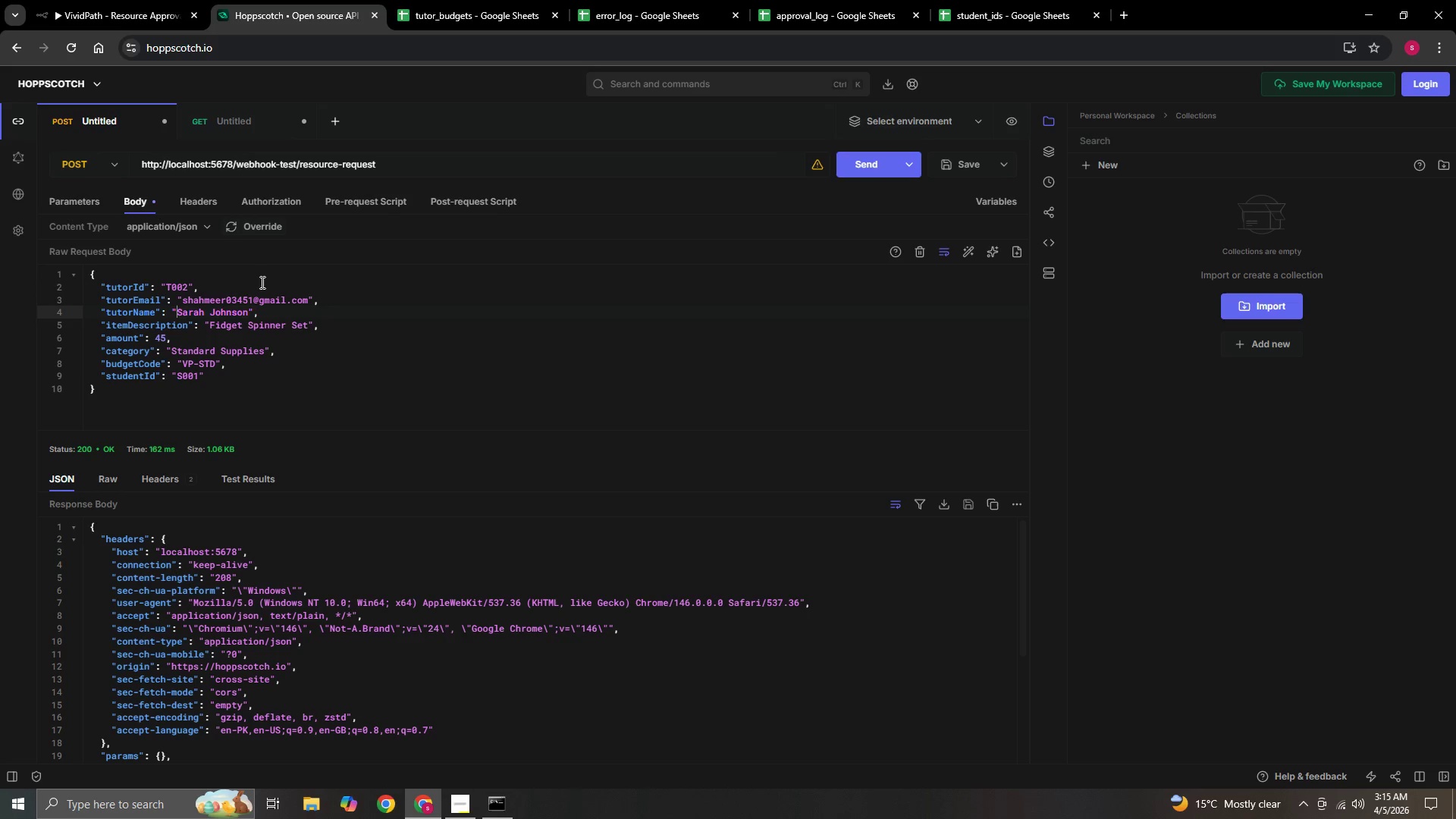 
key(ArrowLeft)
 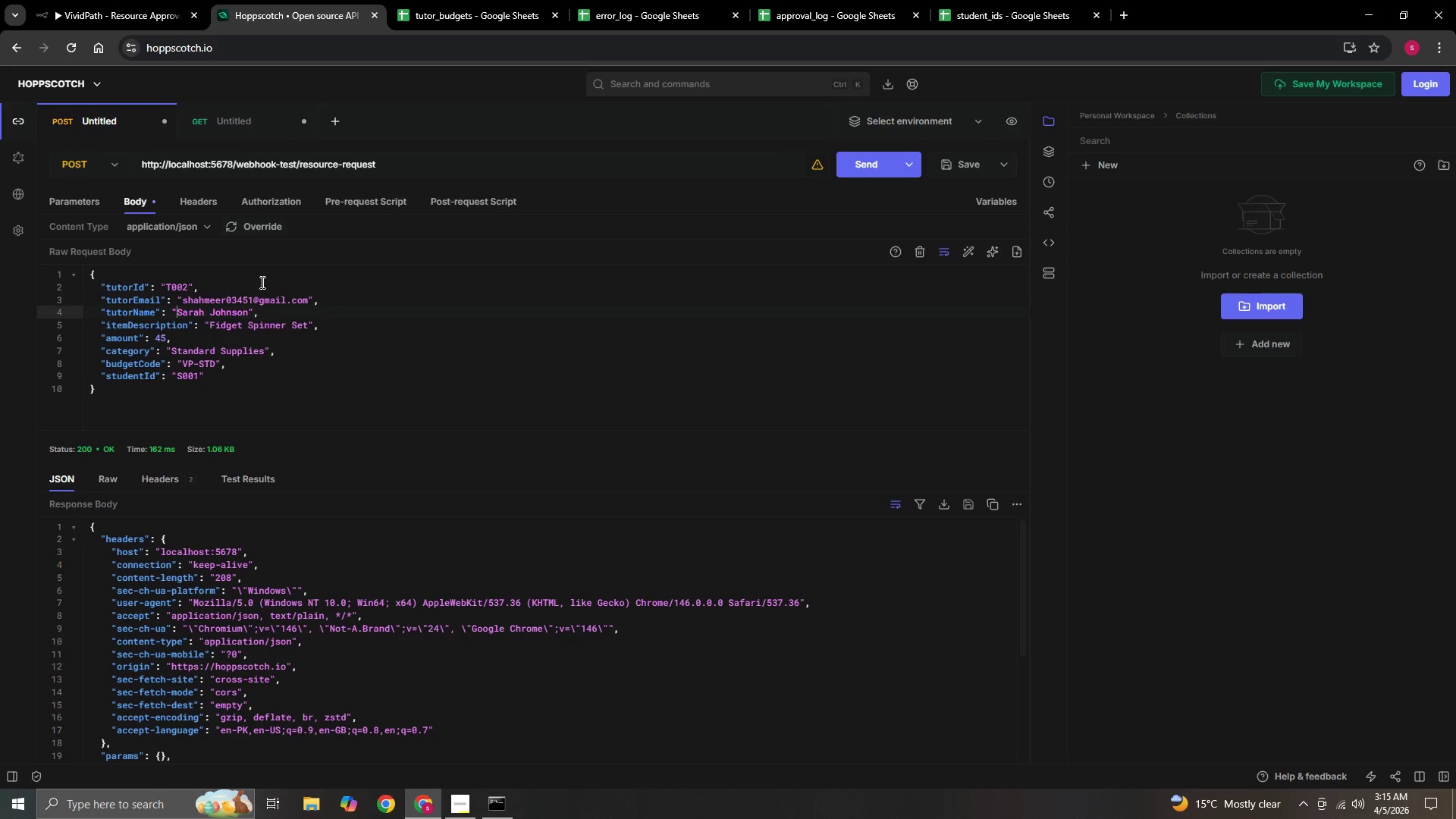 
type([Delete][Delete][Delete][Delete][Delete][Delete][Delete][Delete][Delete][Delete][Delete][Delete][Delete]Marcus Williams)
 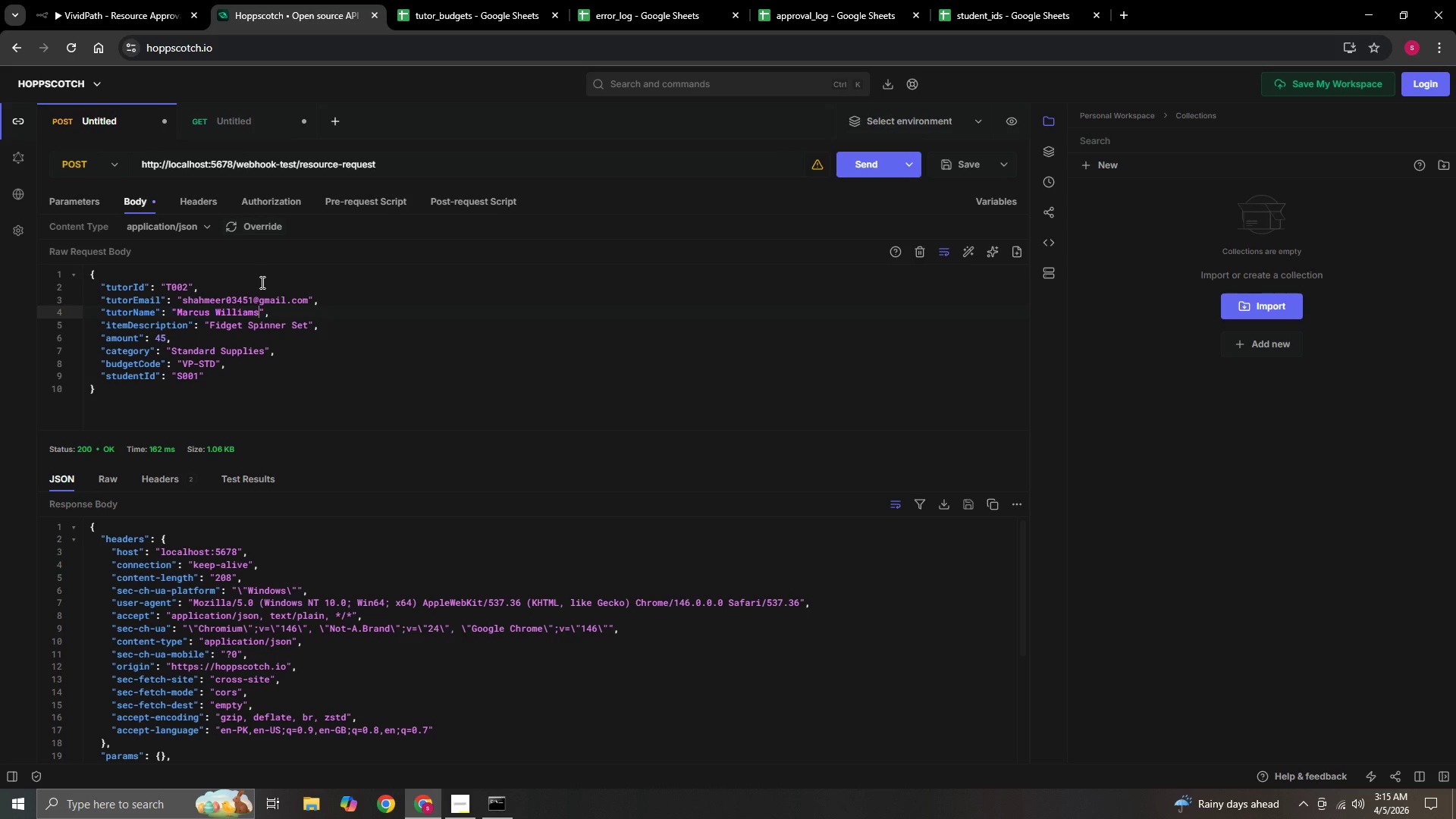 
wait(6.14)
 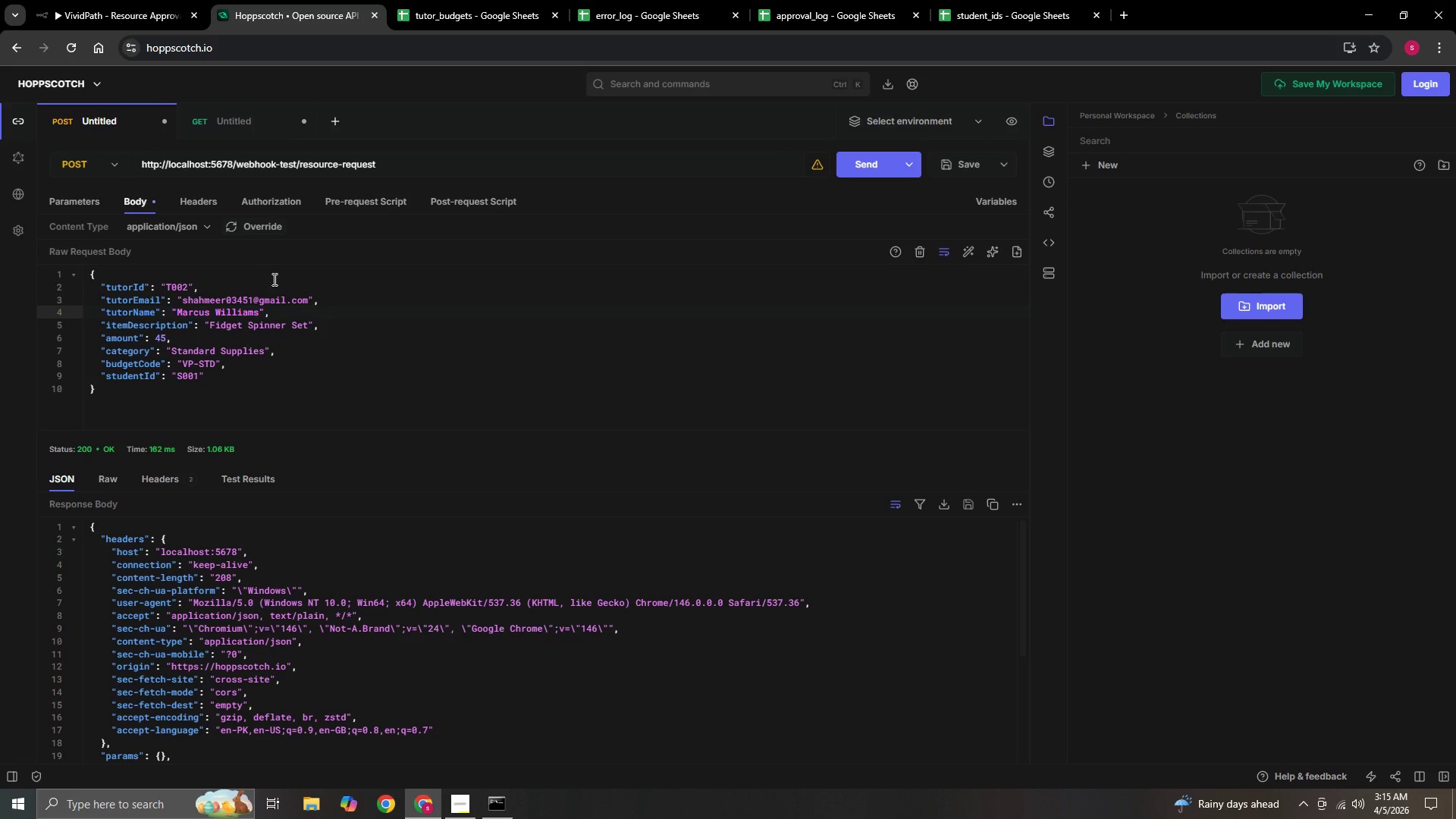 
key(ArrowDown)
 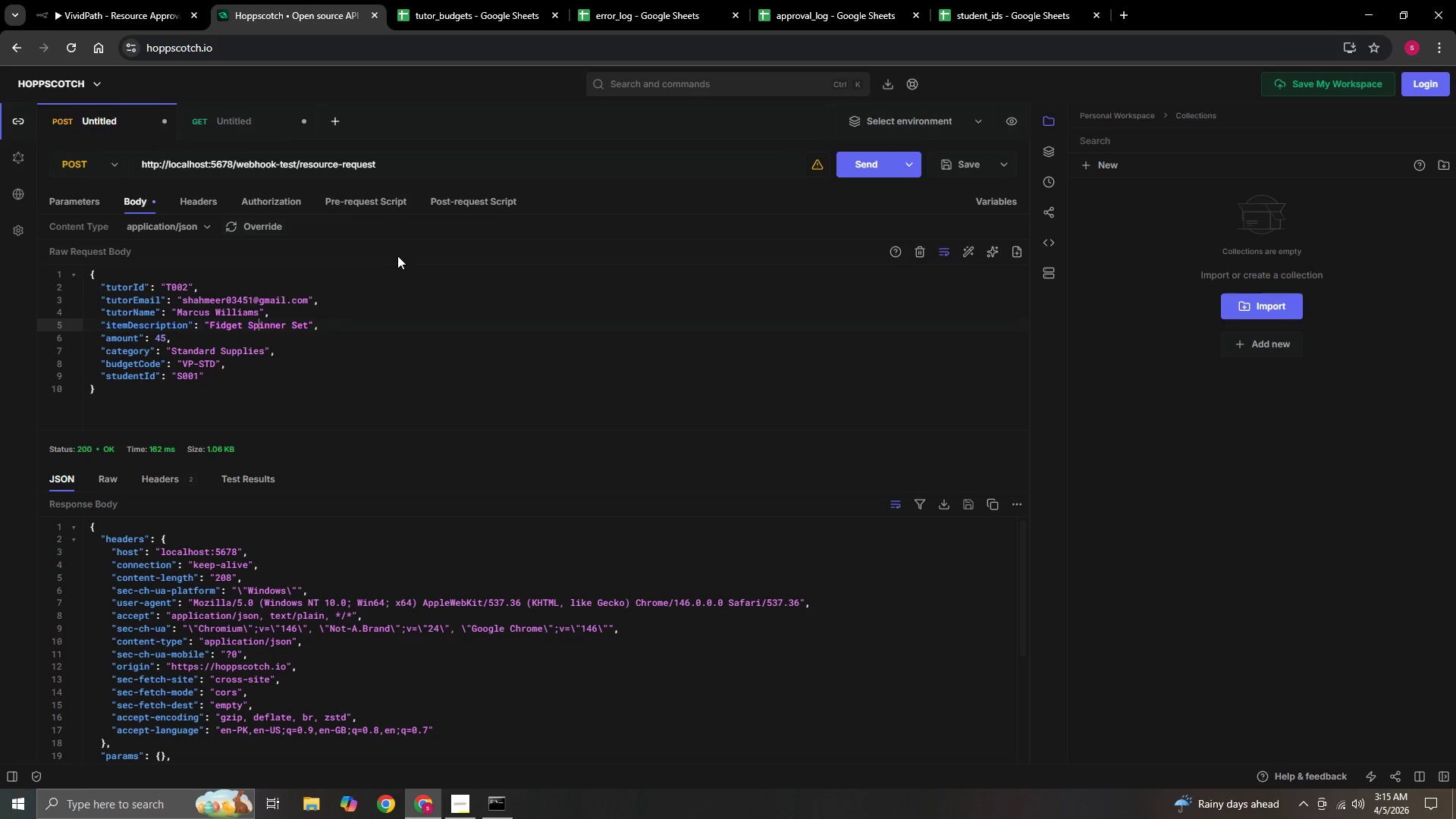 
key(ArrowLeft)
 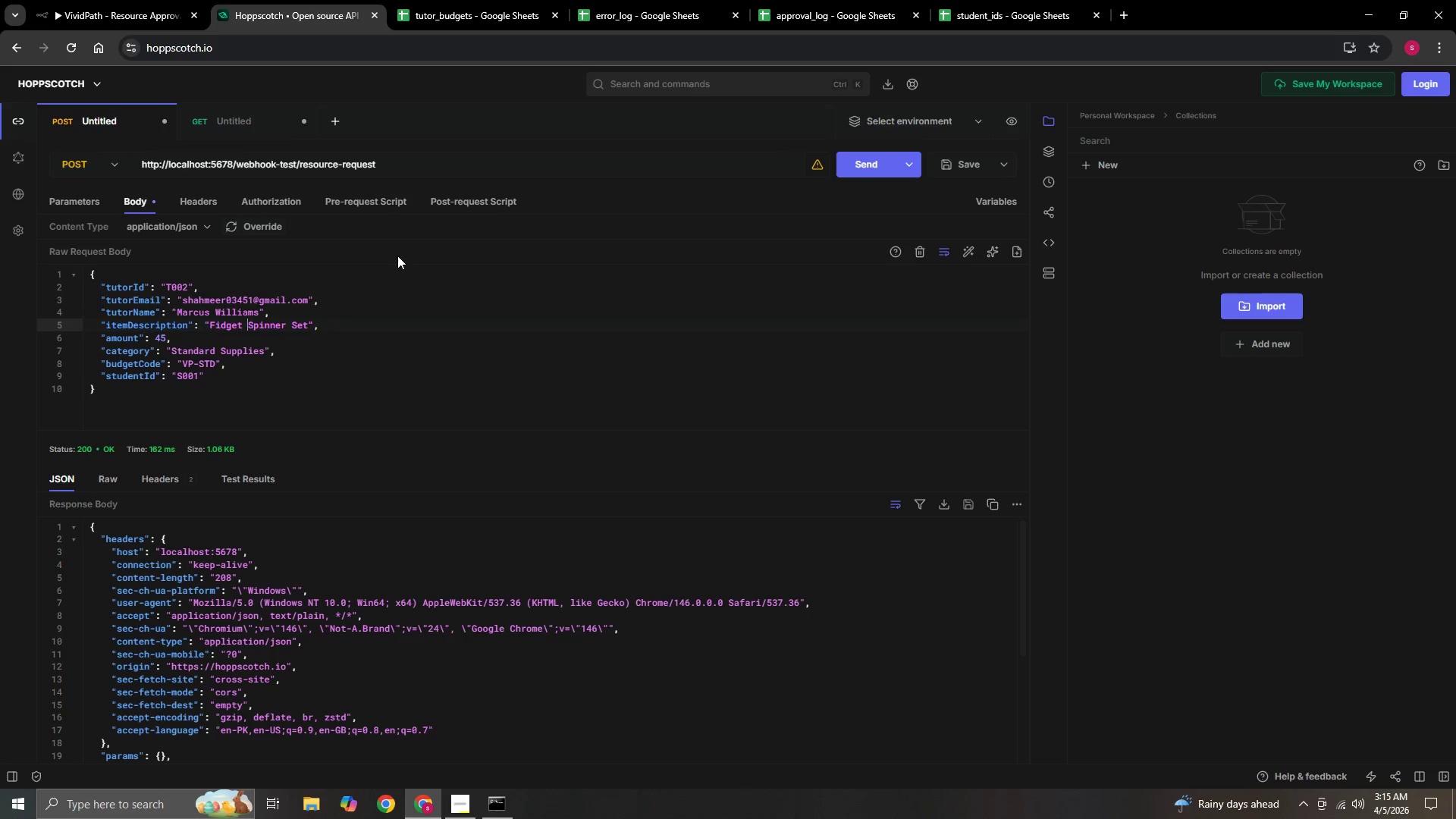 
key(ArrowLeft)
 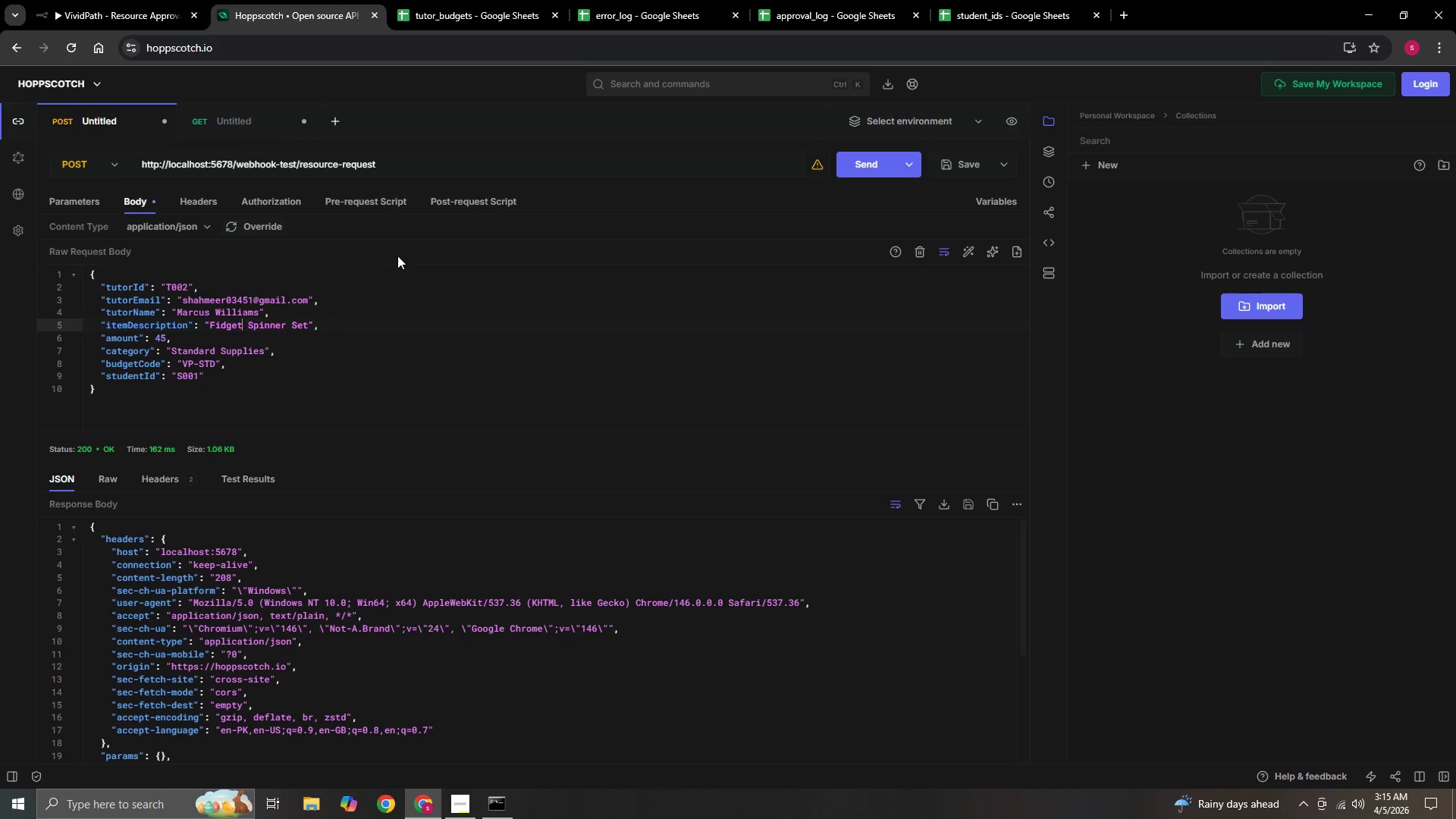 
key(ArrowLeft)
 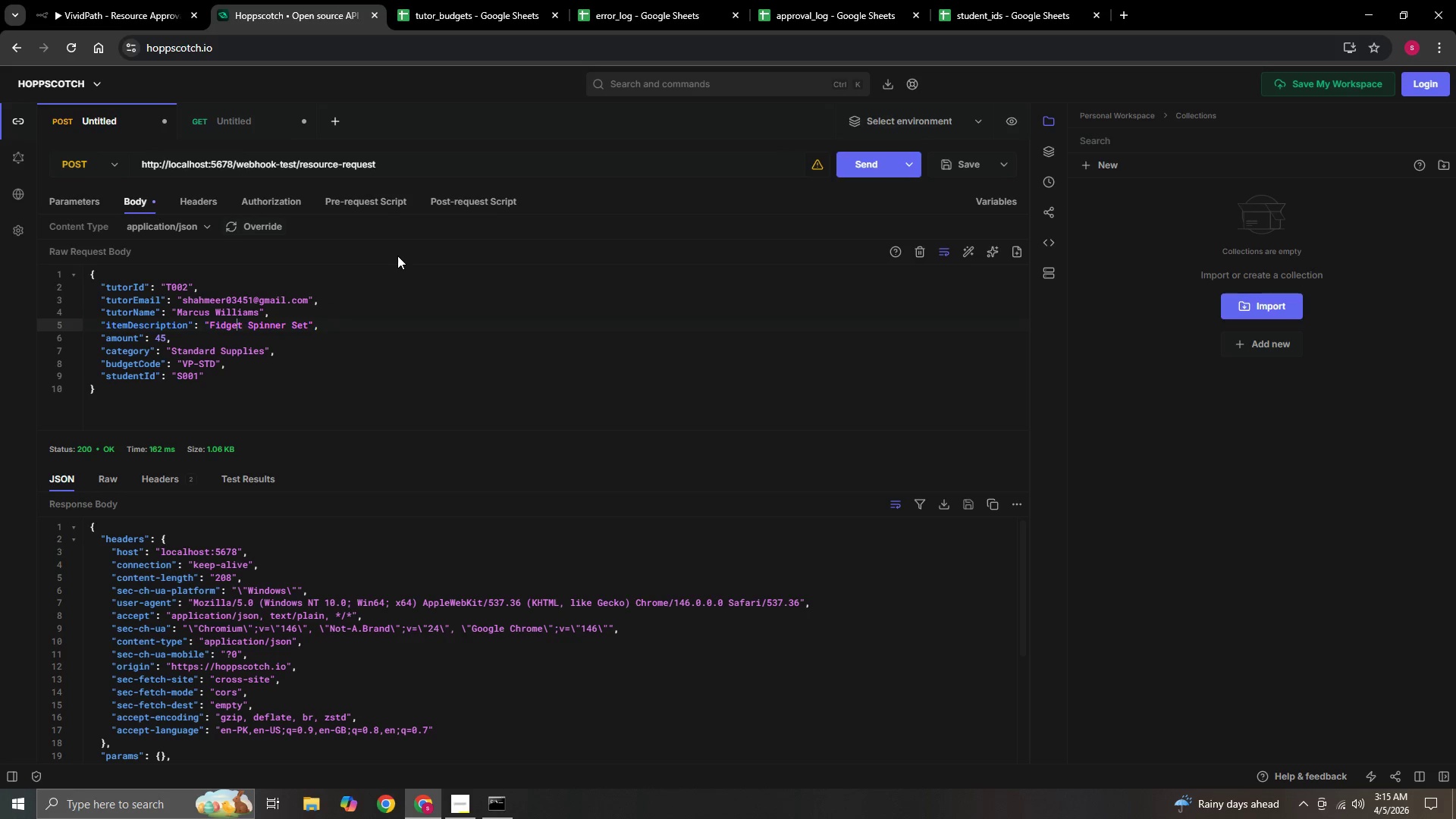 
key(ArrowLeft)
 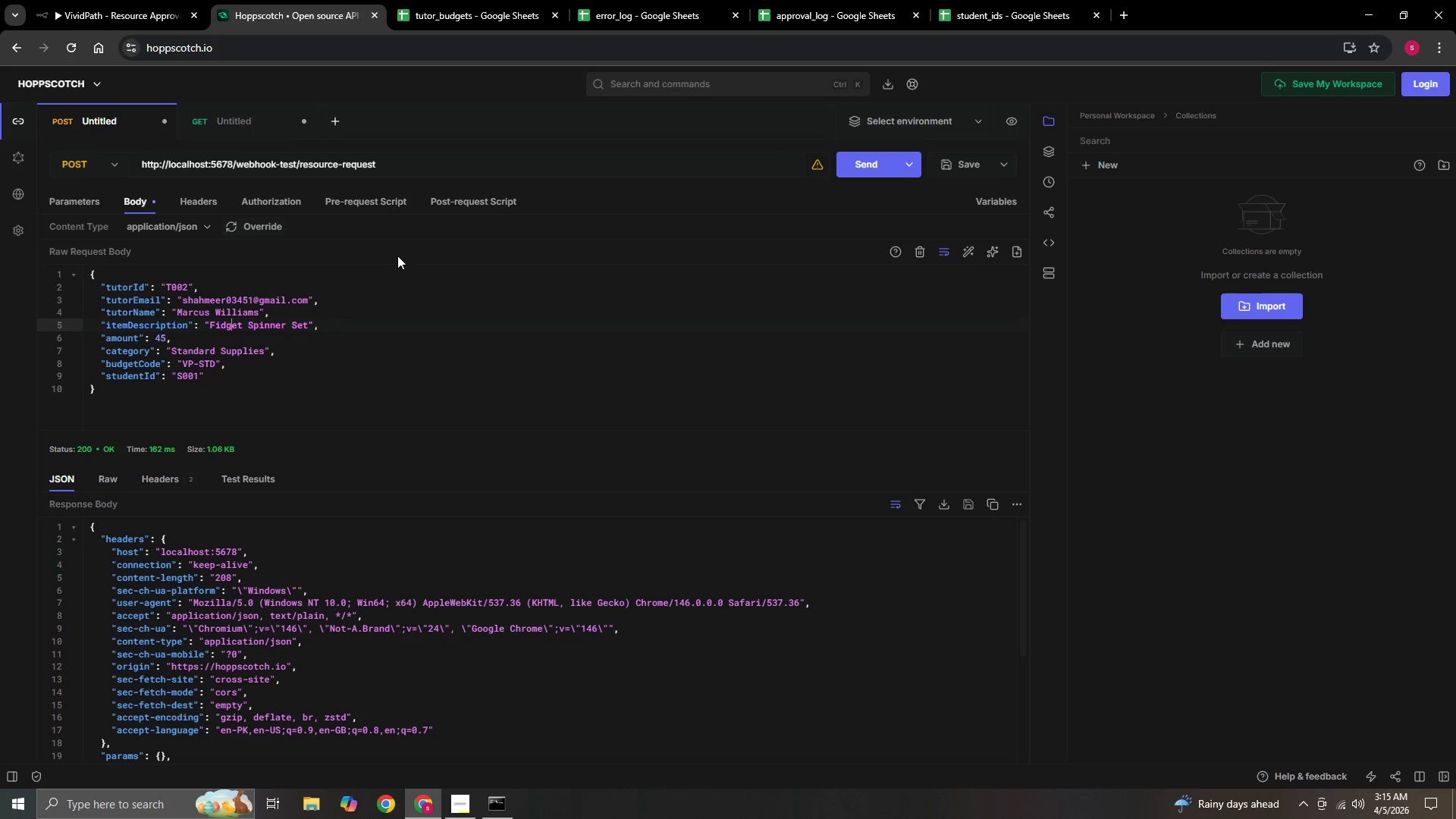 
key(ArrowLeft)
 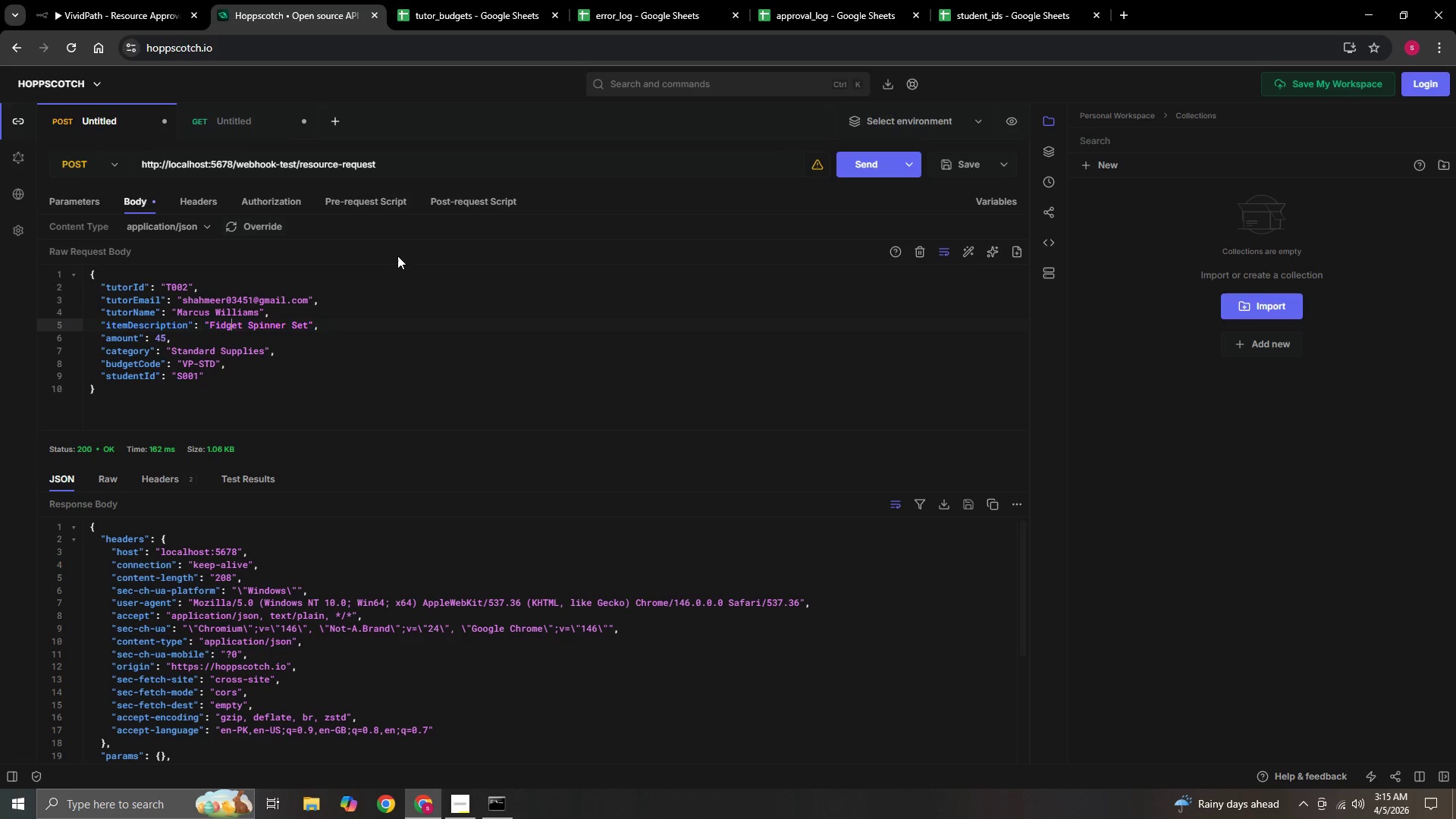 
key(ArrowLeft)
 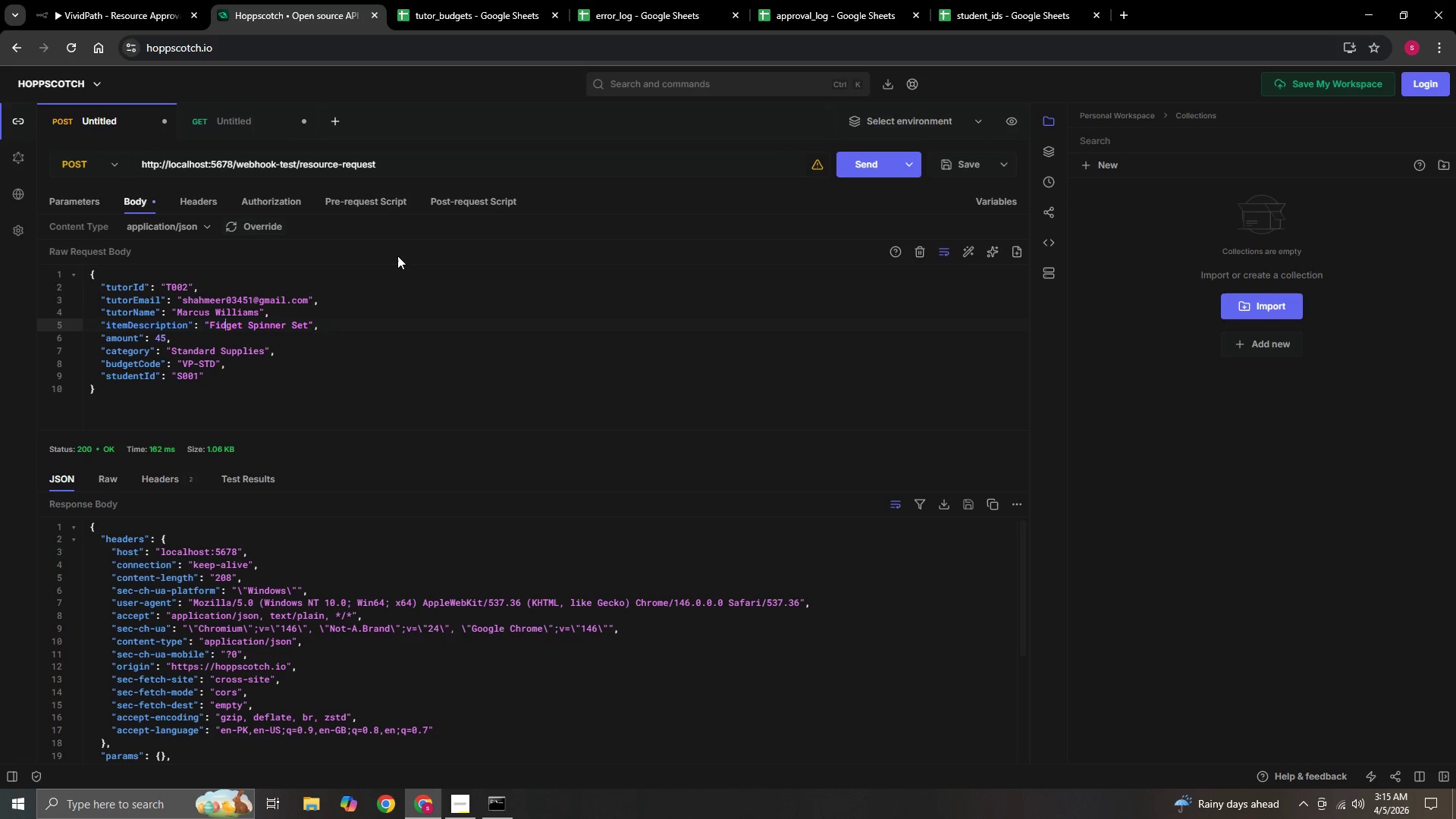 
key(ArrowLeft)
 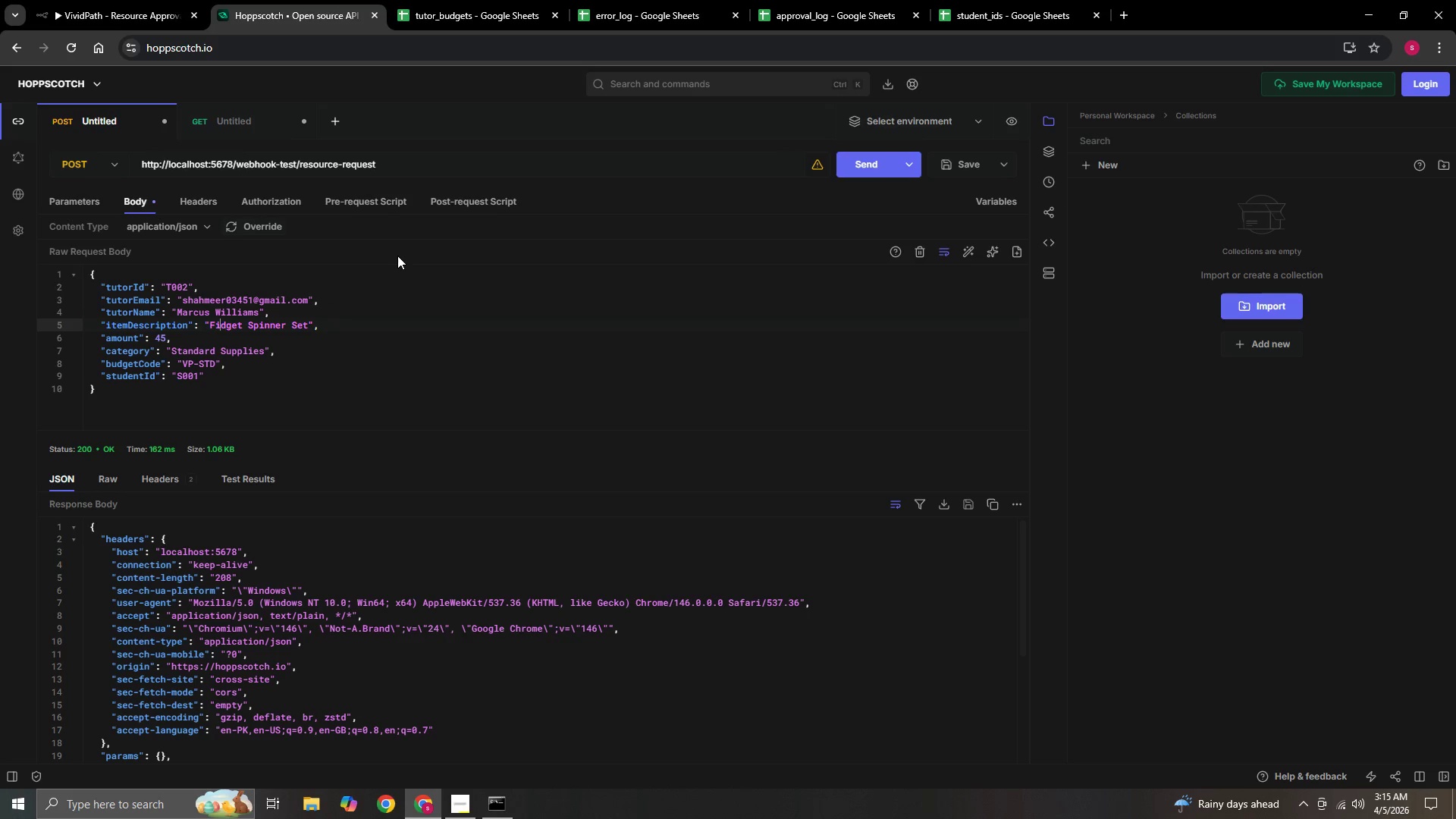 
key(ArrowLeft)
 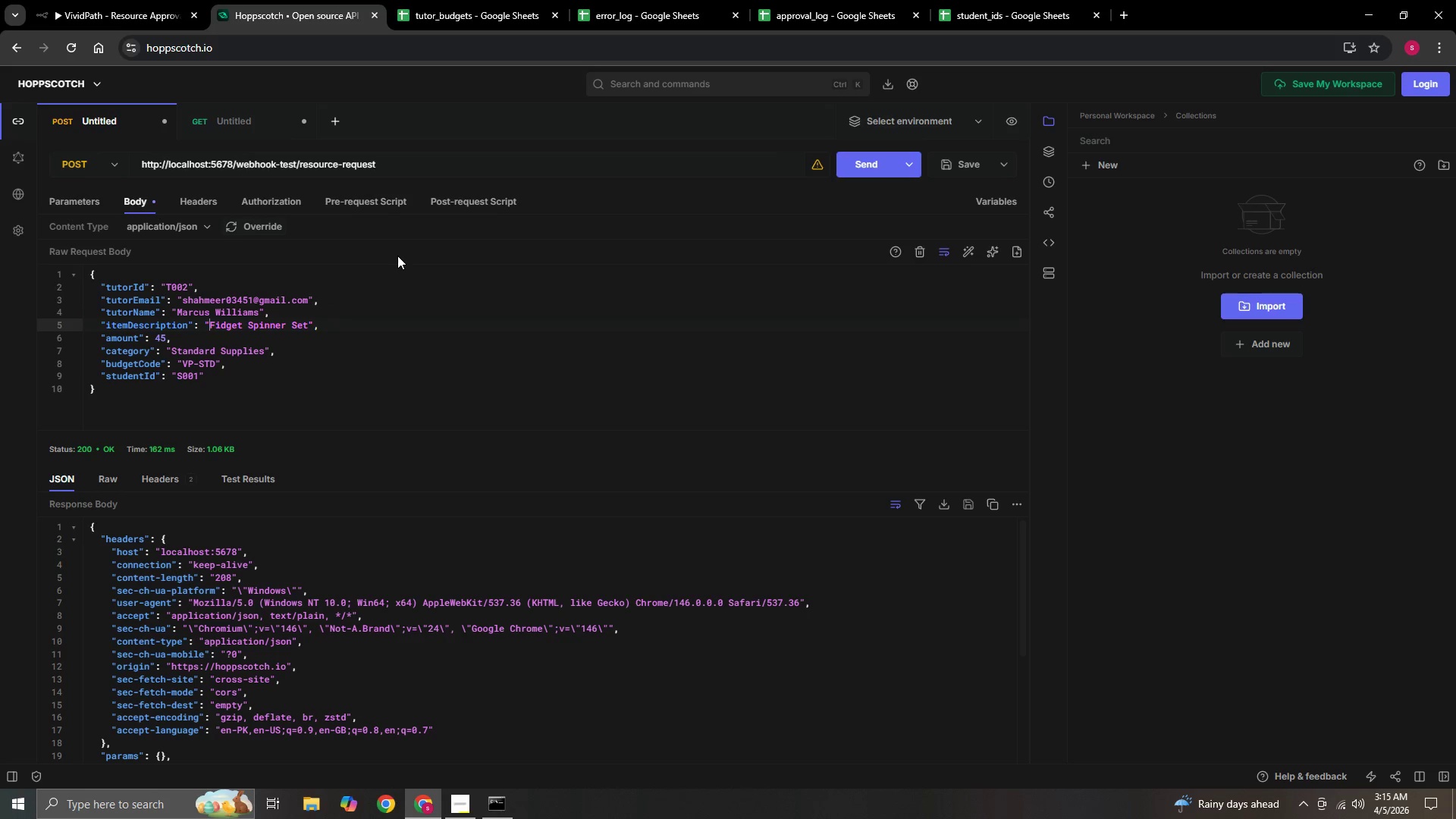 
key(ArrowLeft)
 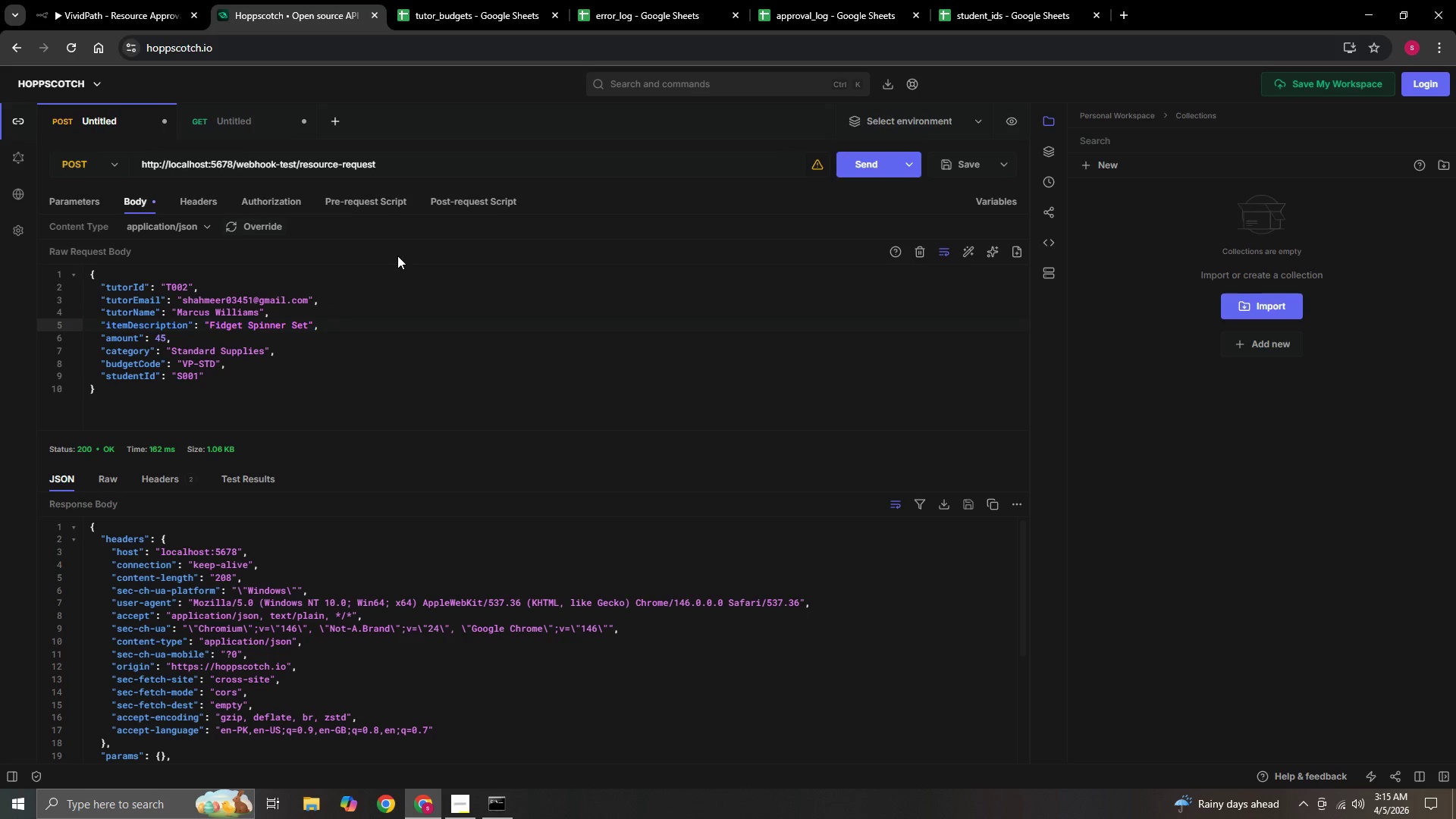 
type([Delete][Delete][Delete][Delete][Delete][Delete][Delete][Delete][Delete][Delete][Delete][Delete][Delete][Delete][Delete][Delete][Delete][Delete]Weighted Blanket)
 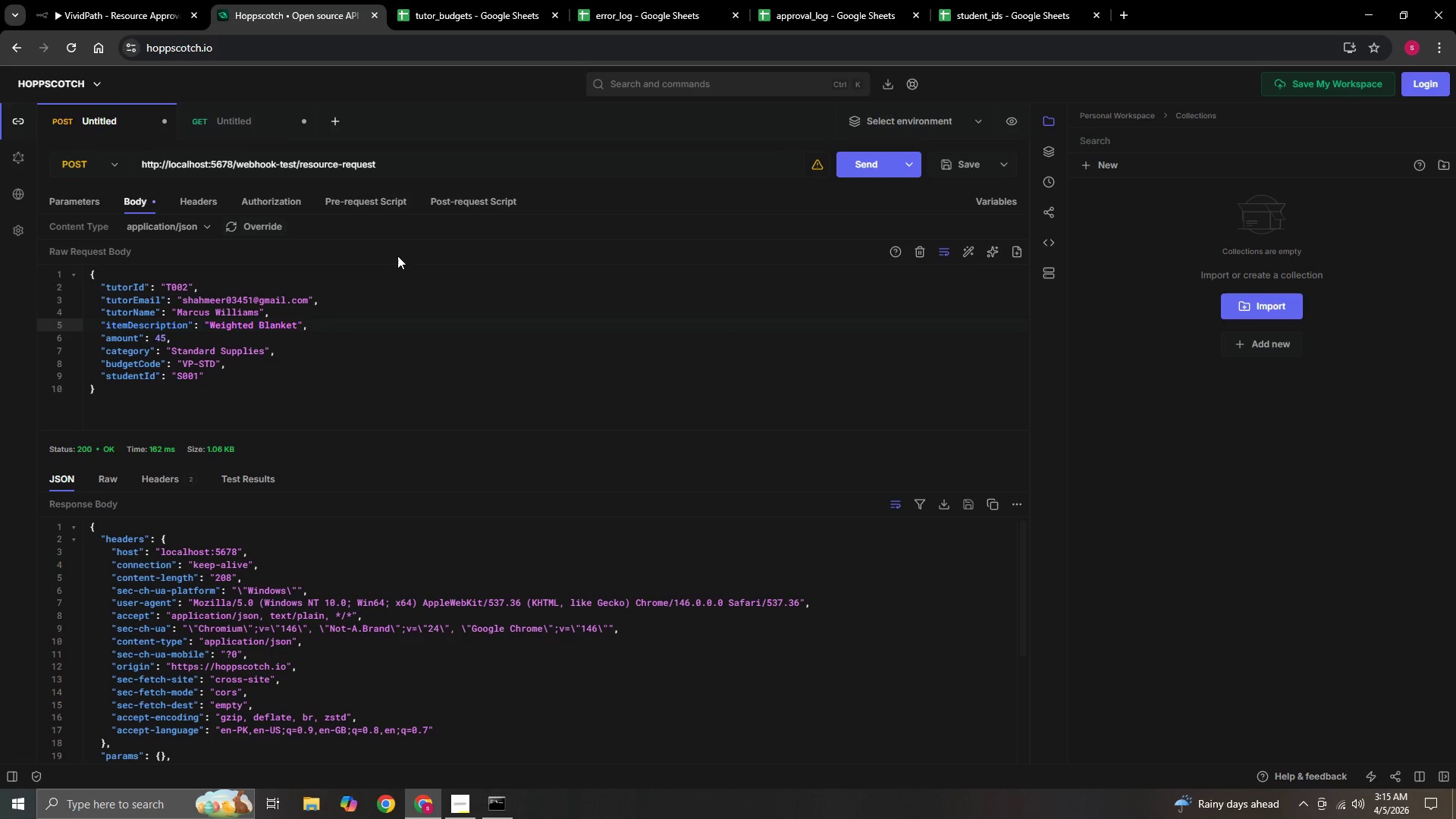 
key(ArrowRight)
 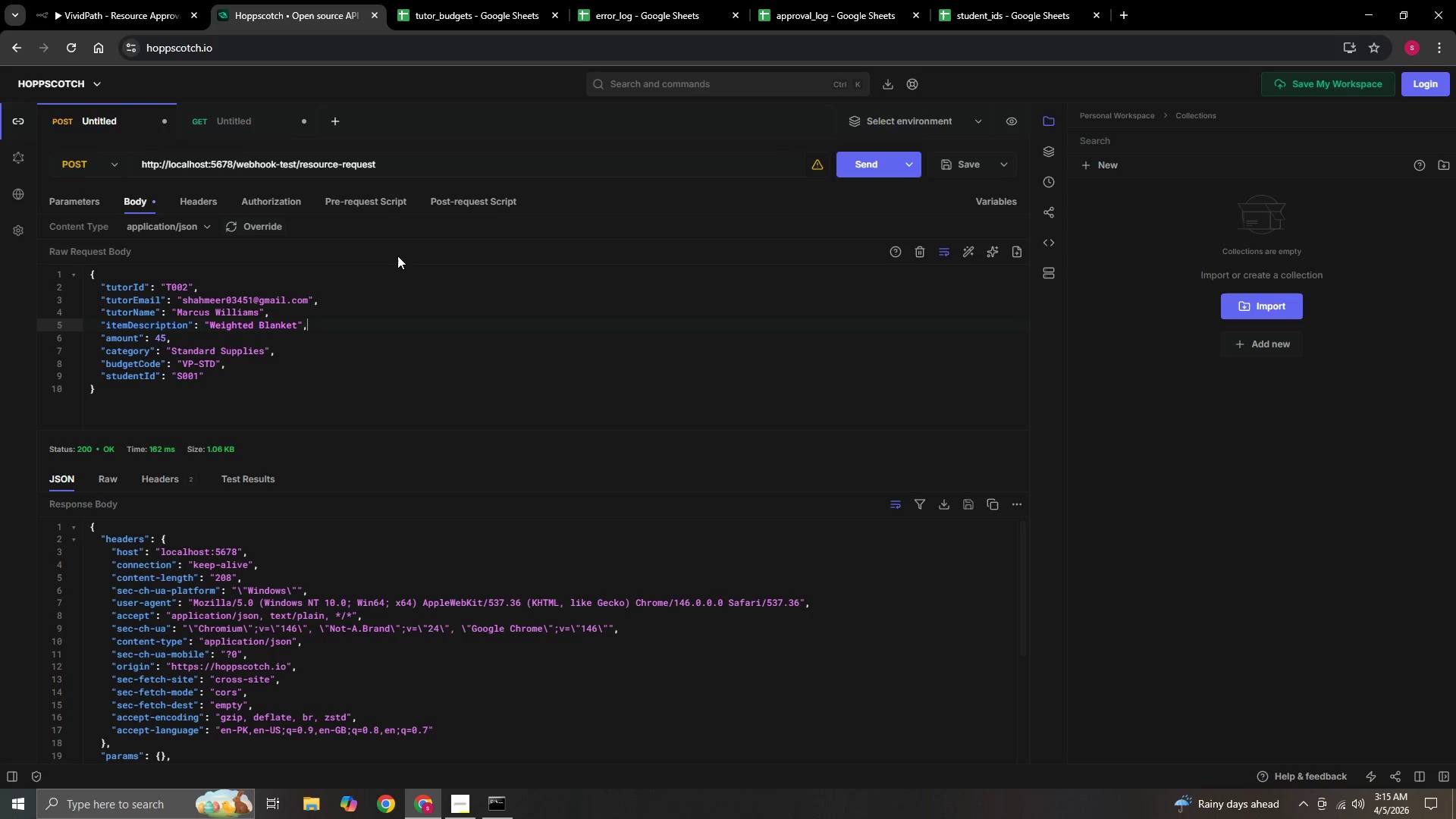 
key(ArrowRight)
 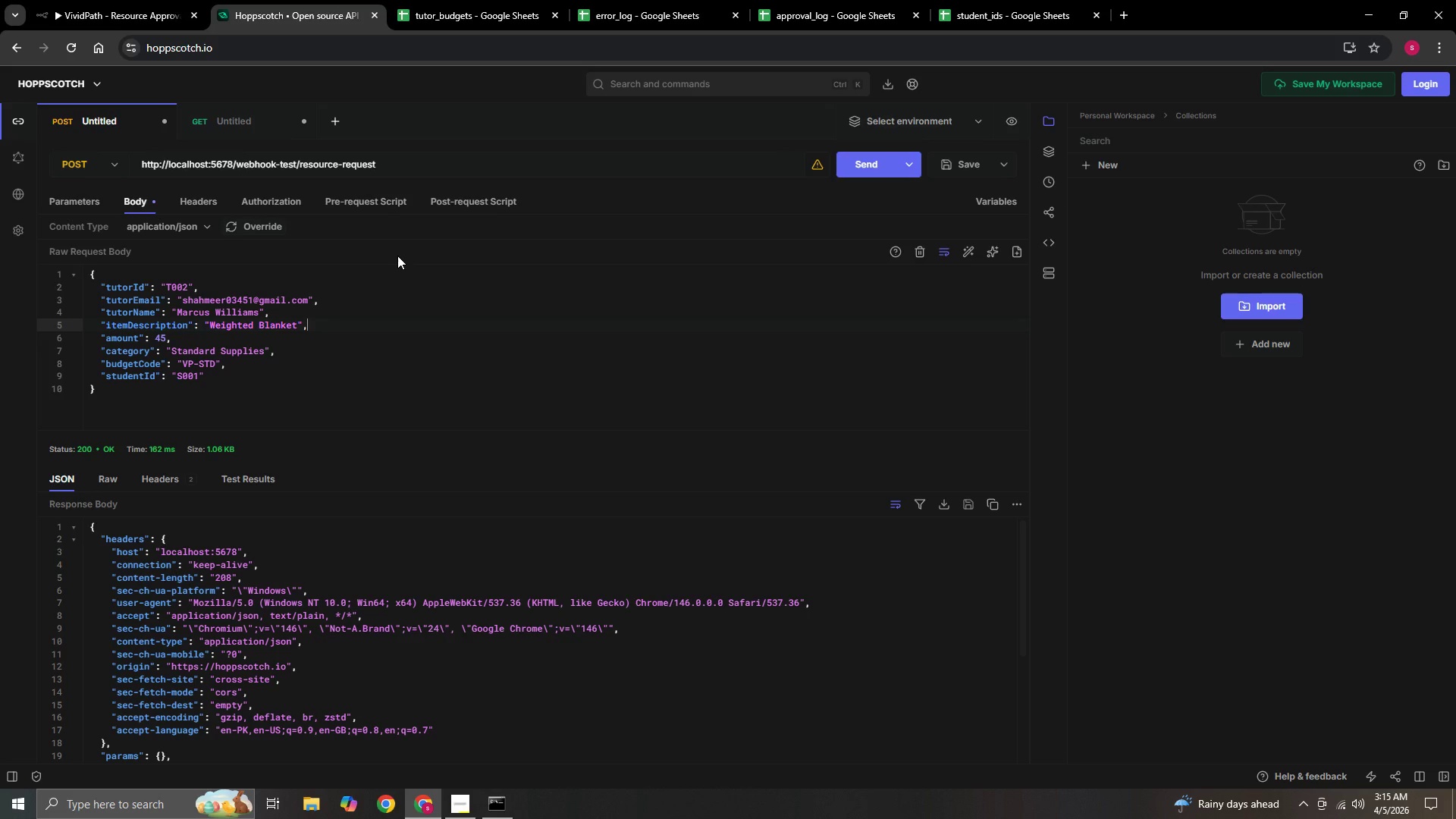 
key(ArrowRight)
 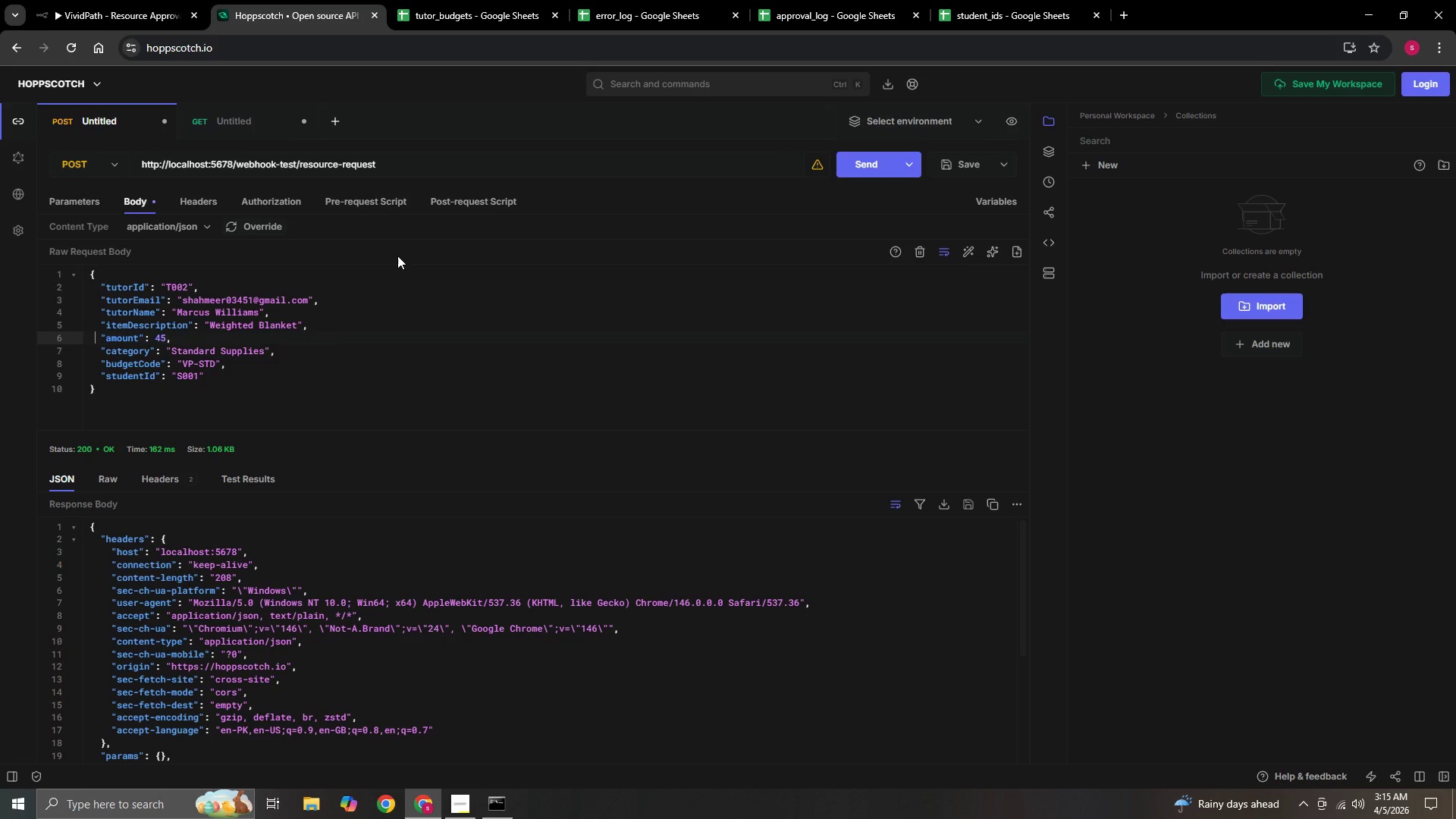 
key(ArrowRight)
 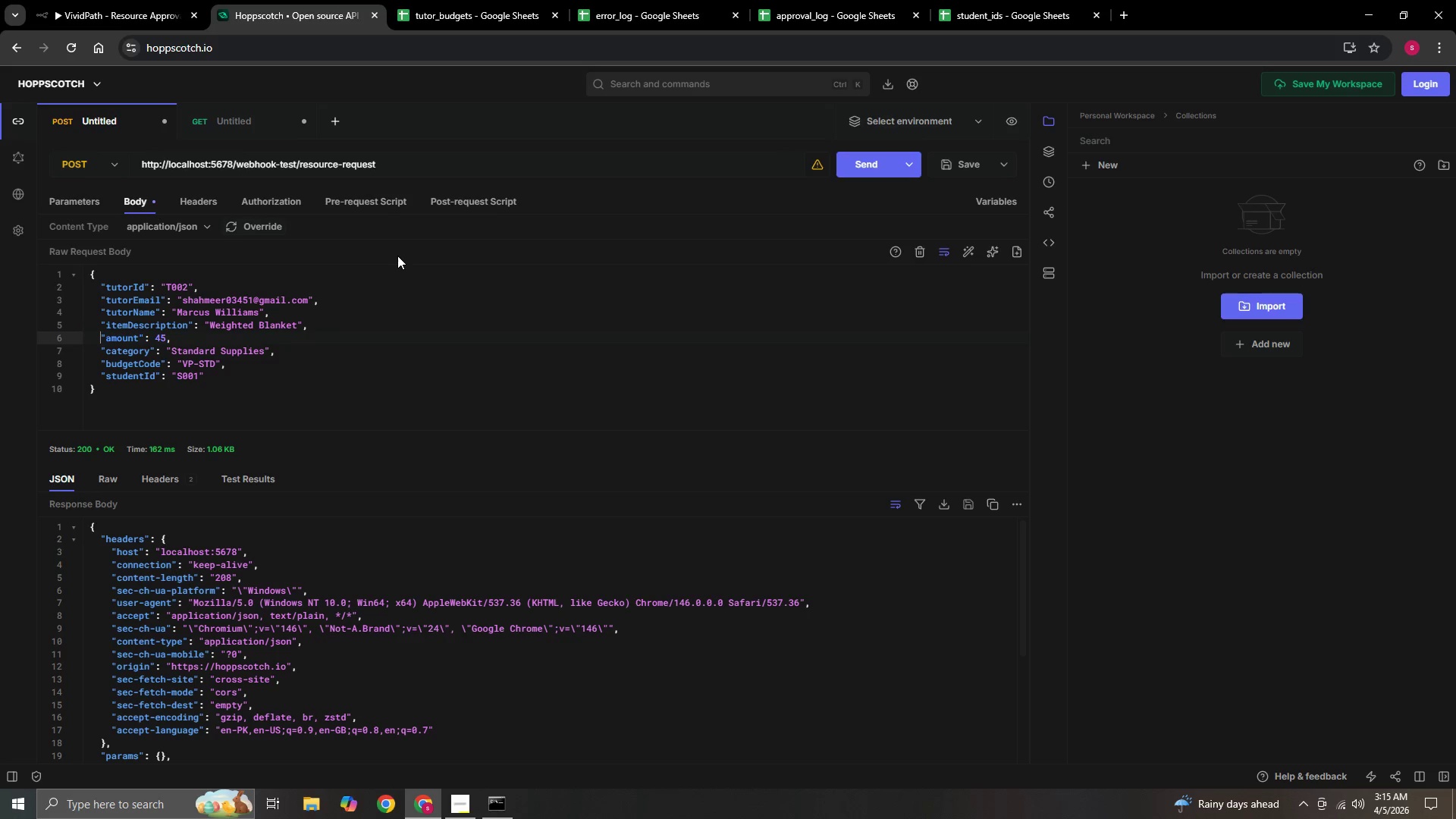 
key(ArrowRight)
 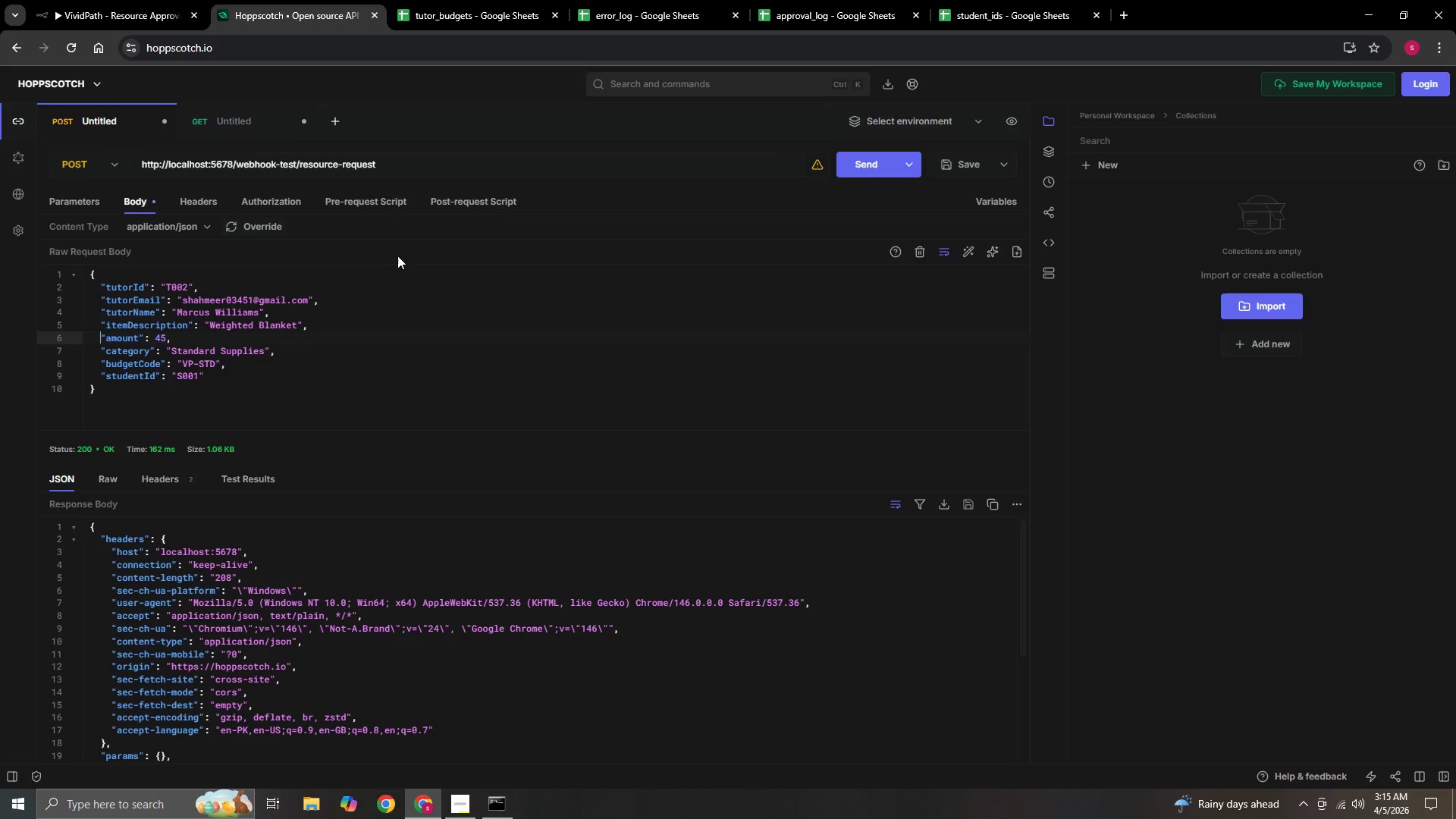 
key(ArrowRight)
 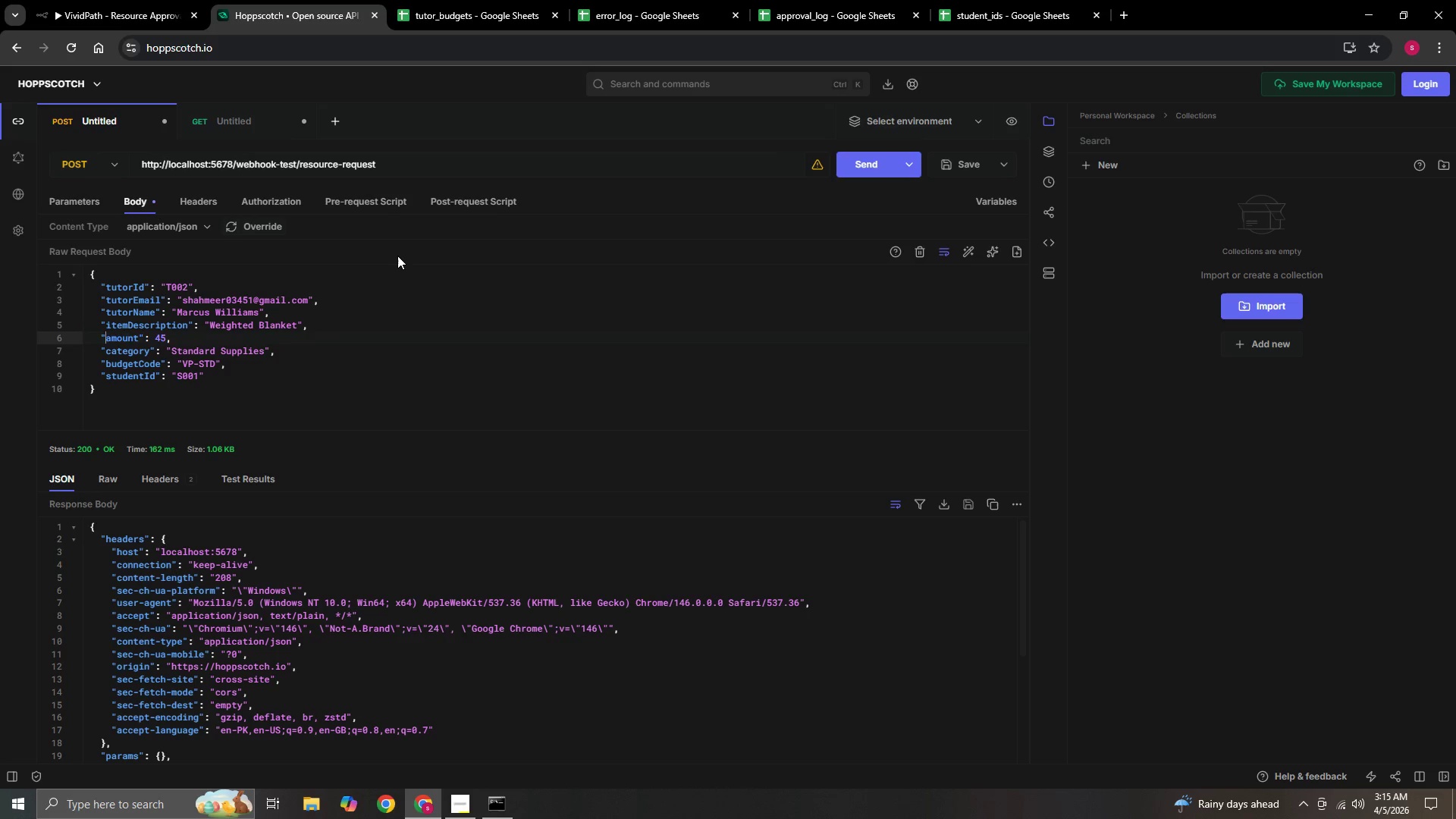 
key(ArrowRight)
 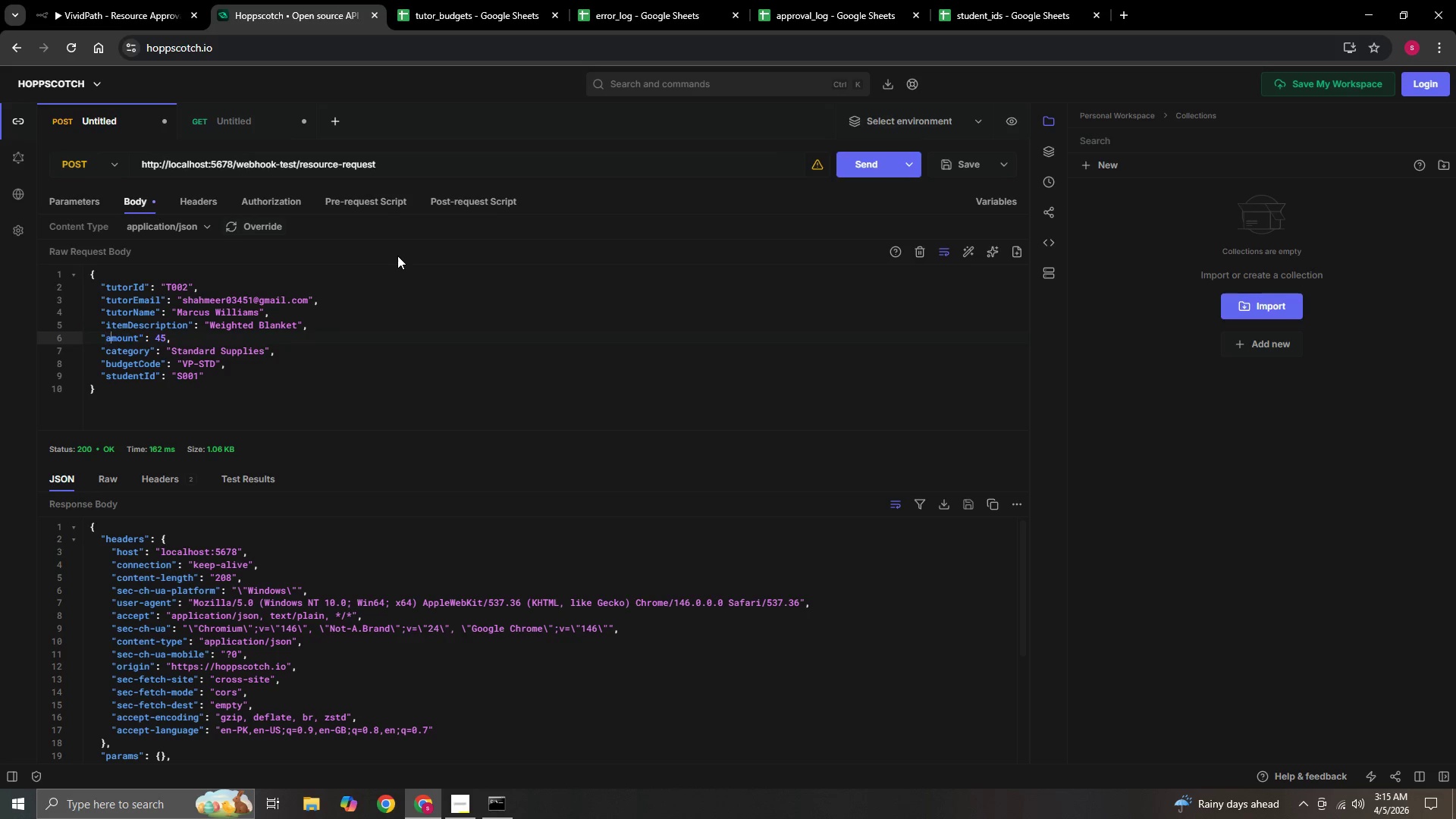 
hold_key(key=ArrowRight, duration=0.77)
 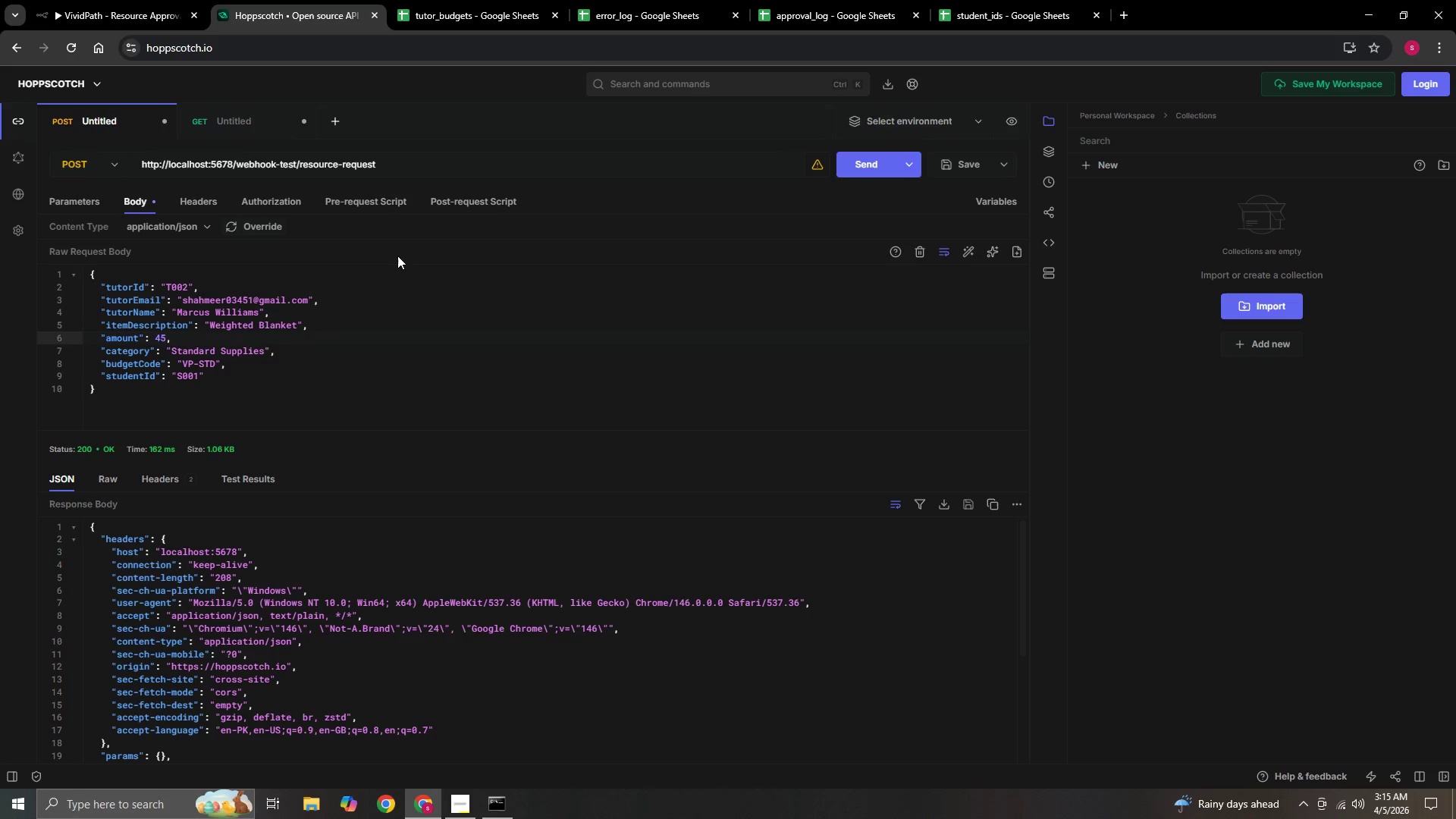 
key(Backspace)
key(Backspace)
type(120)
 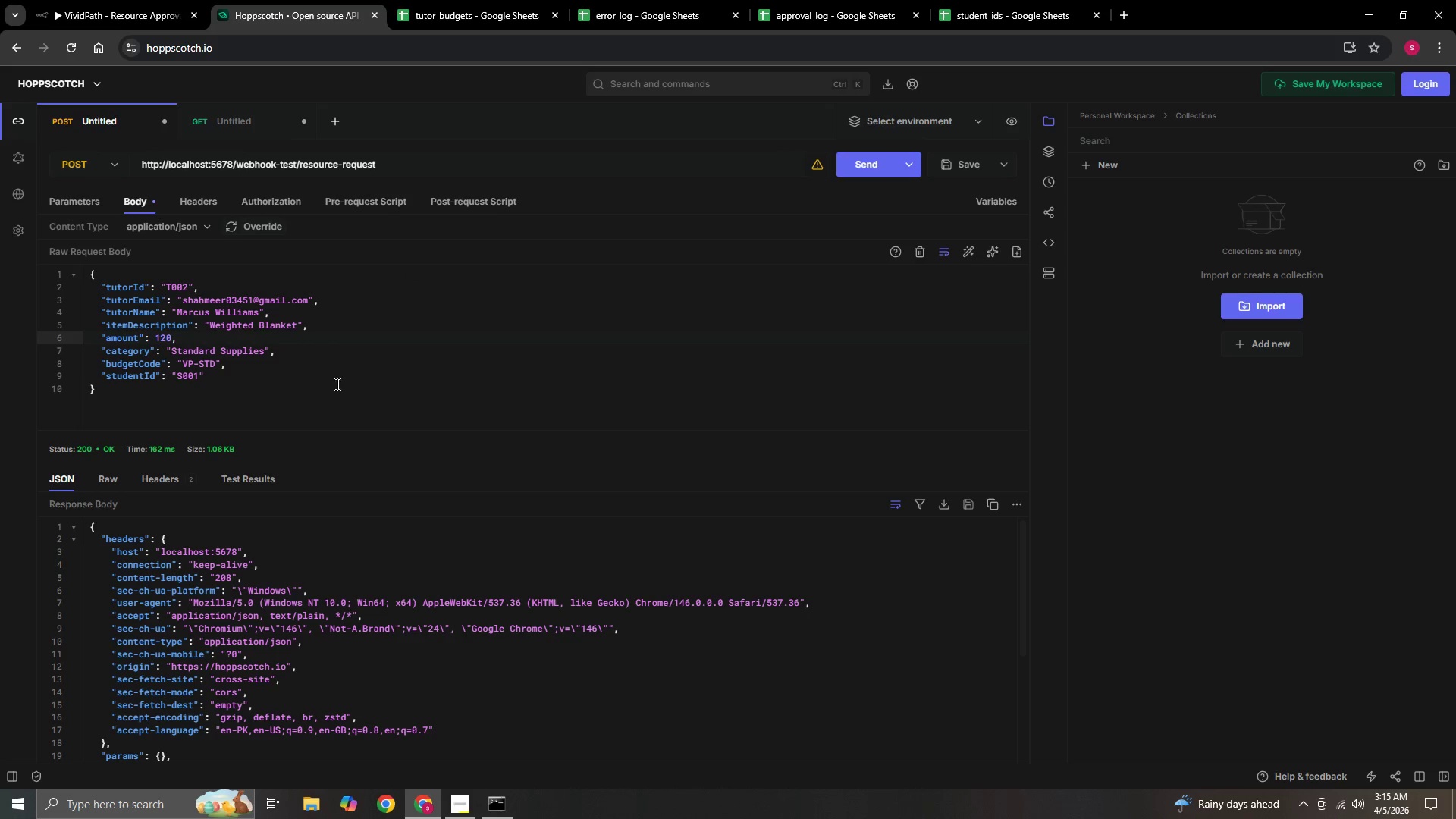 
scroll: coordinate [201, 378], scroll_direction: down, amount: 1.0
 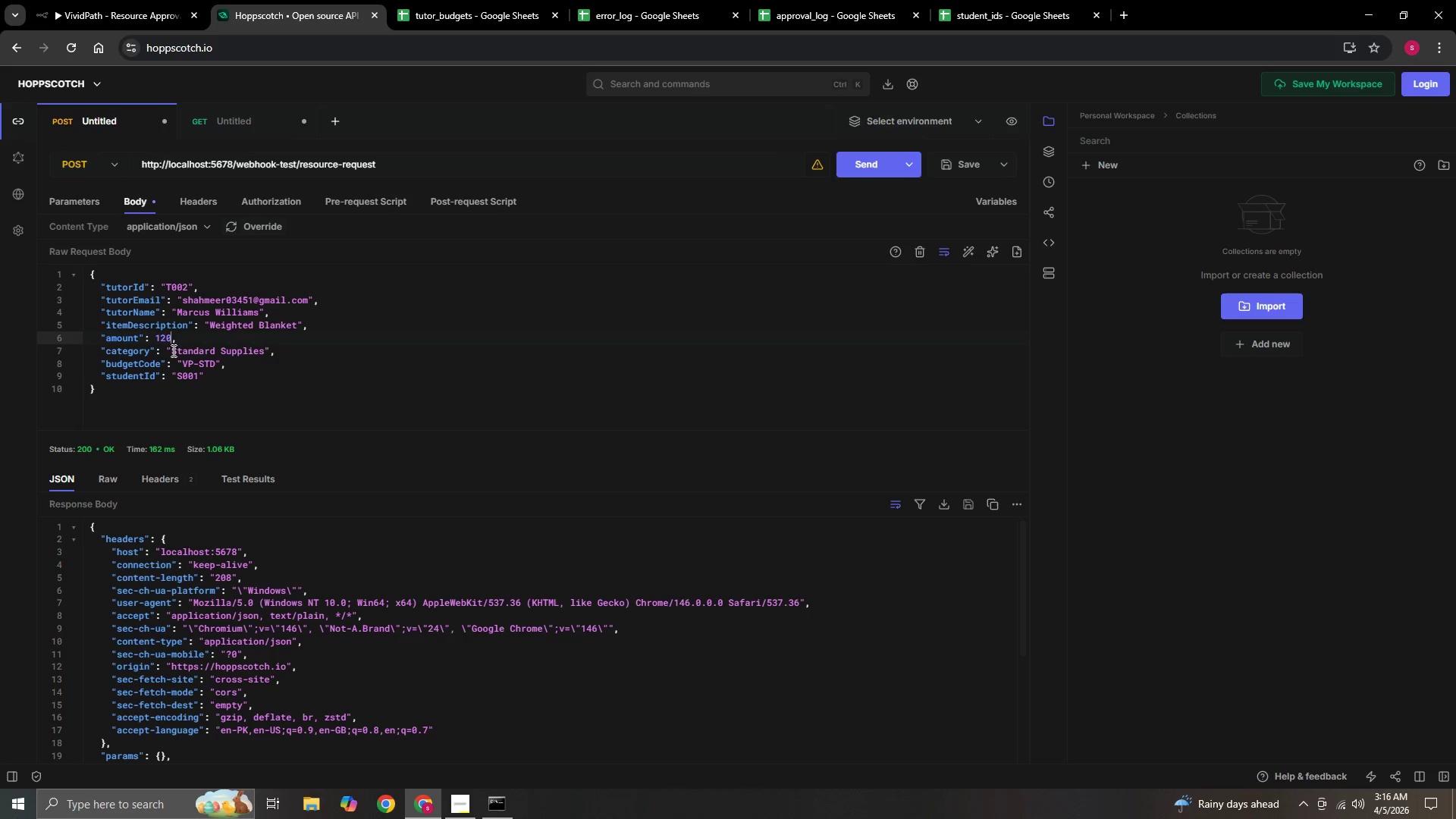 
left_click([172, 350])
 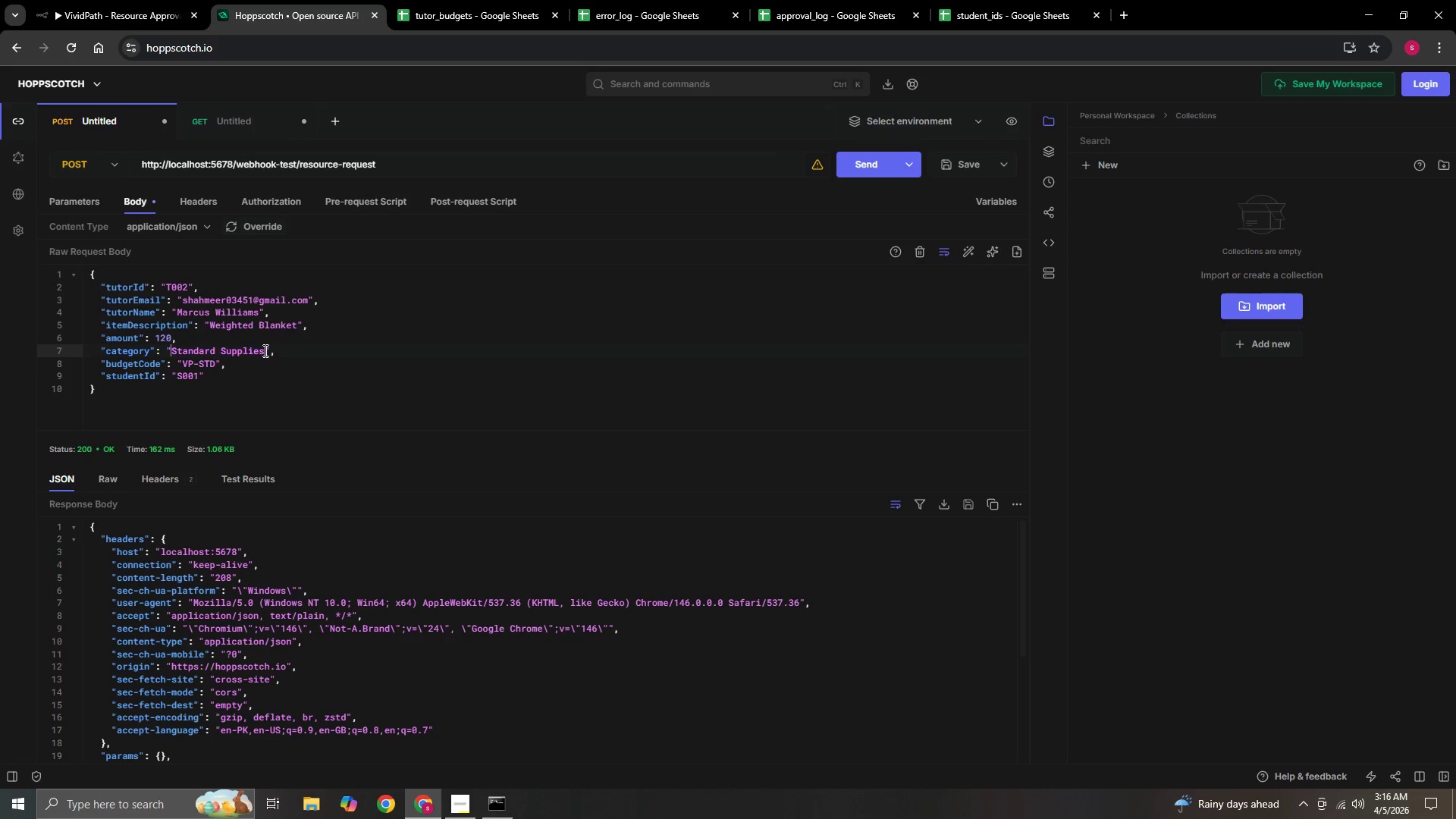 
key(Backspace)
key(Backspace)
type( "[Delete][Delete][Delete][Delete][Delete][Delete][Delete][Delete][Delete][Delete][Delete][Delete][Delete][Delete][Delete][Delete][Delete]Sensory TO)
key(Backspace)
type(ools)
 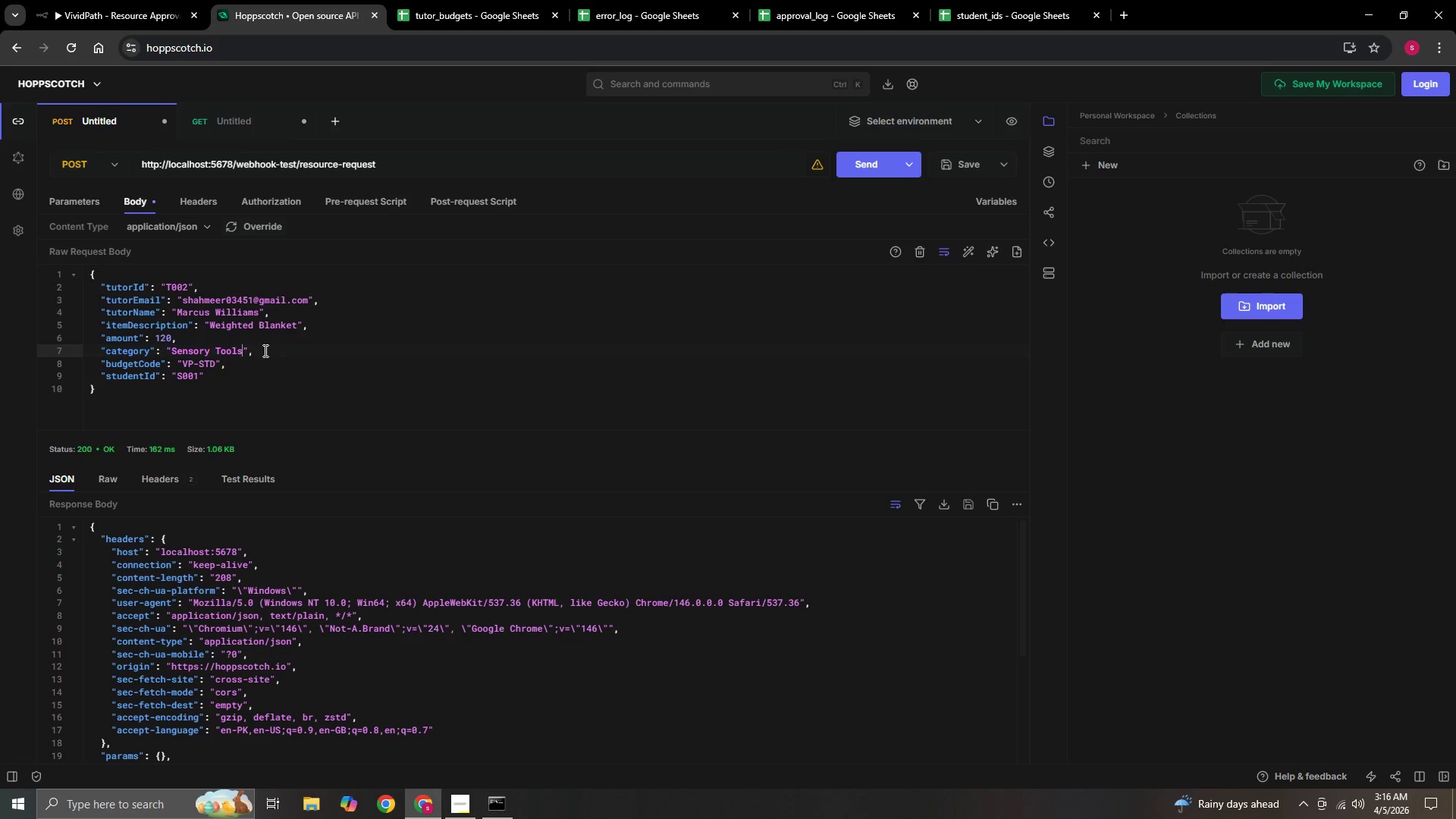 
key(ArrowDown)
 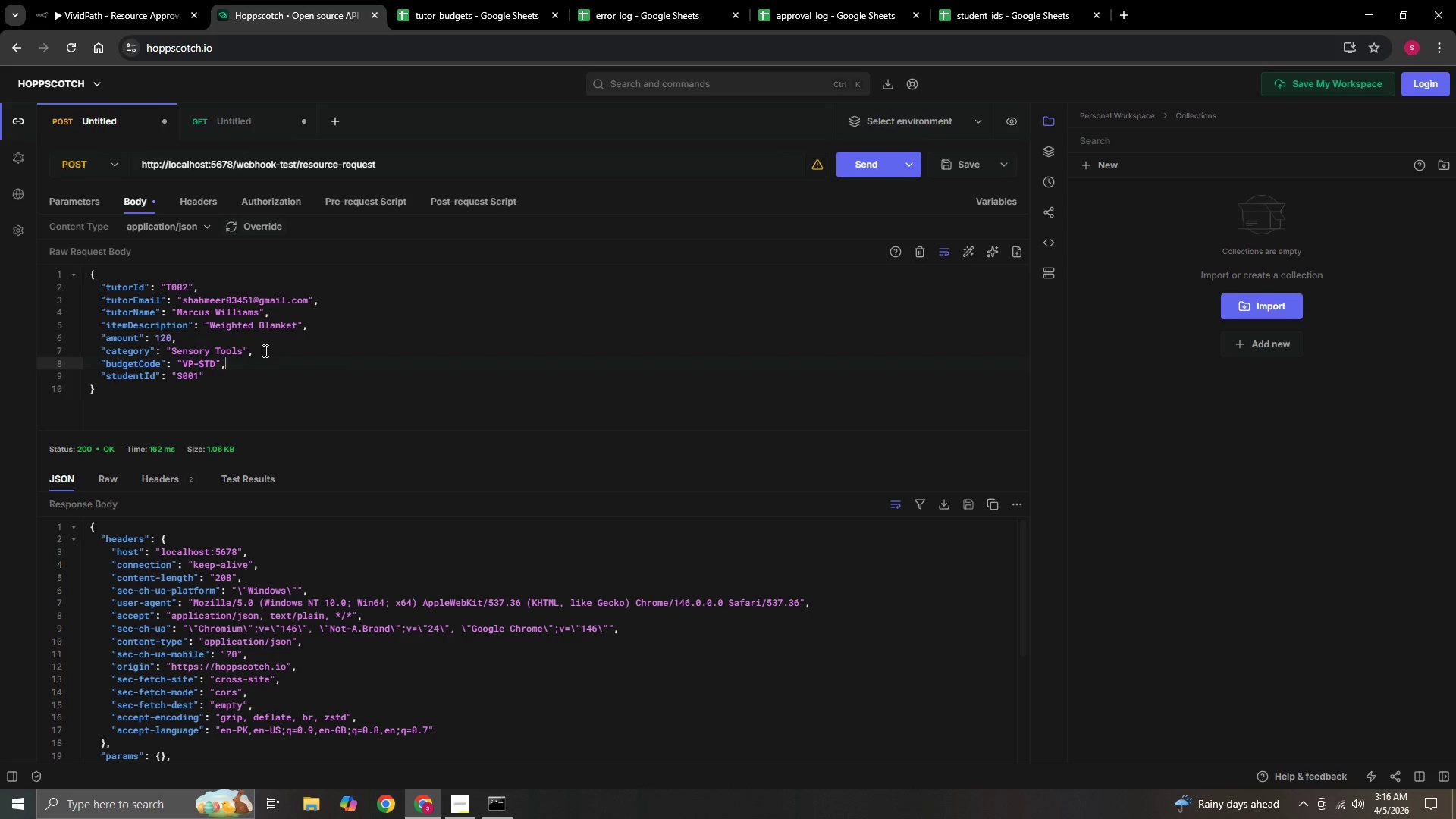 
key(ArrowLeft)
 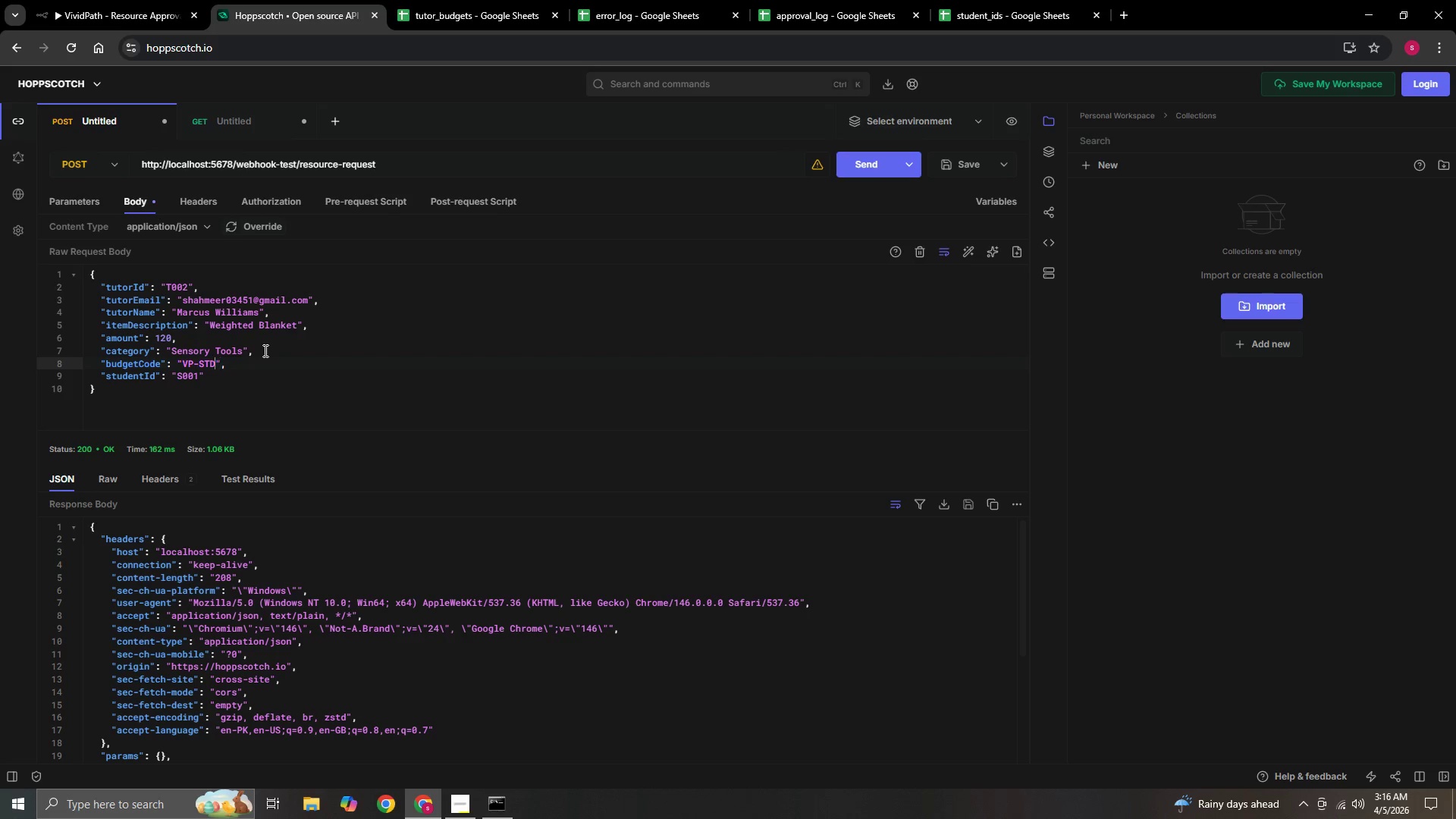 
key(ArrowLeft)
 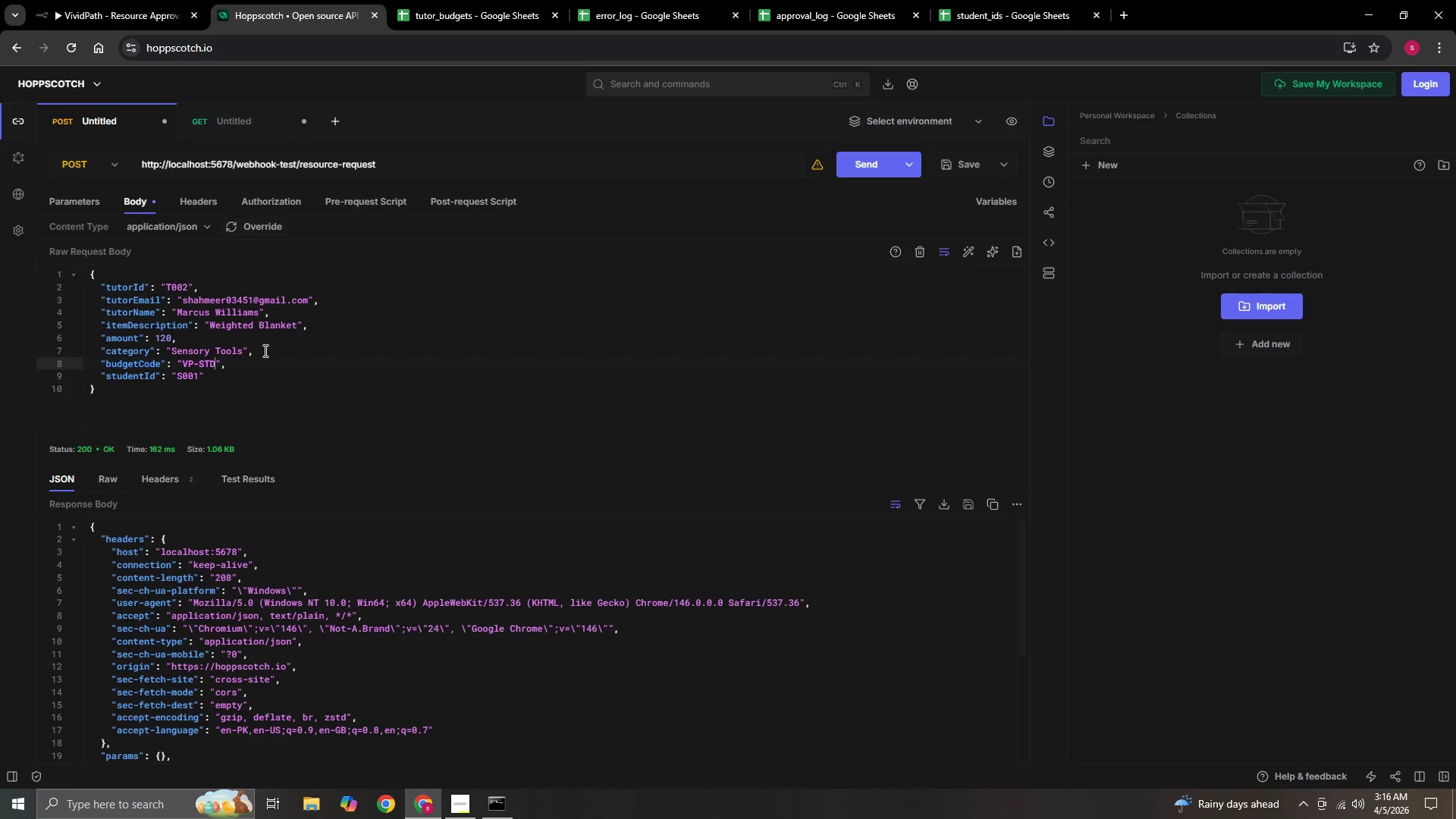 
key(Backspace)
key(Backspace)
key(Backspace)
type(ADV)
 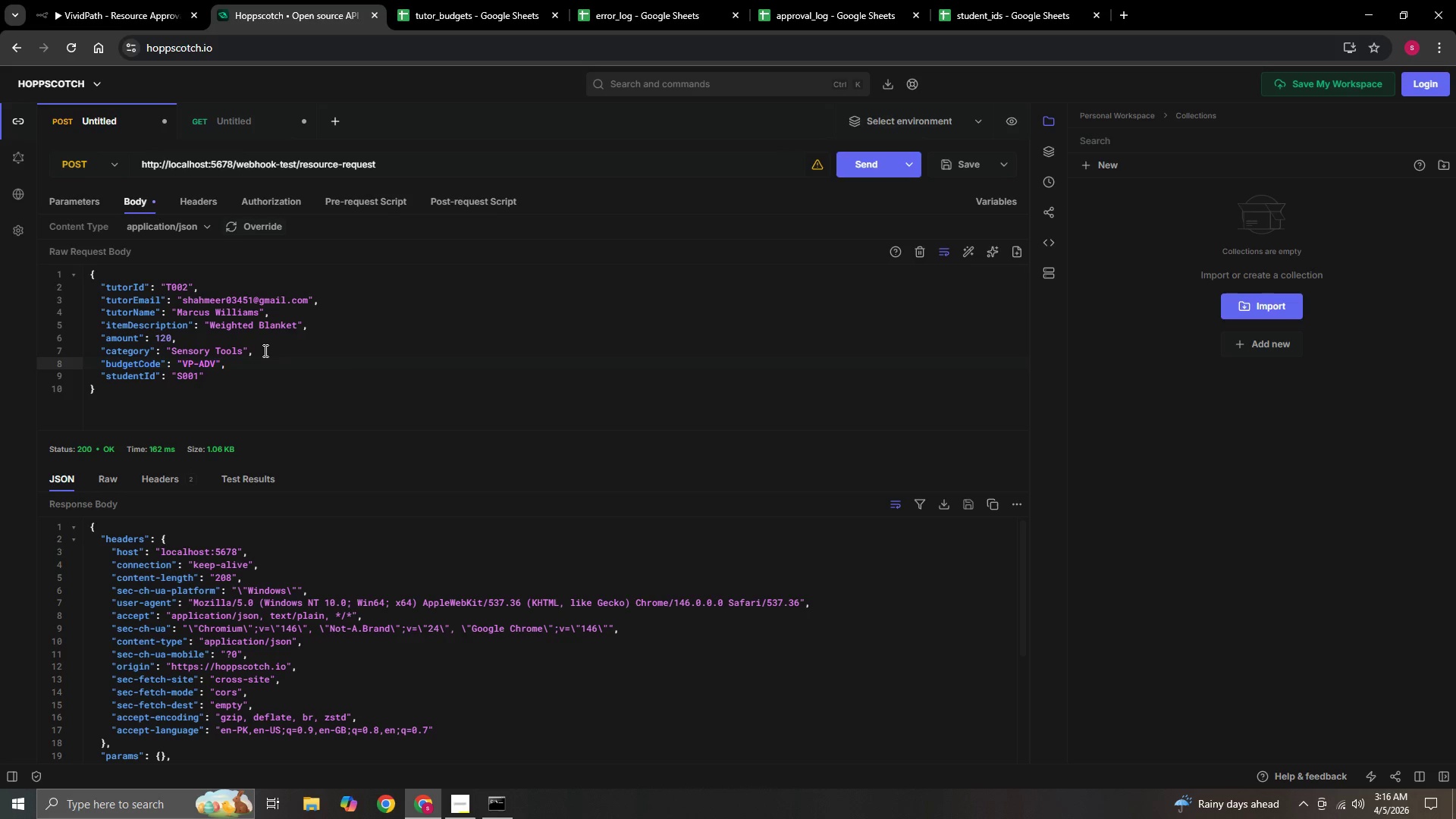 
key(ArrowDown)
 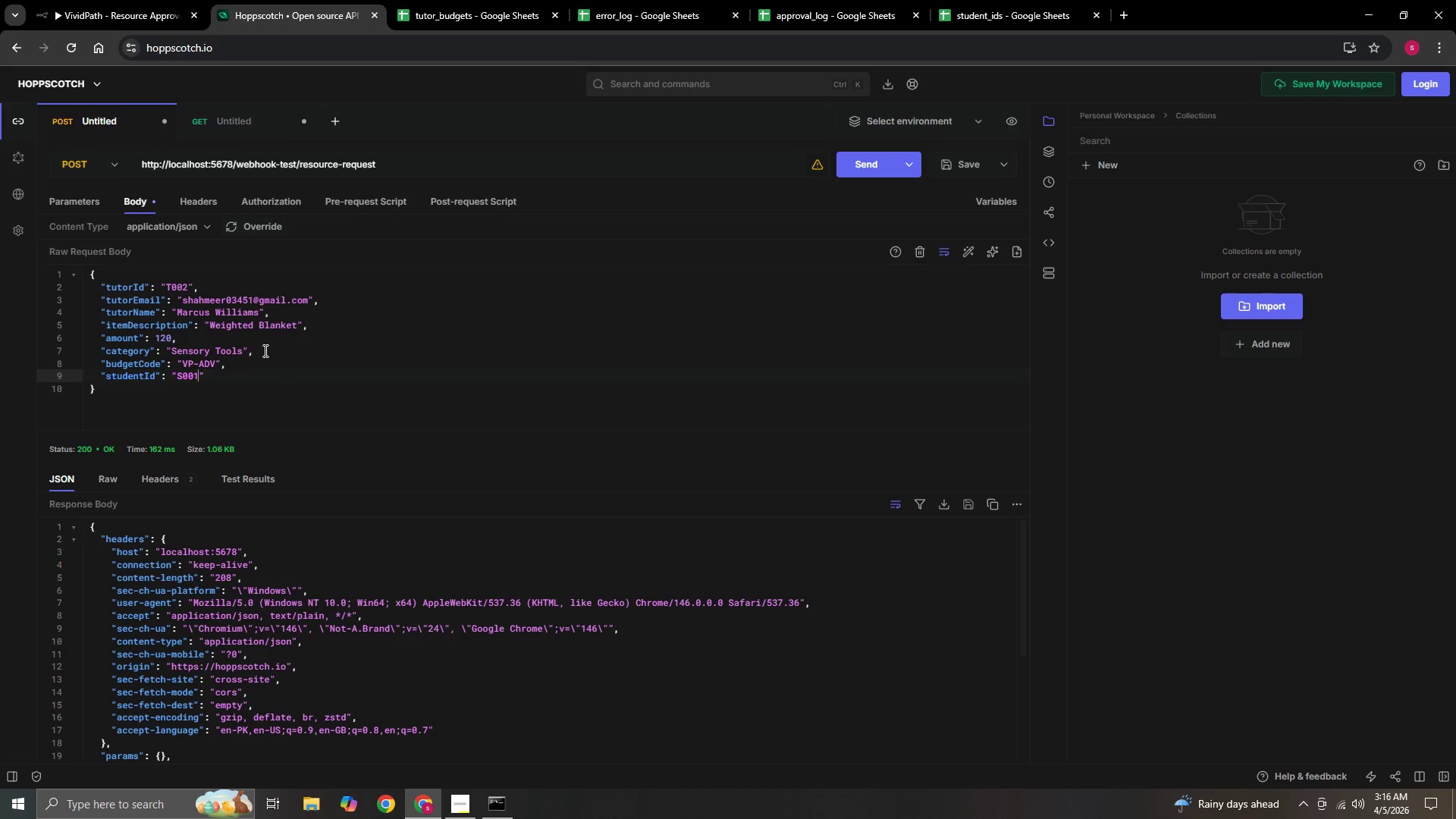 
key(ArrowLeft)
 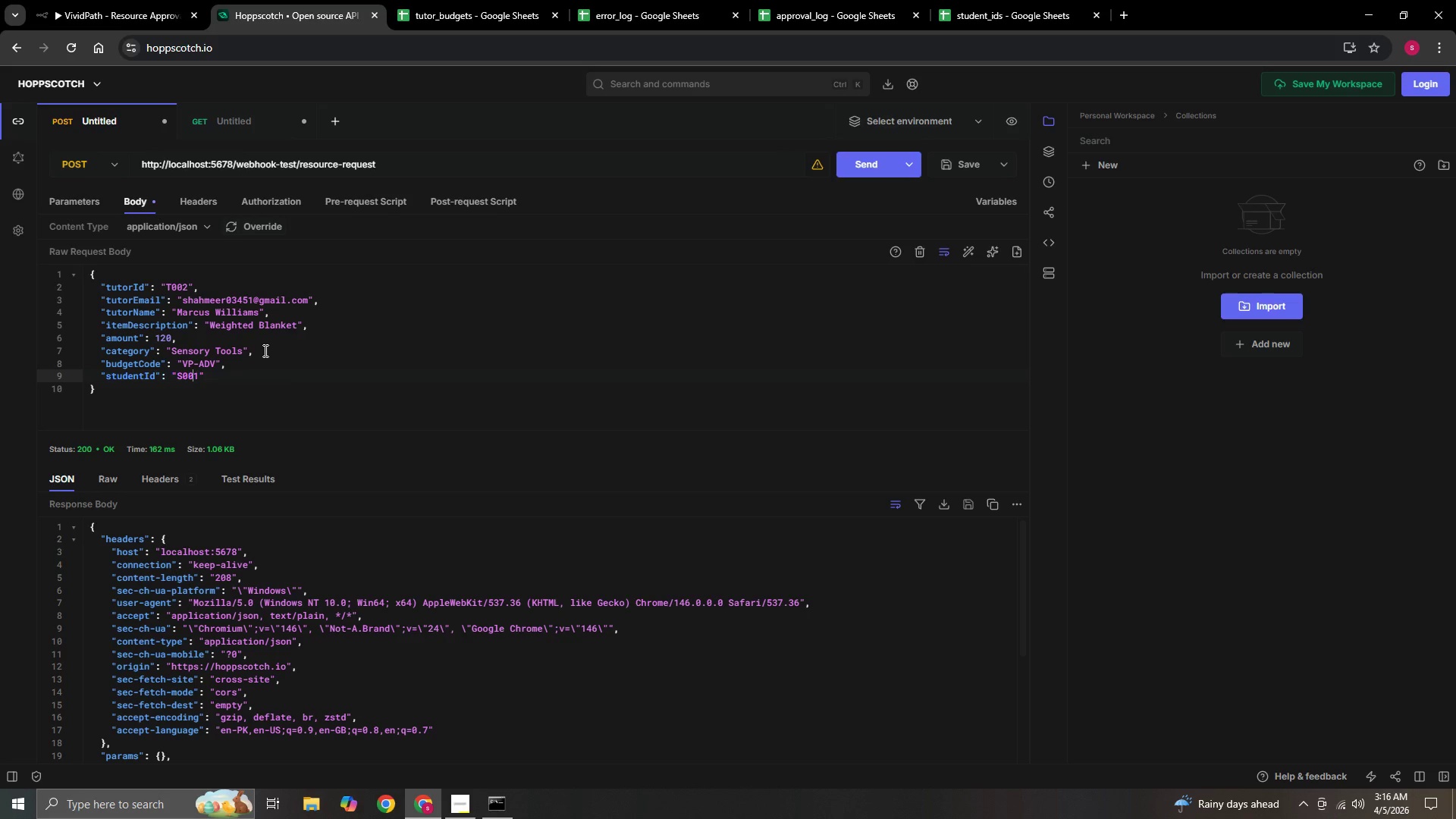 
key(ArrowLeft)
 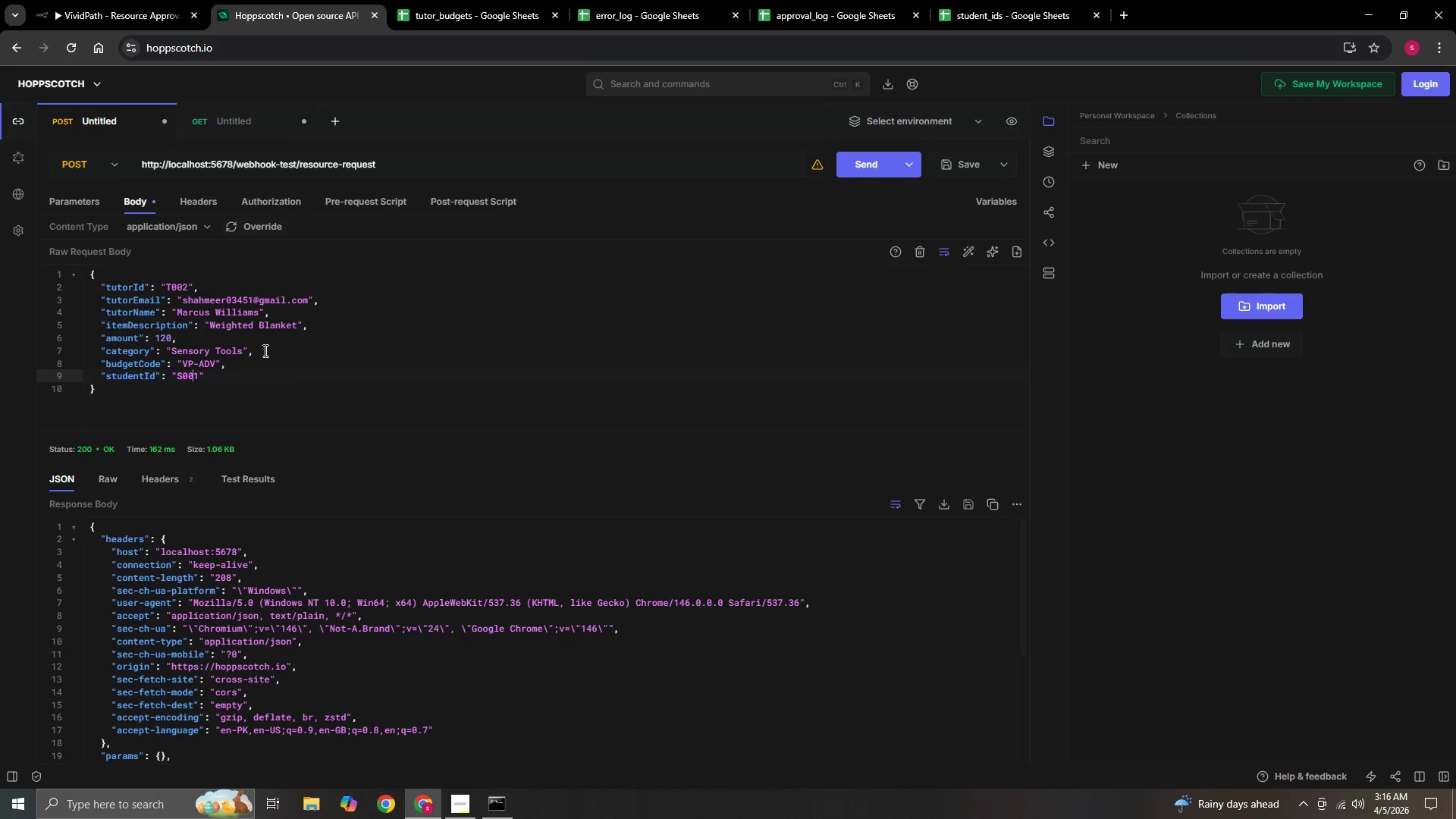 
key(ArrowRight)
 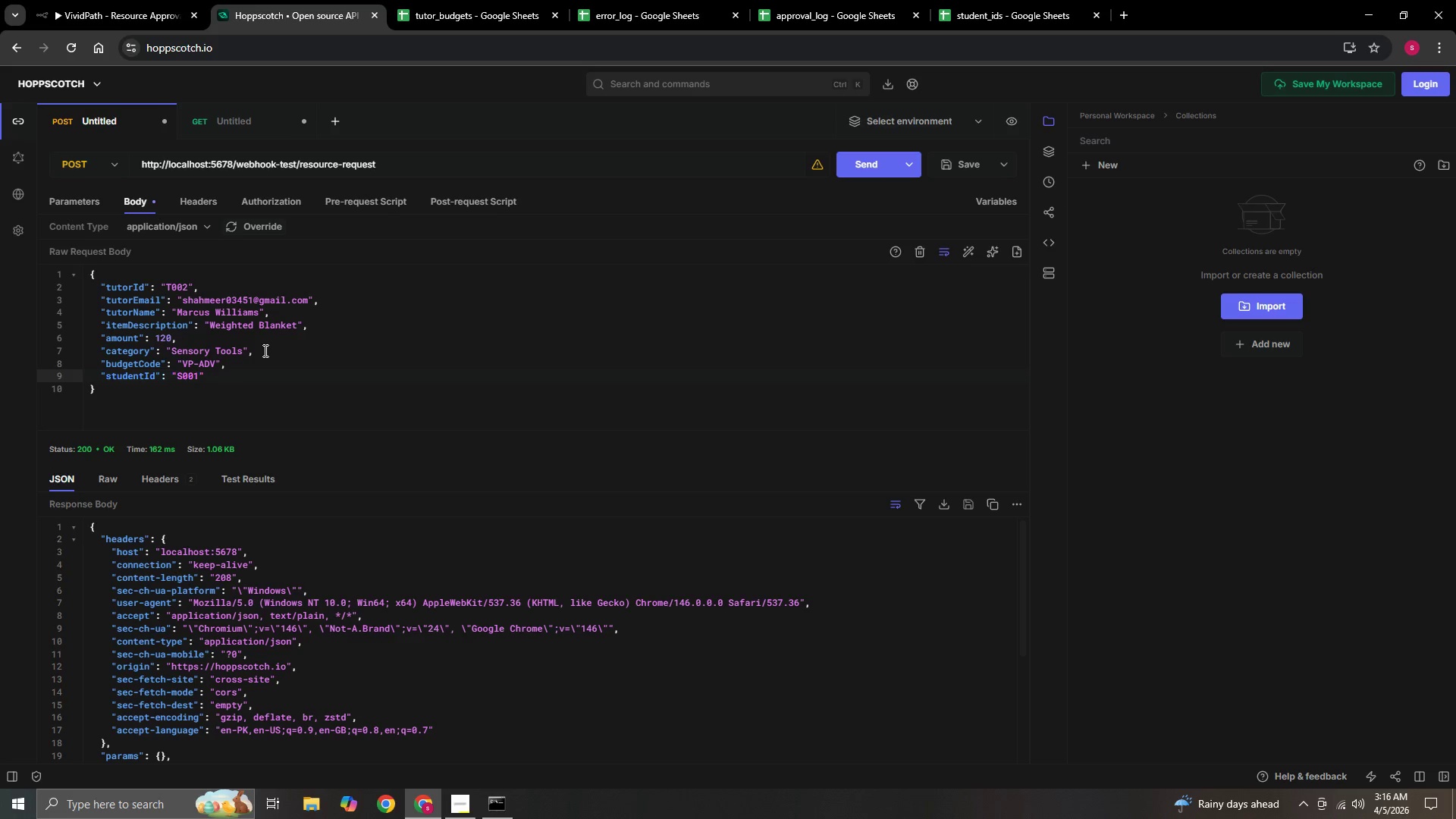 
key(Backspace)
 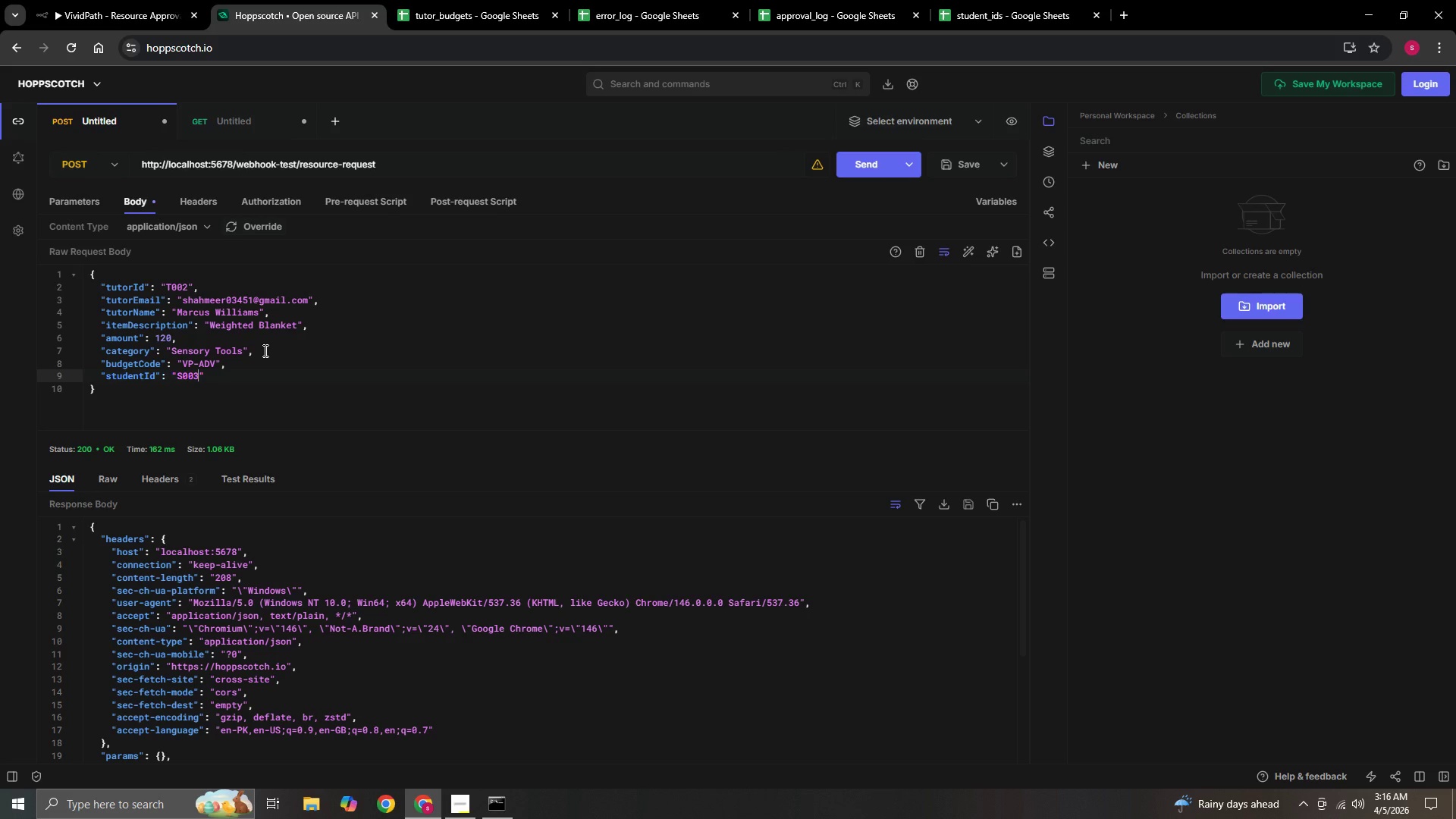 
key(3)
 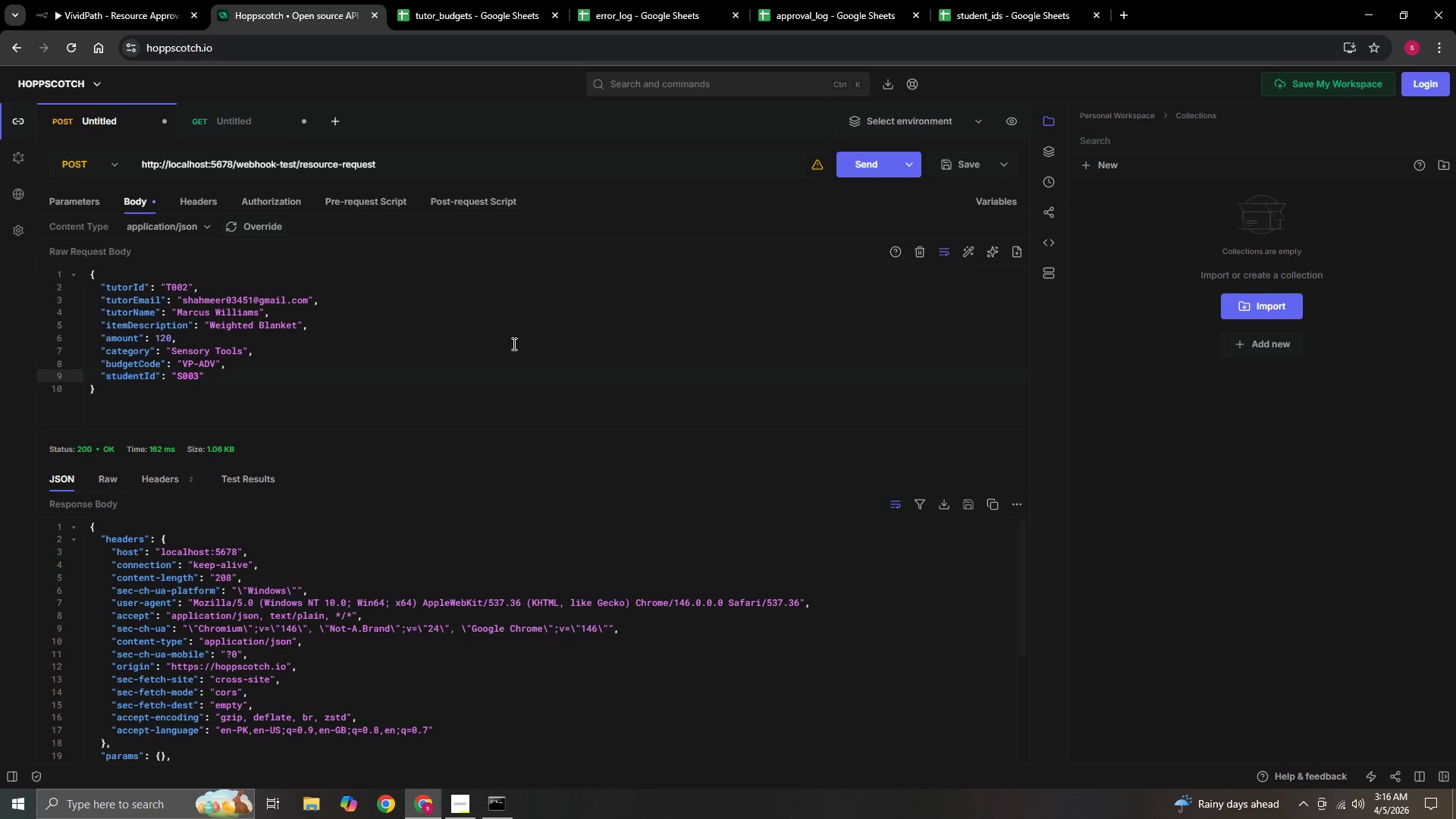 
left_click([878, 162])
 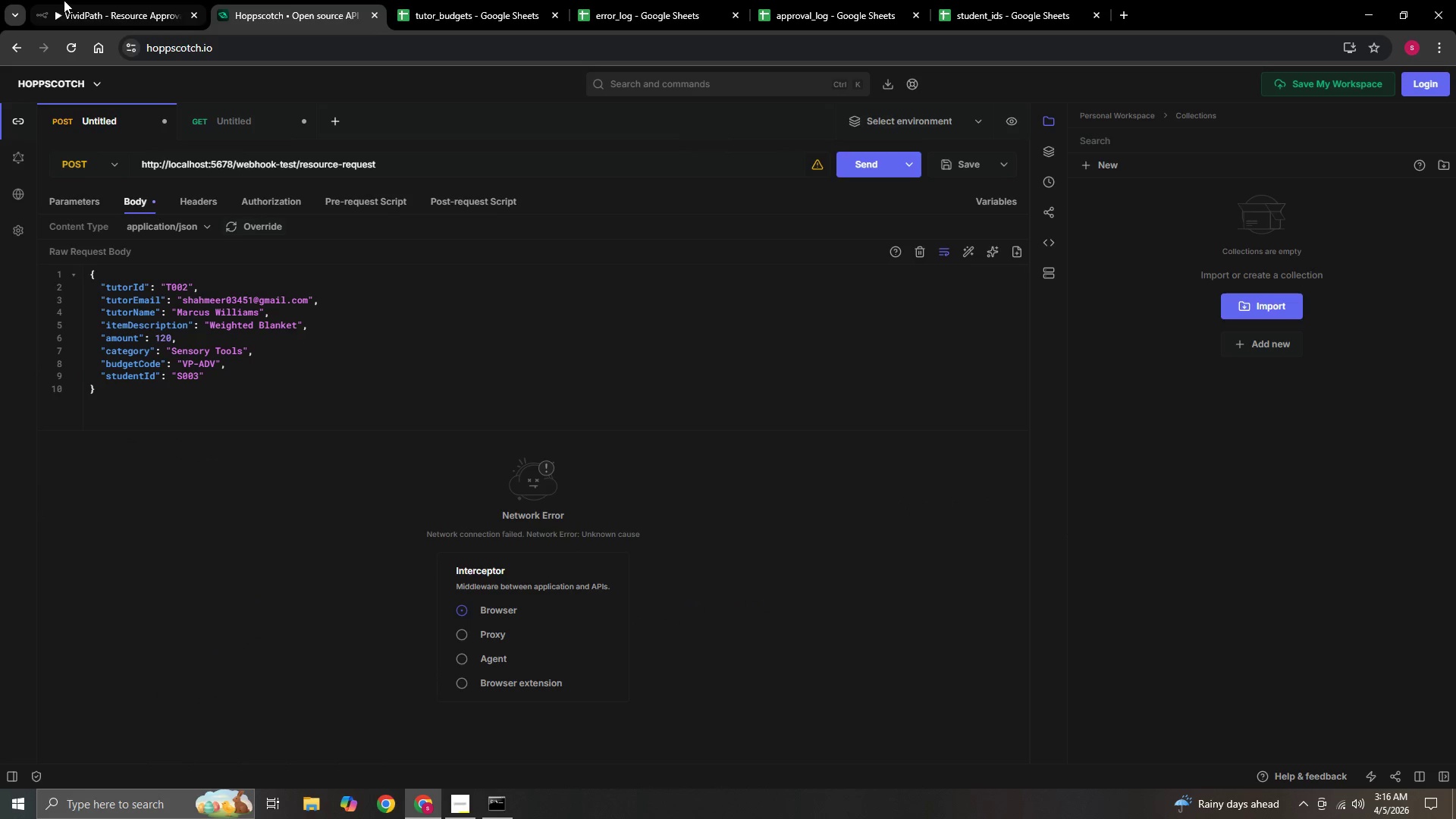 
left_click([64, 0])
 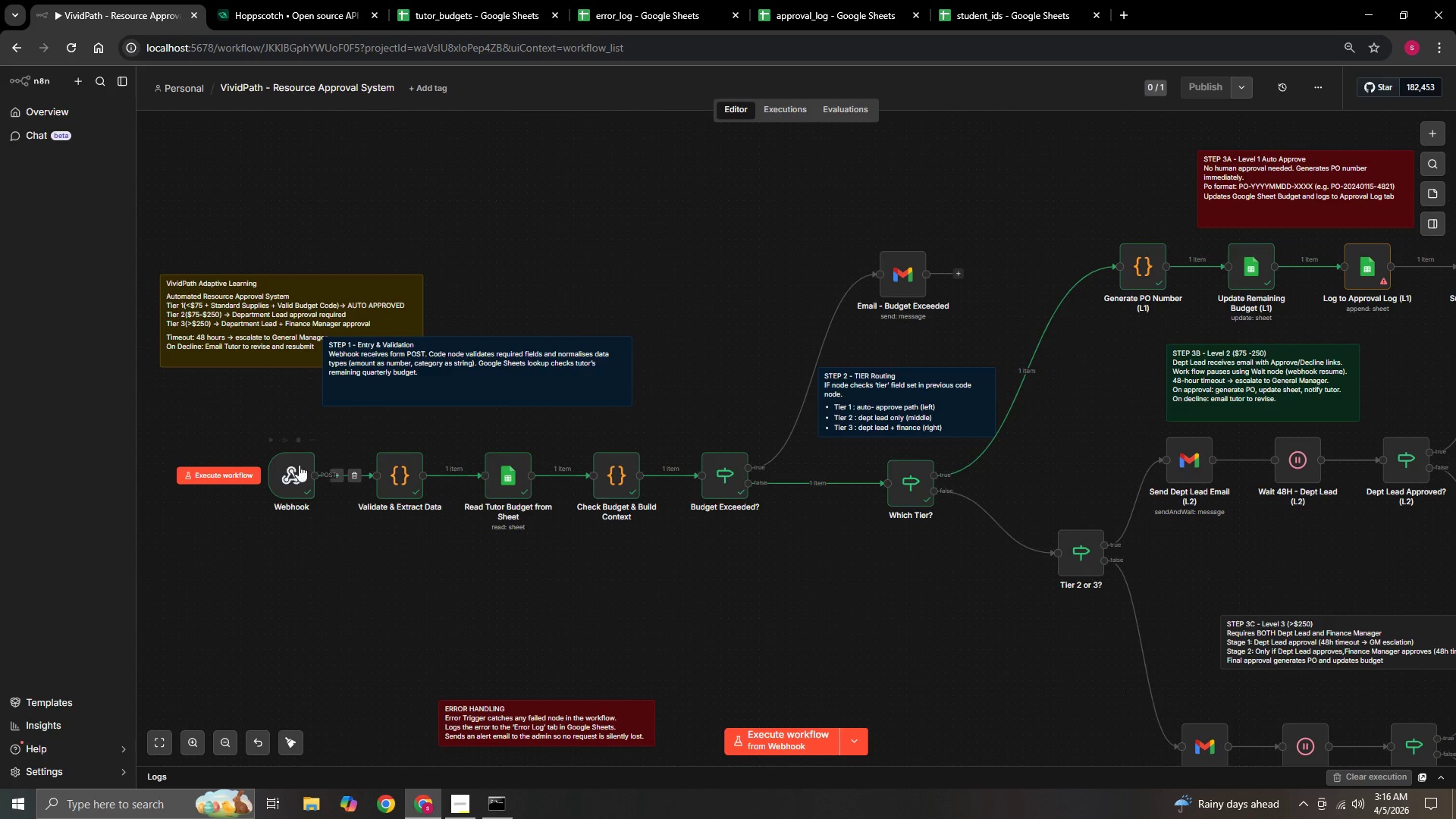 
left_click([290, 466])
 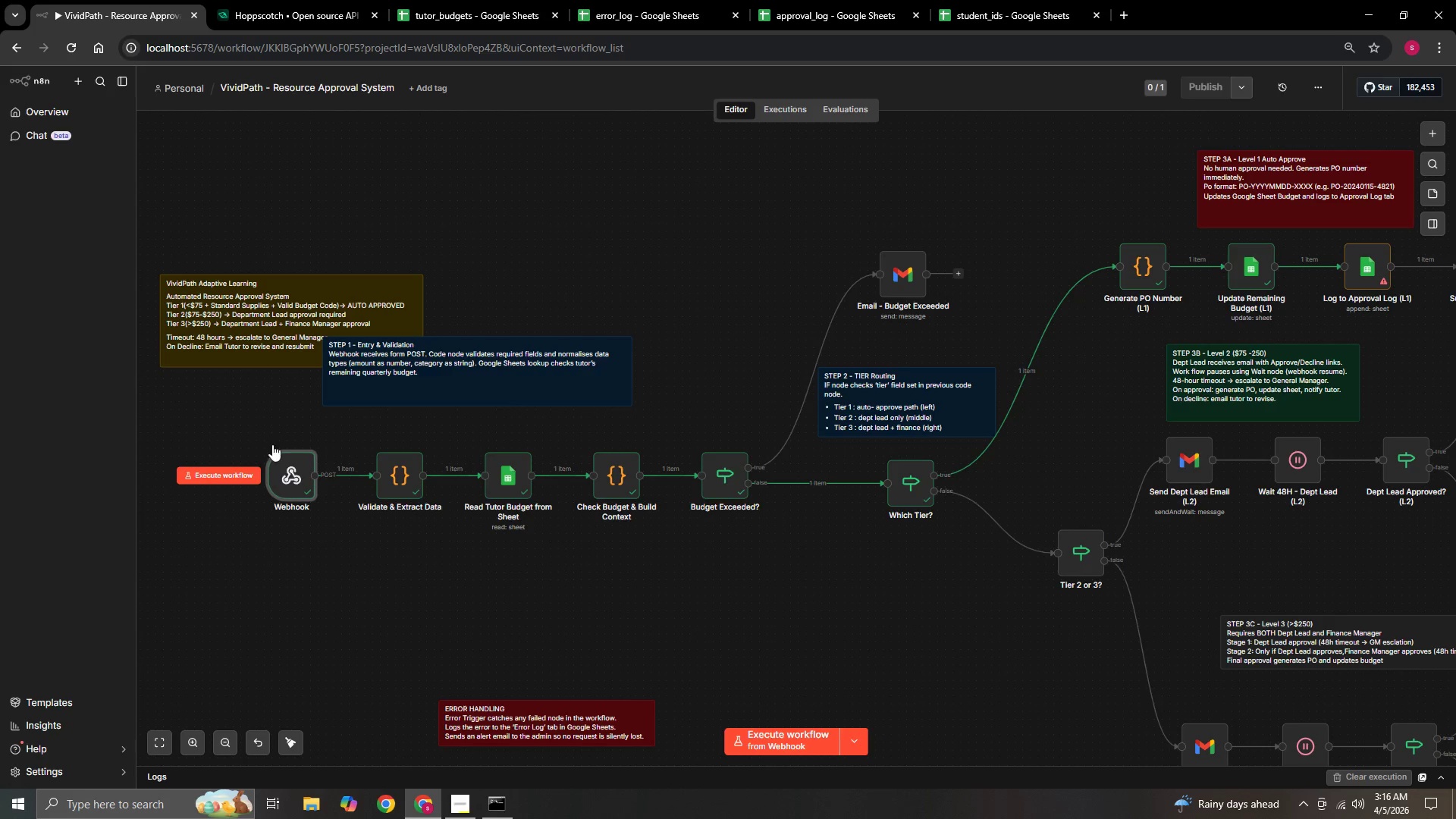 
left_click([272, 444])
 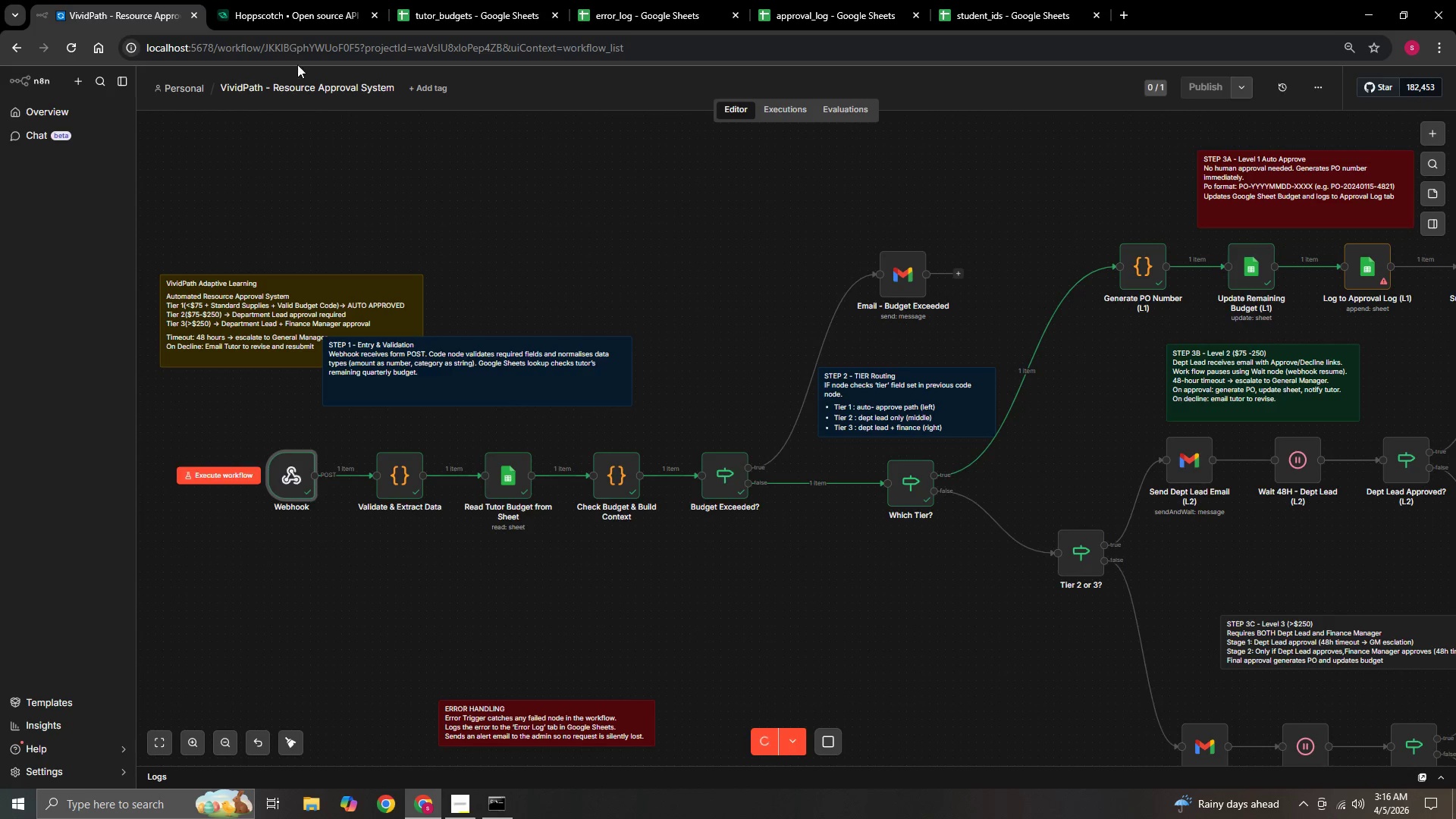 
left_click([287, 8])
 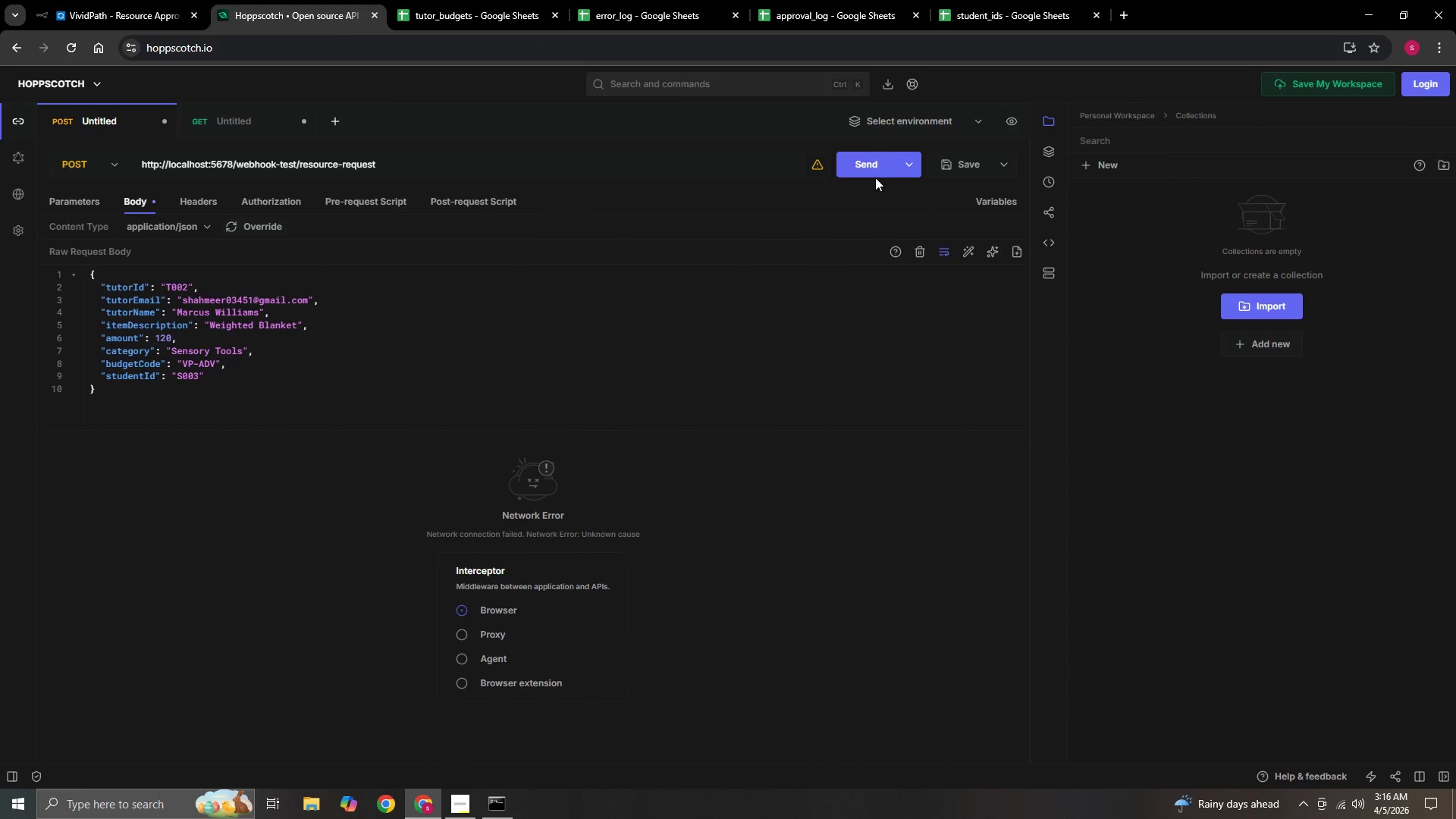 
left_click([858, 164])
 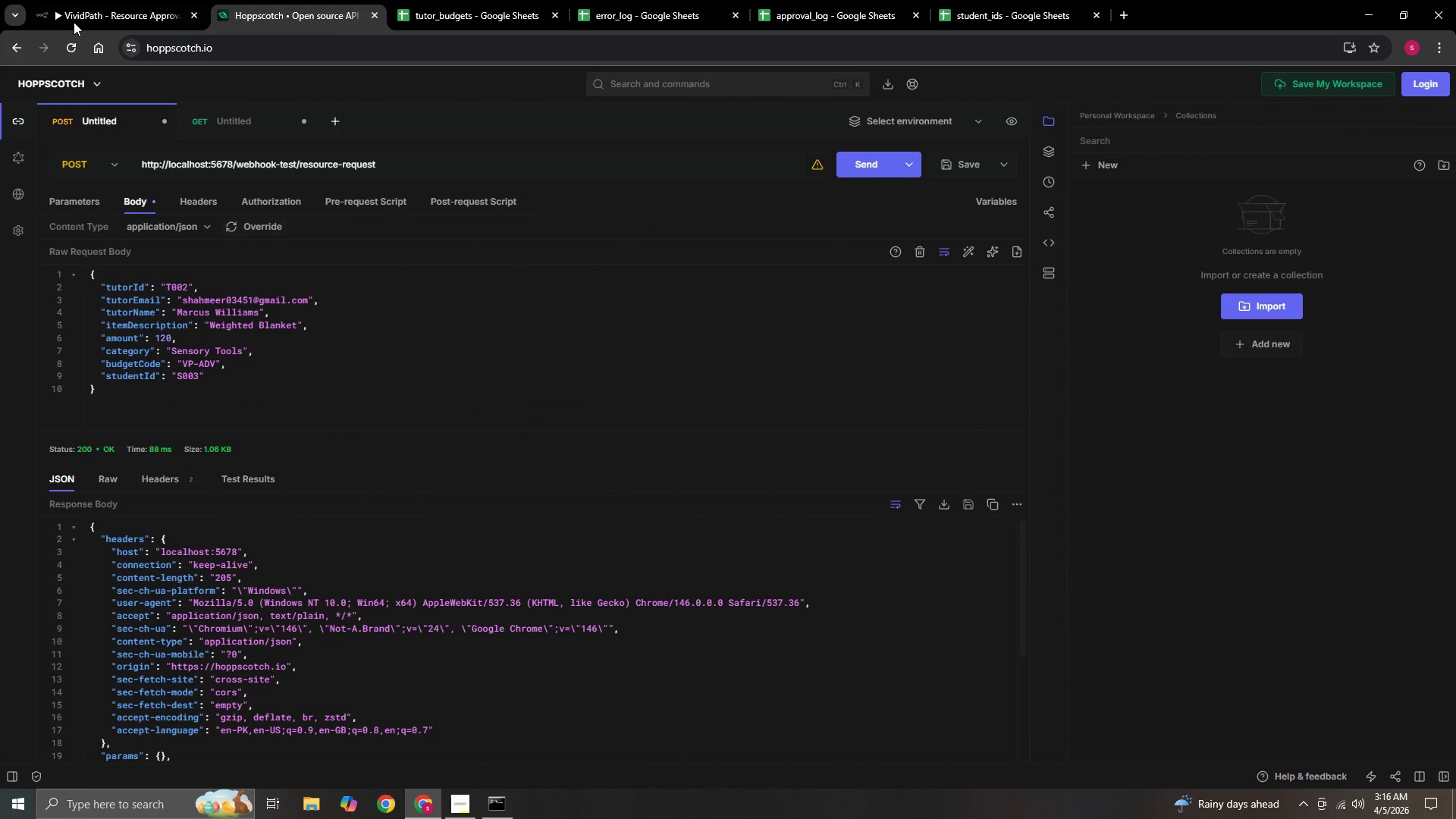 
left_click([111, 2])
 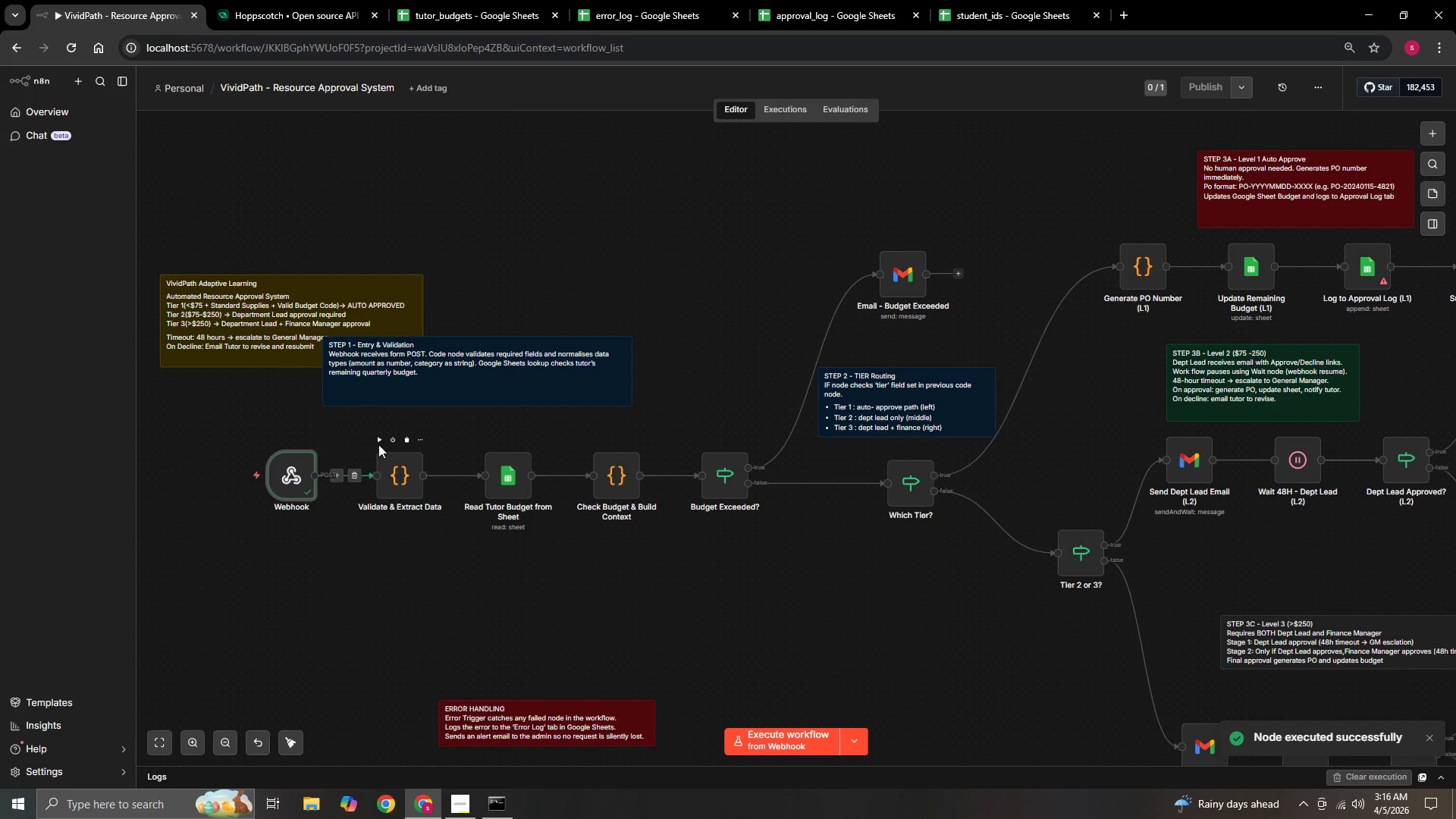 
left_click([373, 438])
 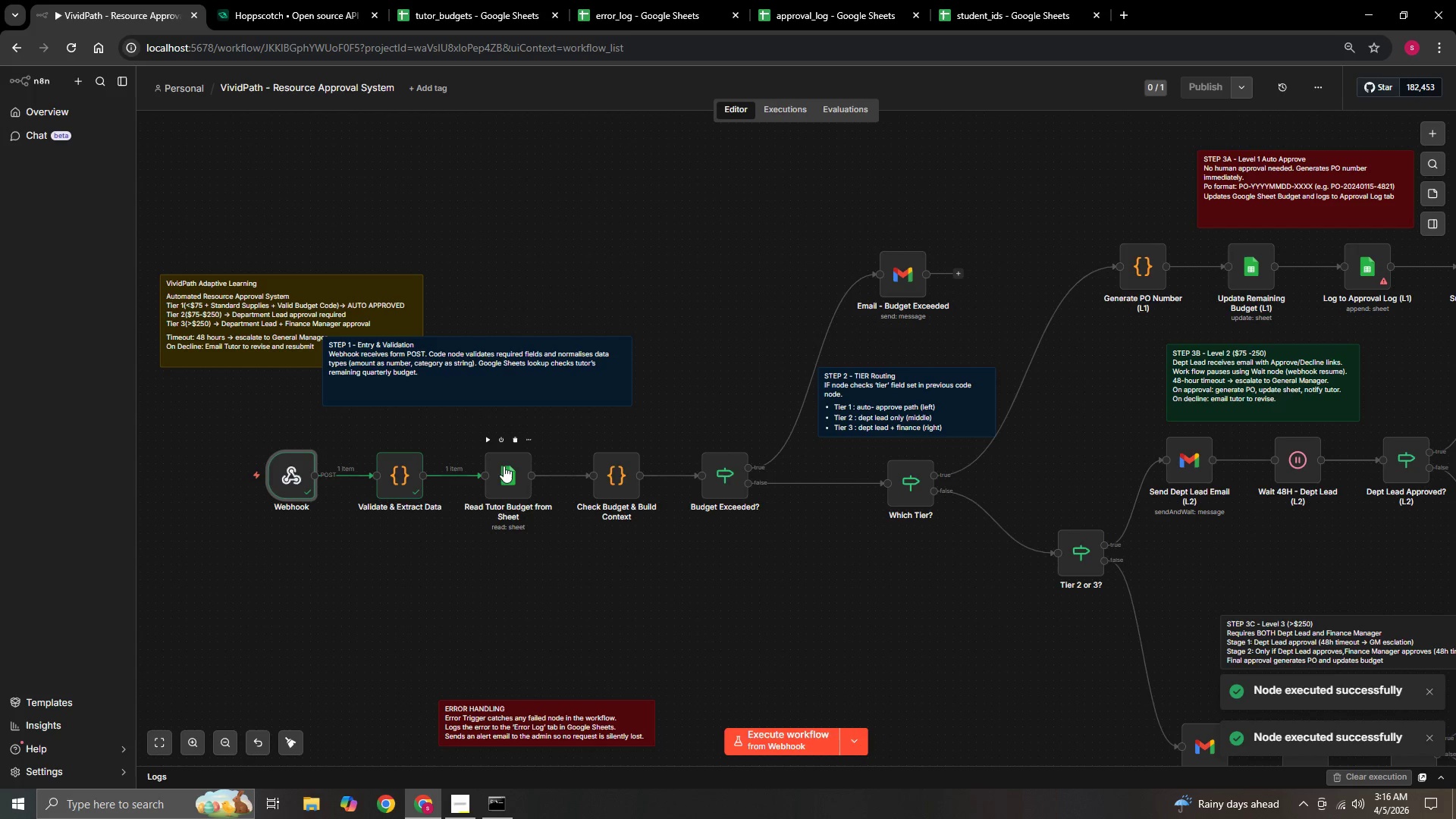 
left_click([481, 436])
 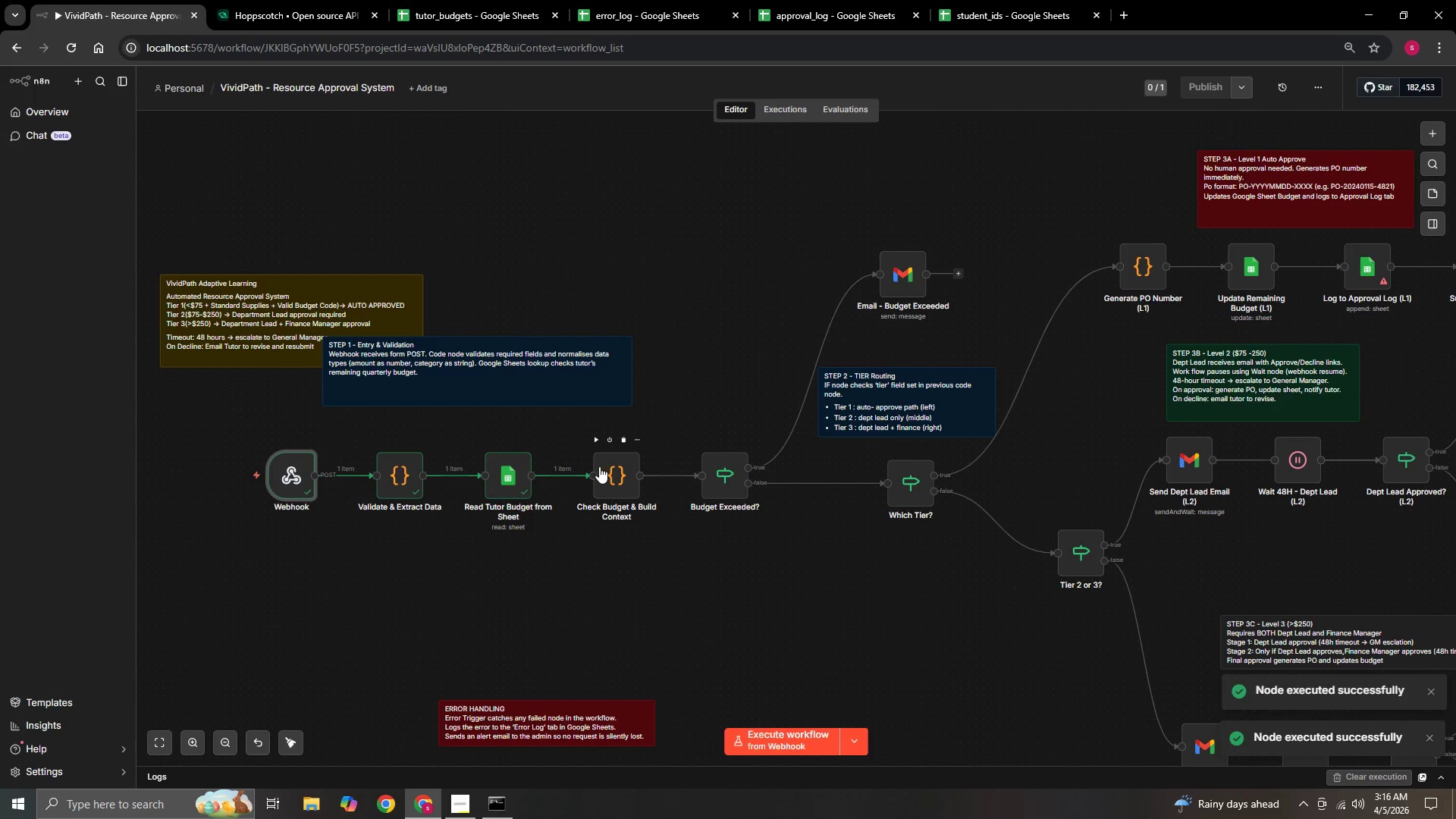 
left_click([593, 441])
 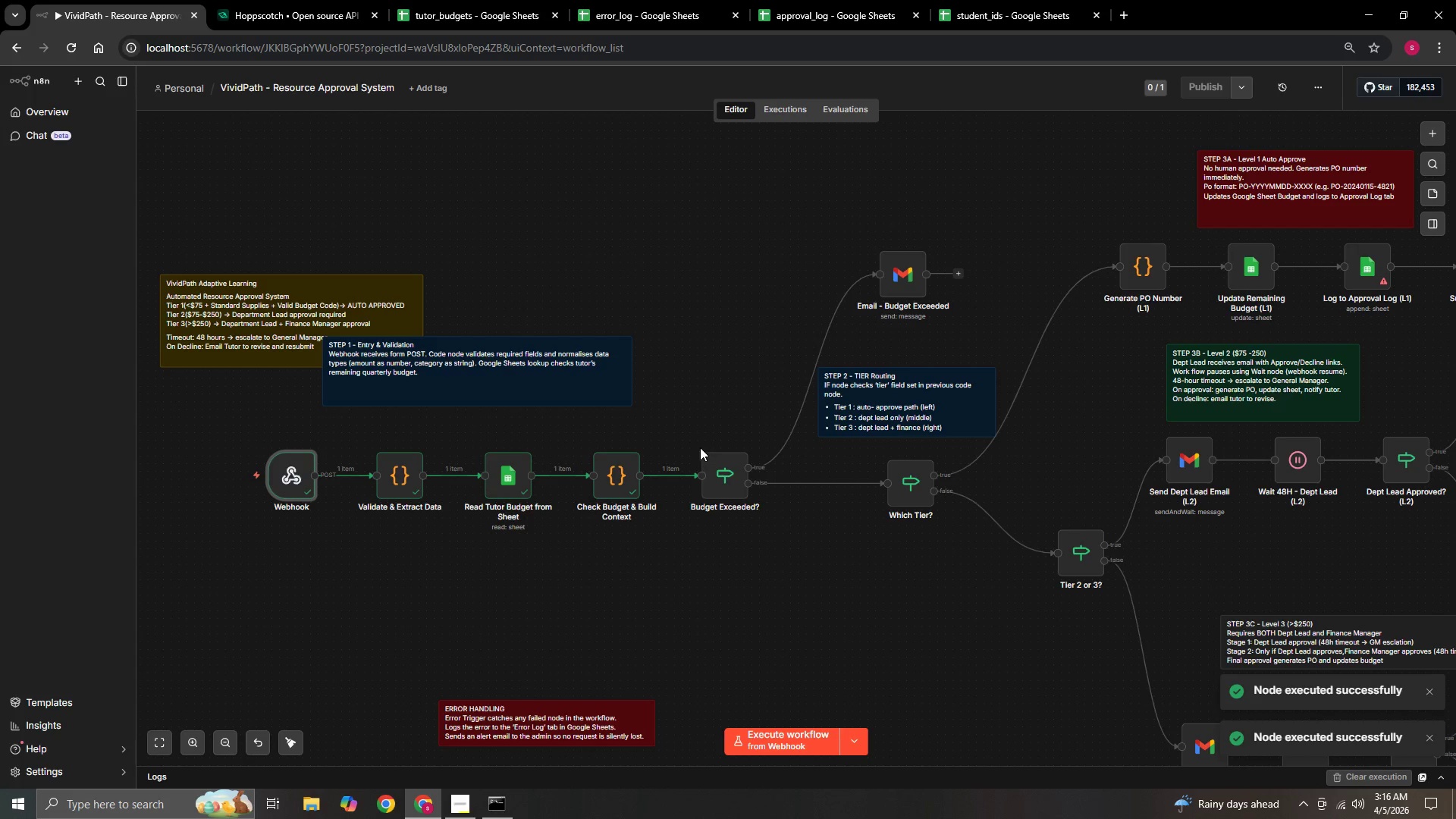 
left_click([705, 441])
 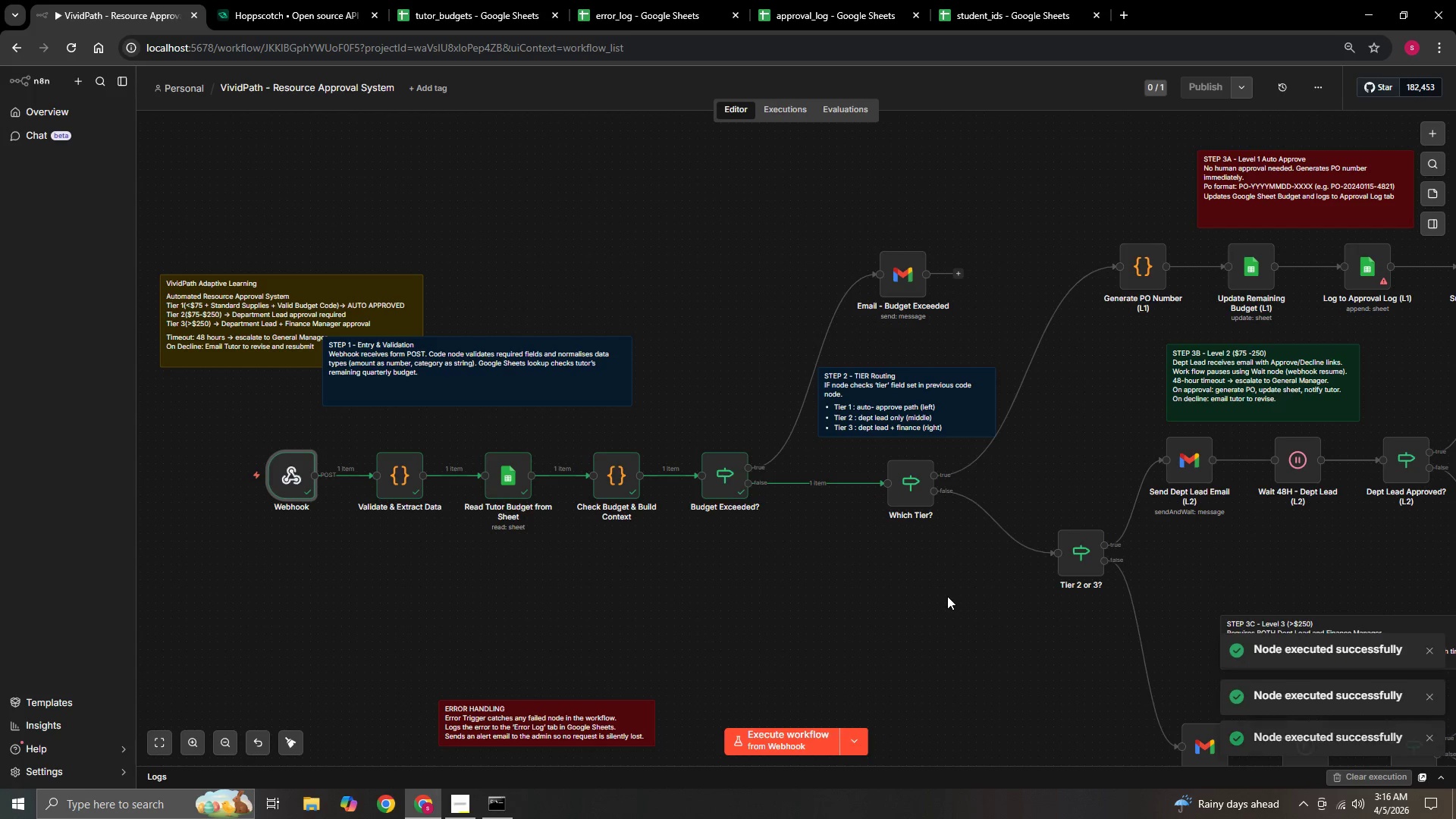 
hold_key(key=ControlLeft, duration=0.91)
left_click_drag(start_coordinate=[954, 601], to_coordinate=[626, 491])
 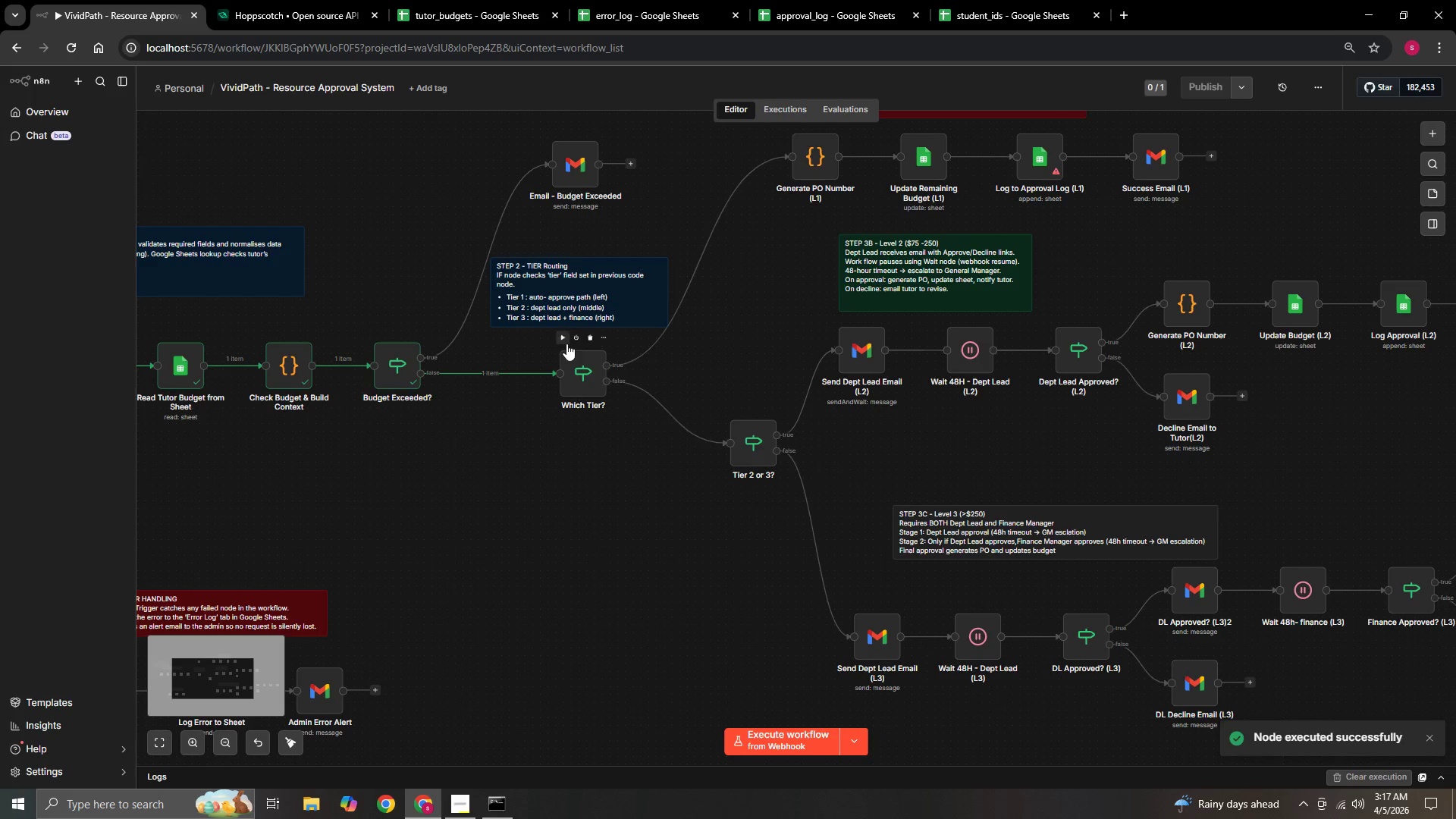 
left_click([565, 338])
 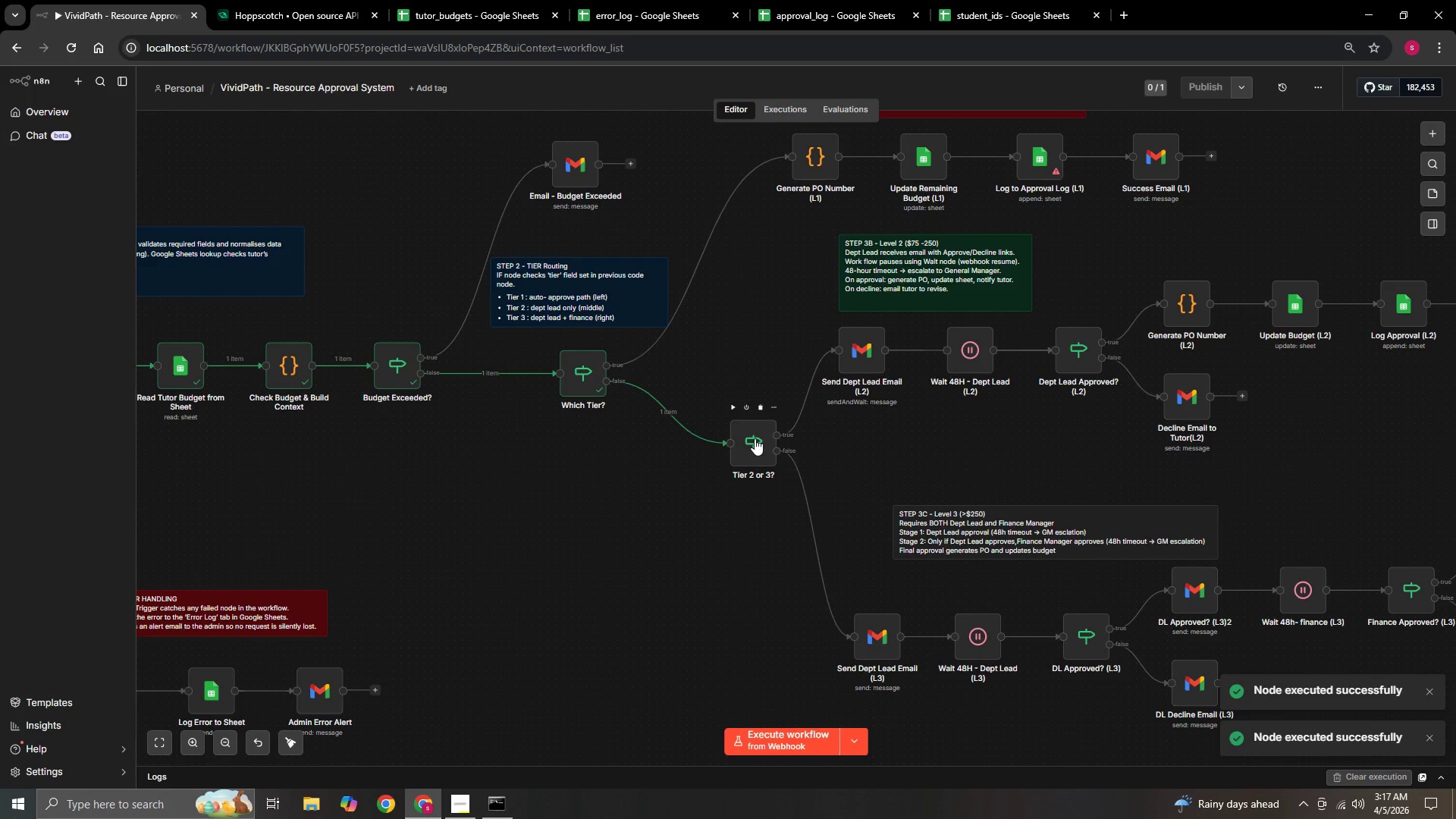 
left_click([728, 406])
 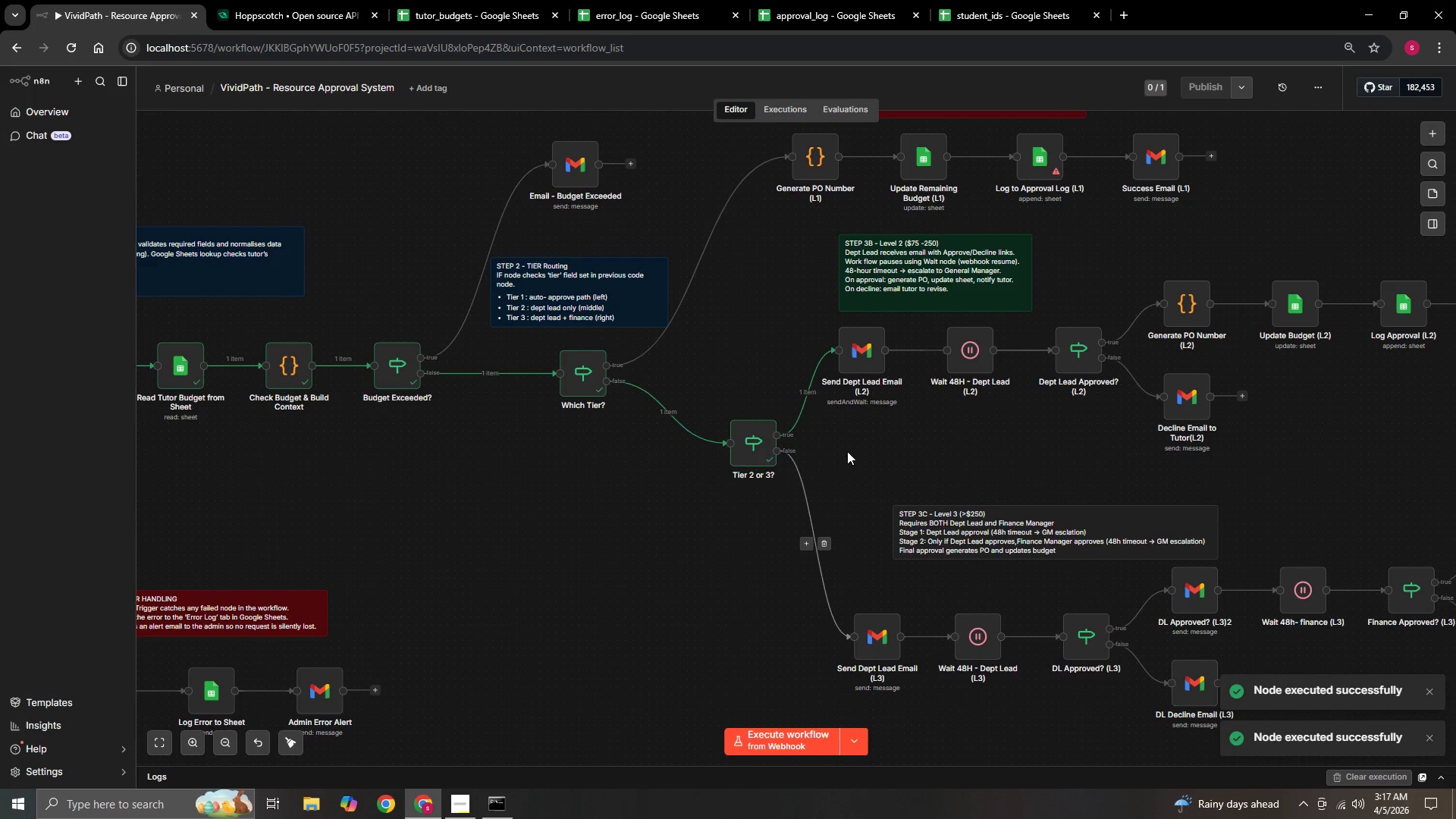 
hold_key(key=ControlLeft, duration=0.53)
left_click_drag(start_coordinate=[874, 436], to_coordinate=[761, 506])
 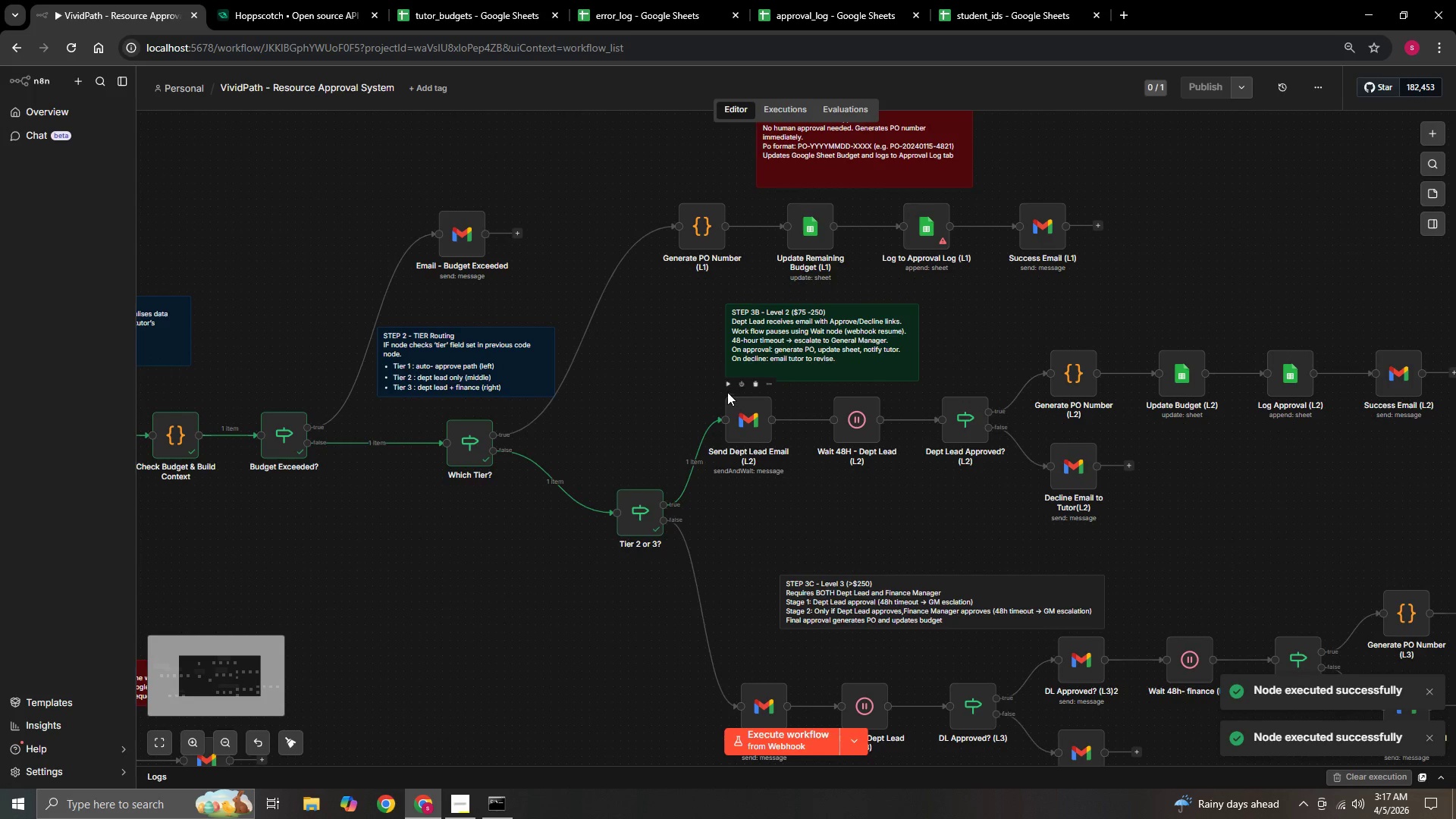 
left_click([726, 390])
 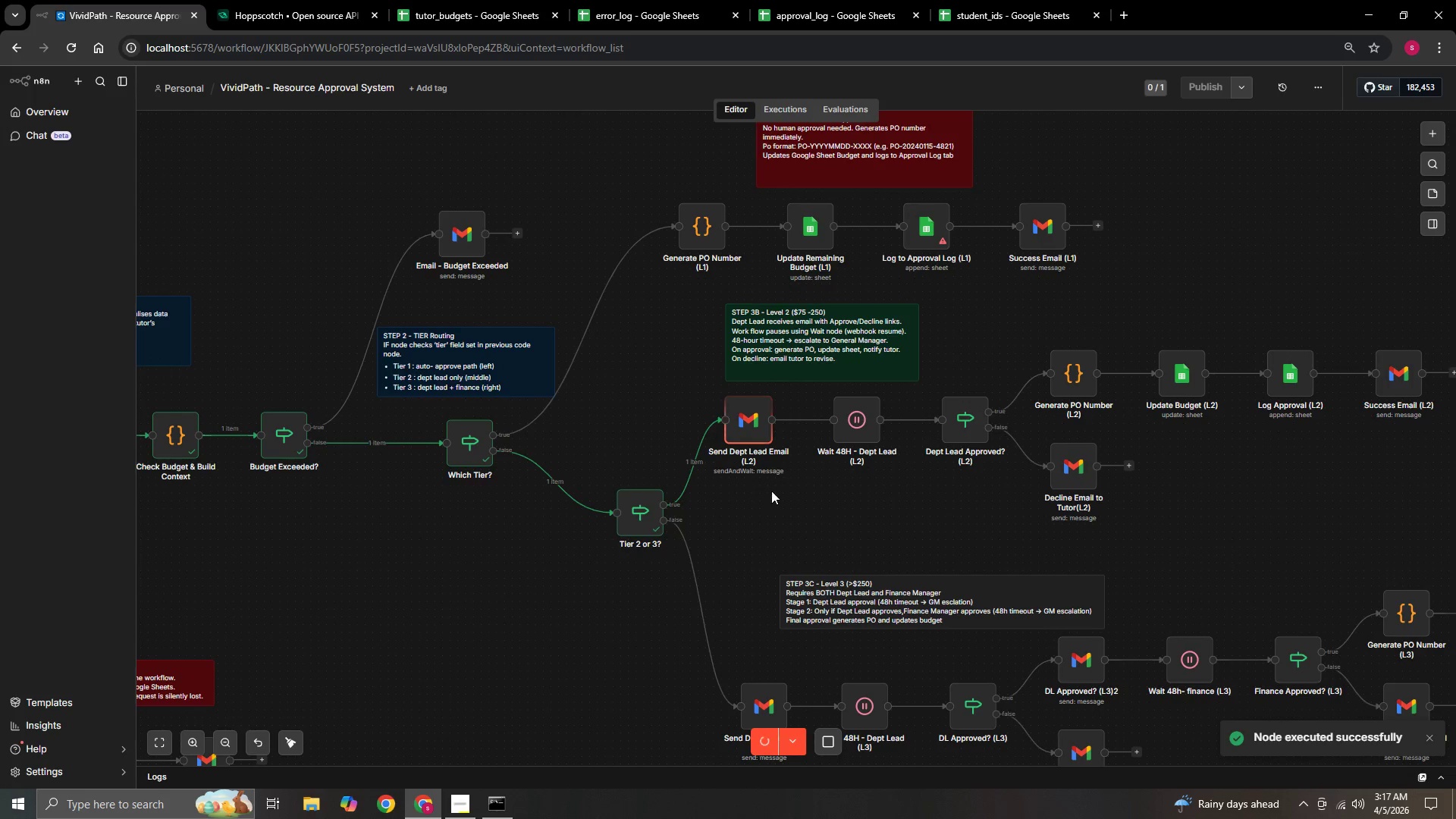 
hold_key(key=ControlLeft, duration=0.66)
left_click_drag(start_coordinate=[789, 502], to_coordinate=[701, 522])
 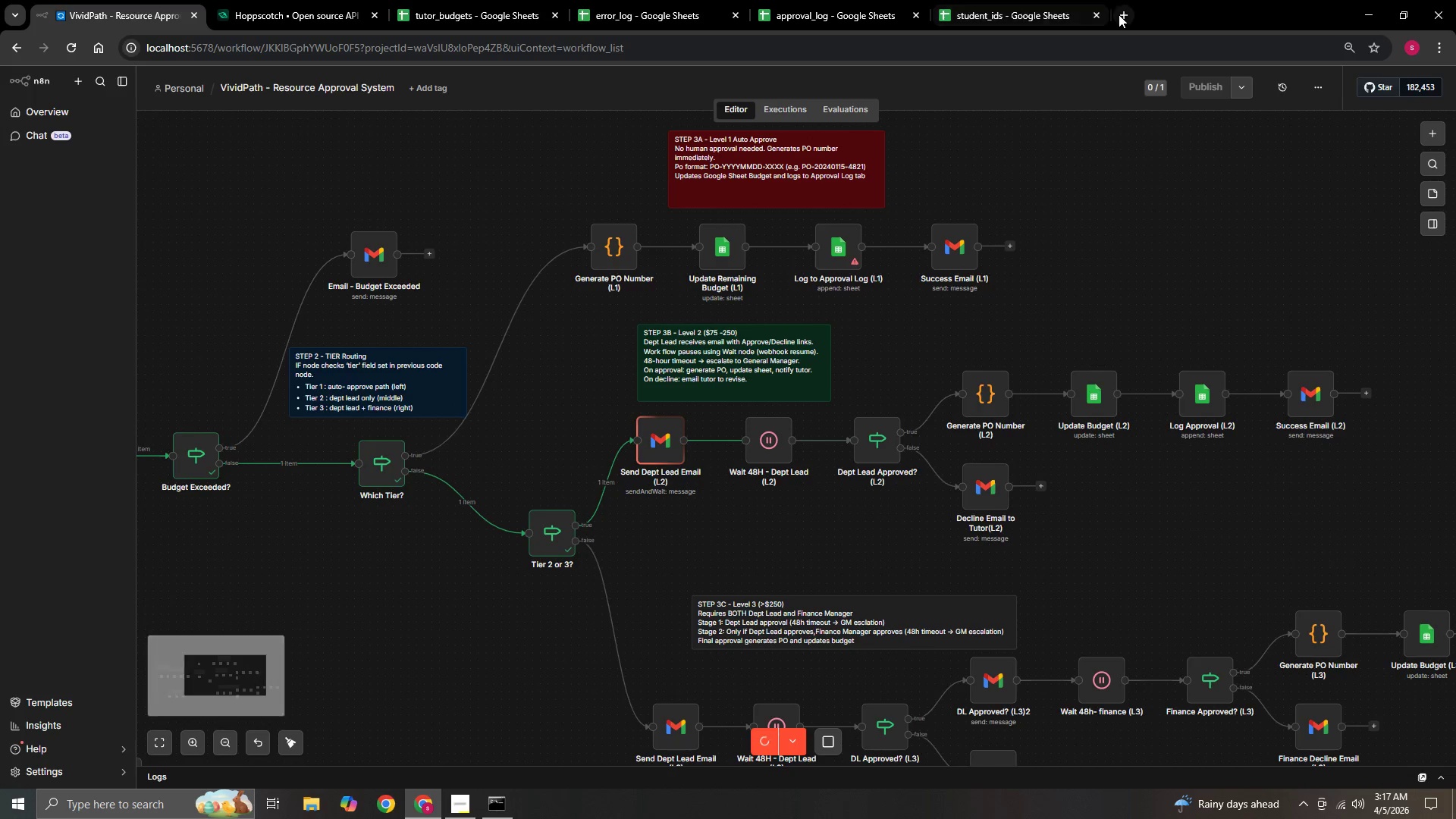 
left_click([1119, 14])
 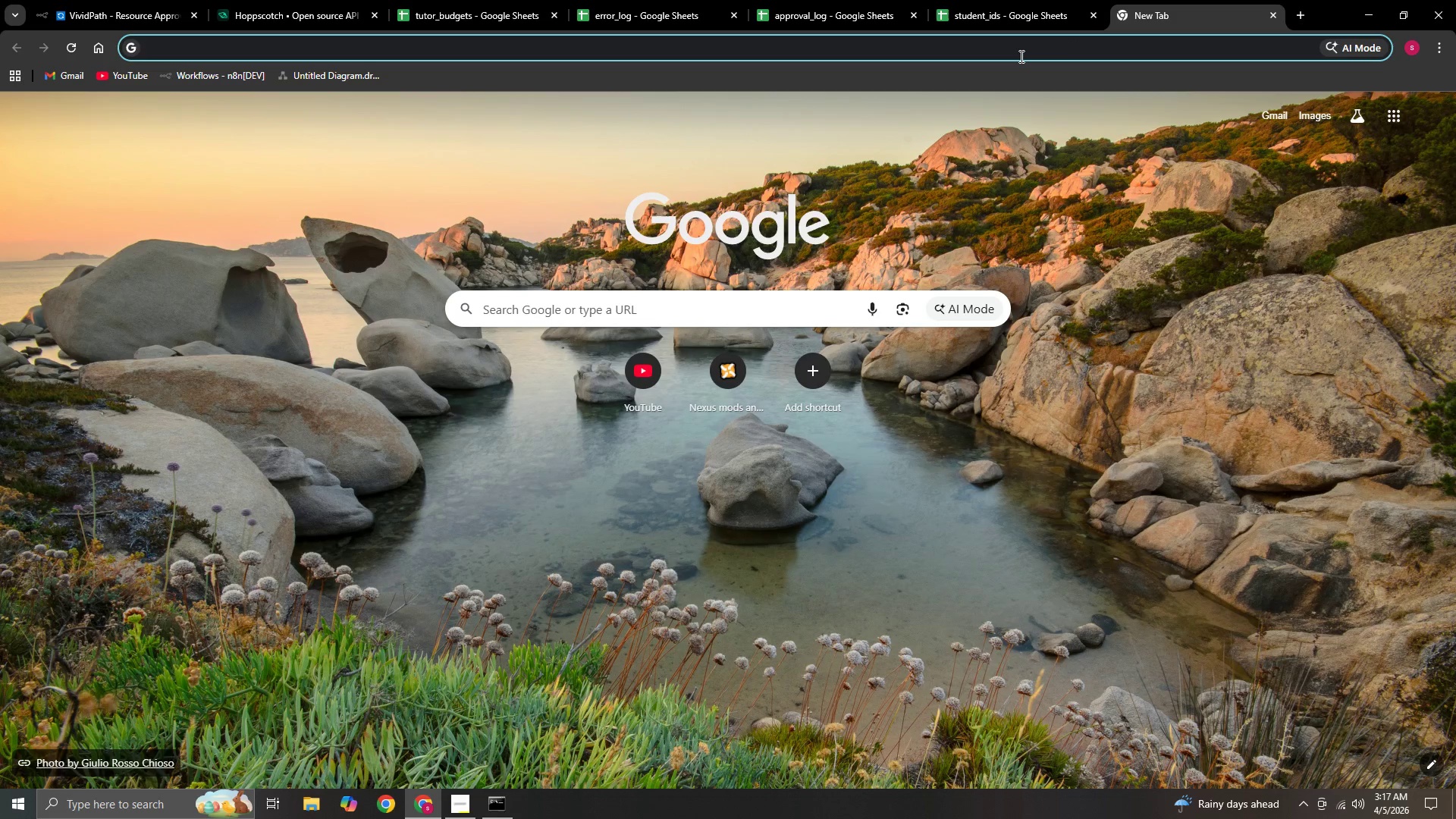 
left_click([1020, 56])
 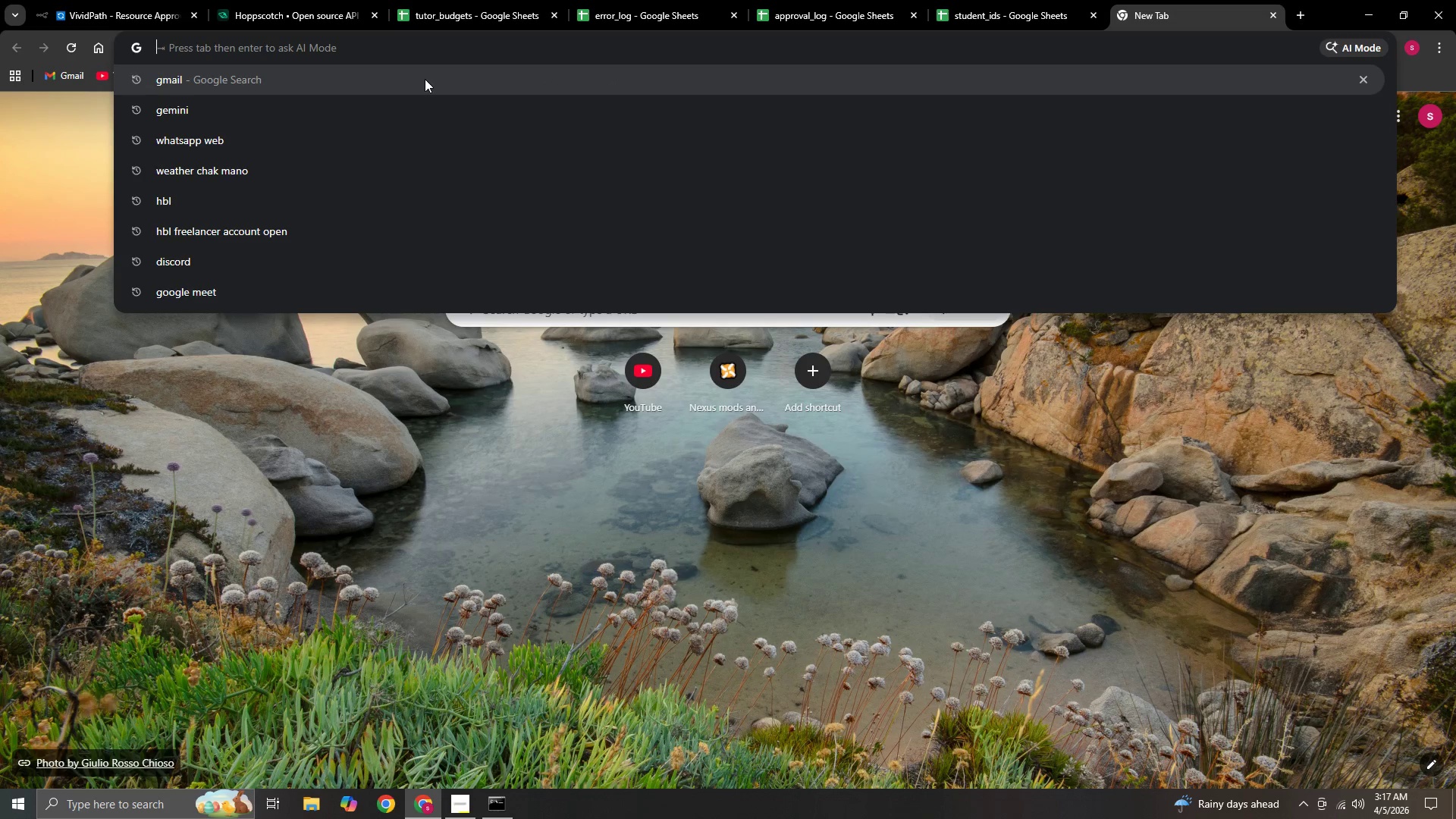 
left_click([425, 79])
 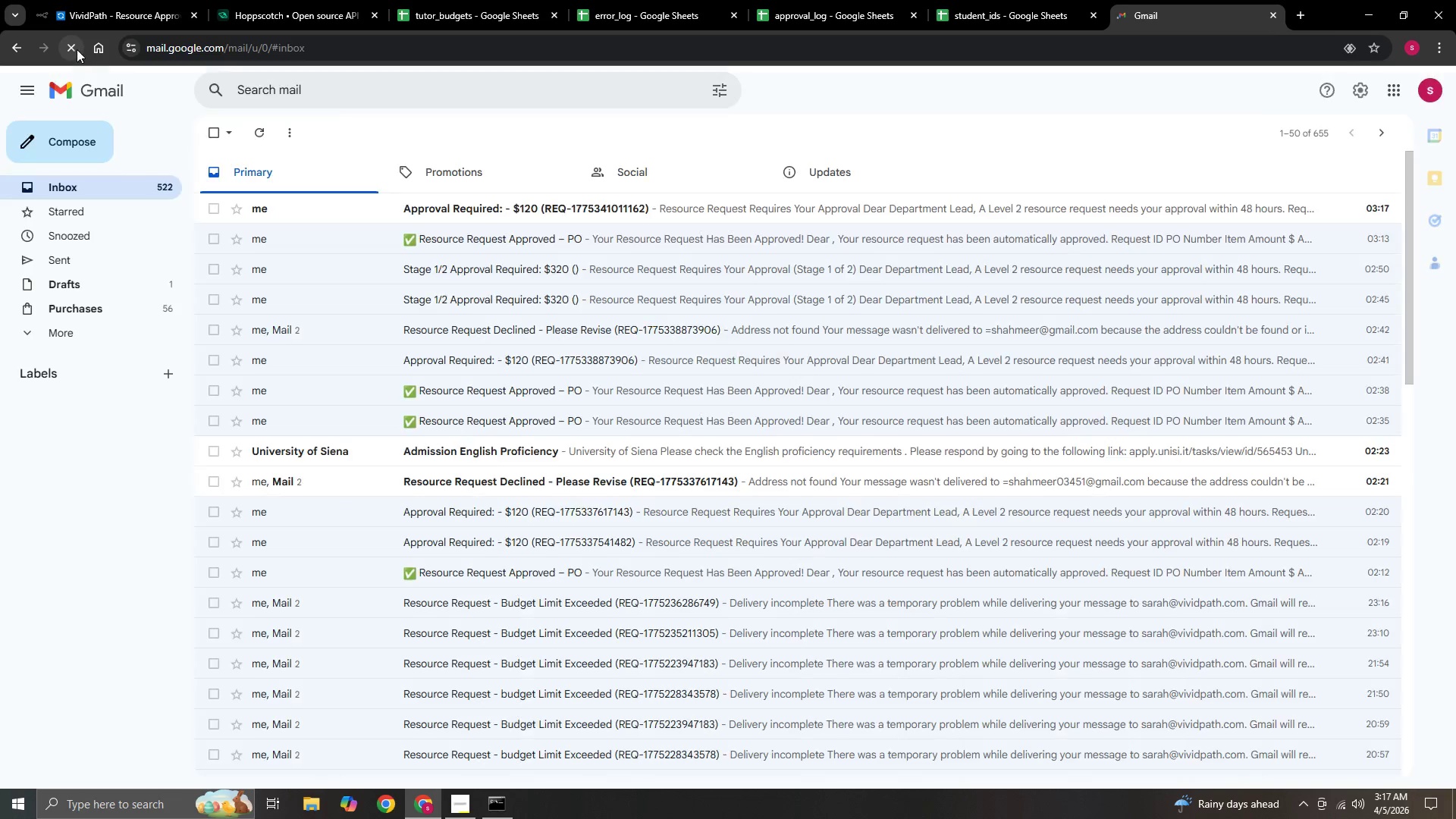 
left_click([497, 212])
 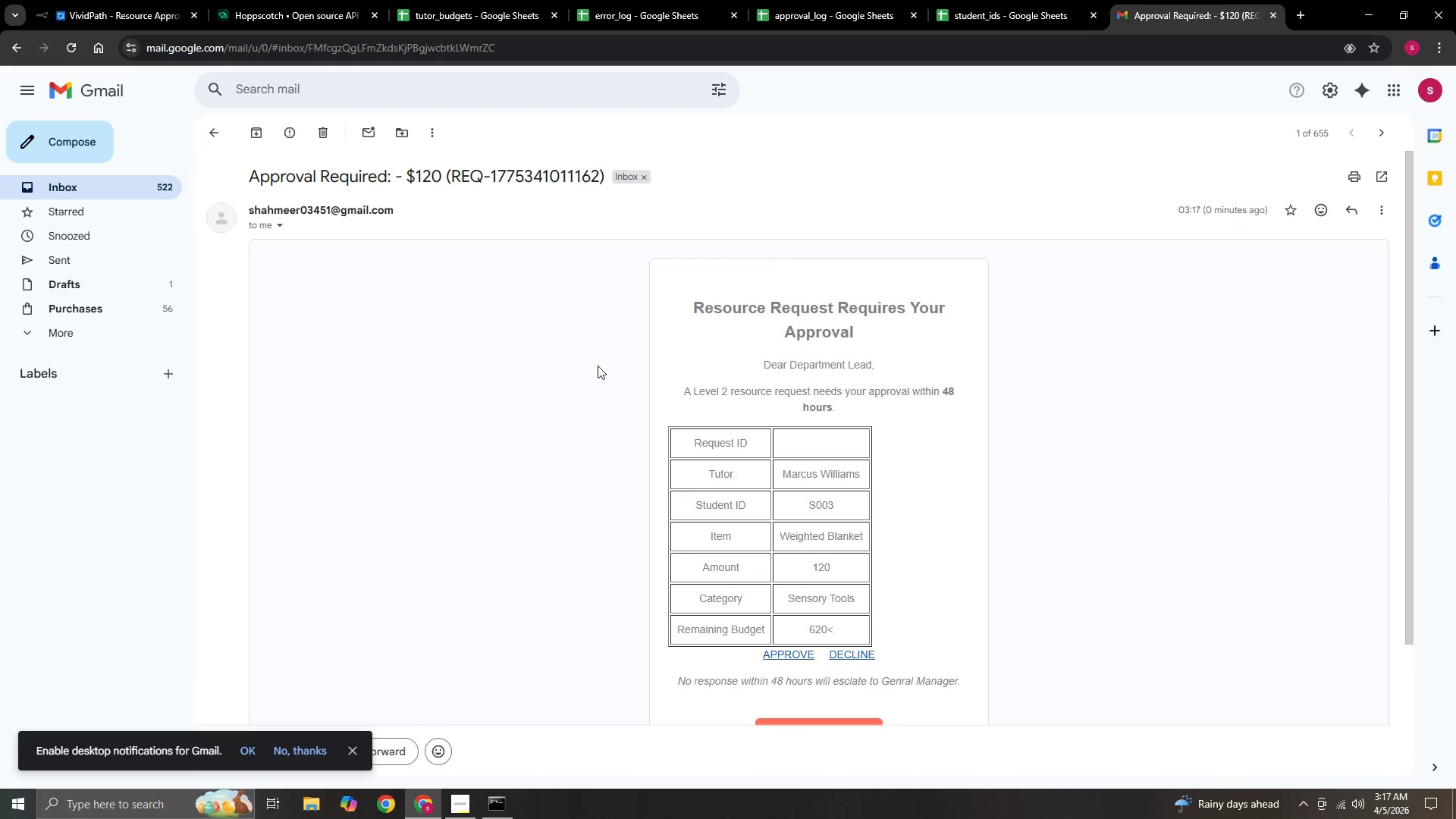 
scroll: coordinate [705, 441], scroll_direction: down, amount: 2.0
 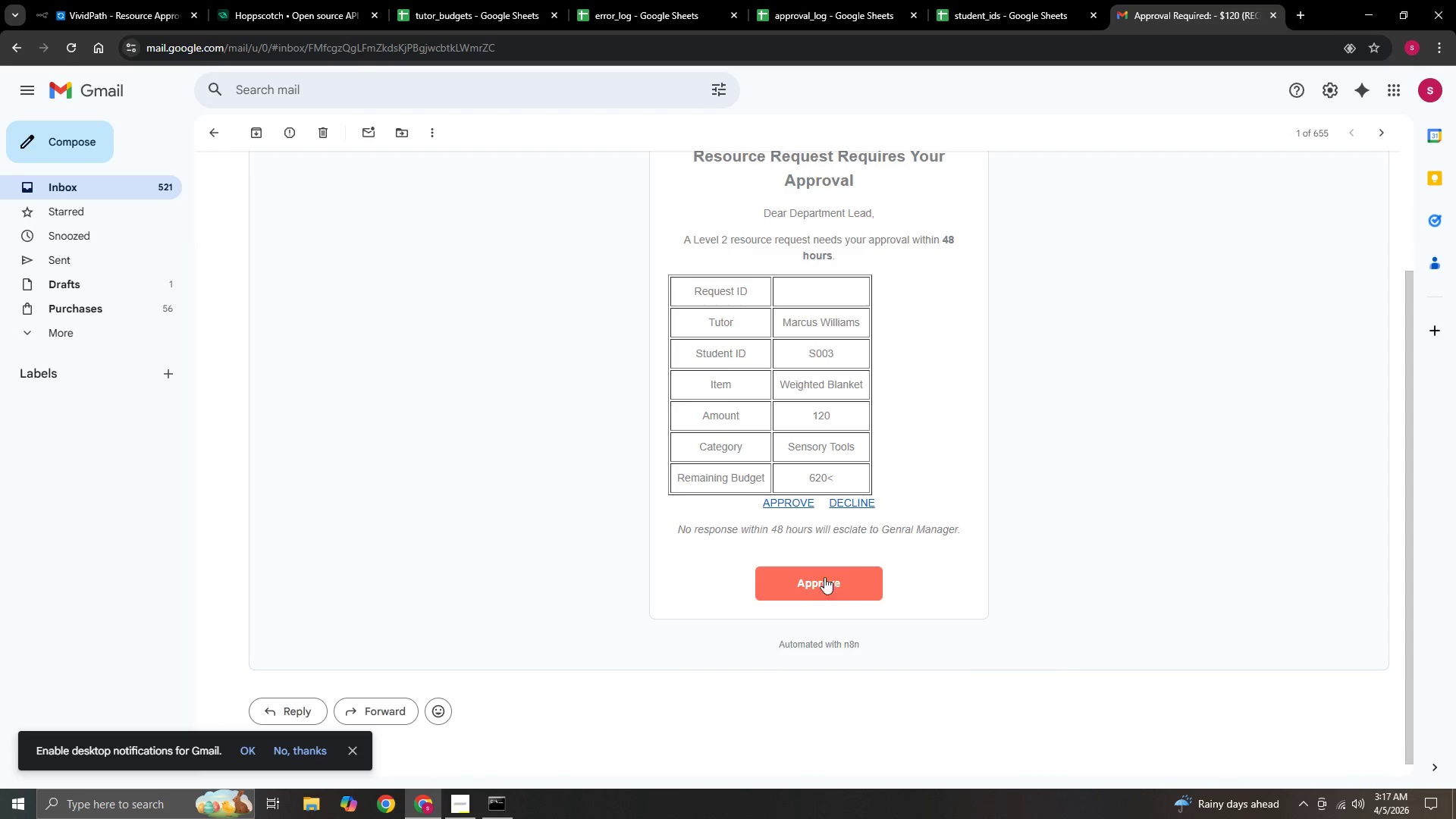 
left_click([824, 577])
 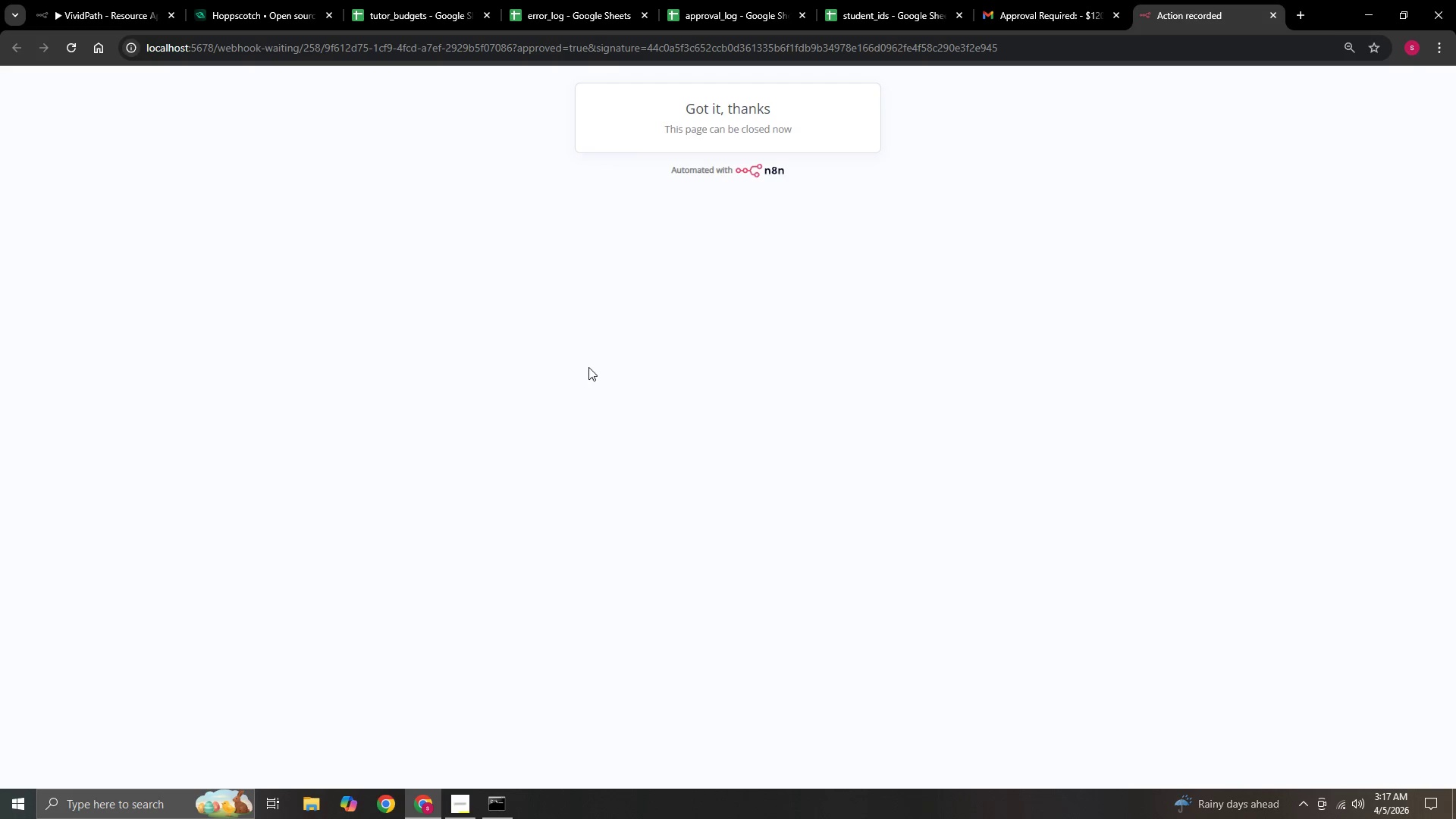 
left_click([105, 0])
 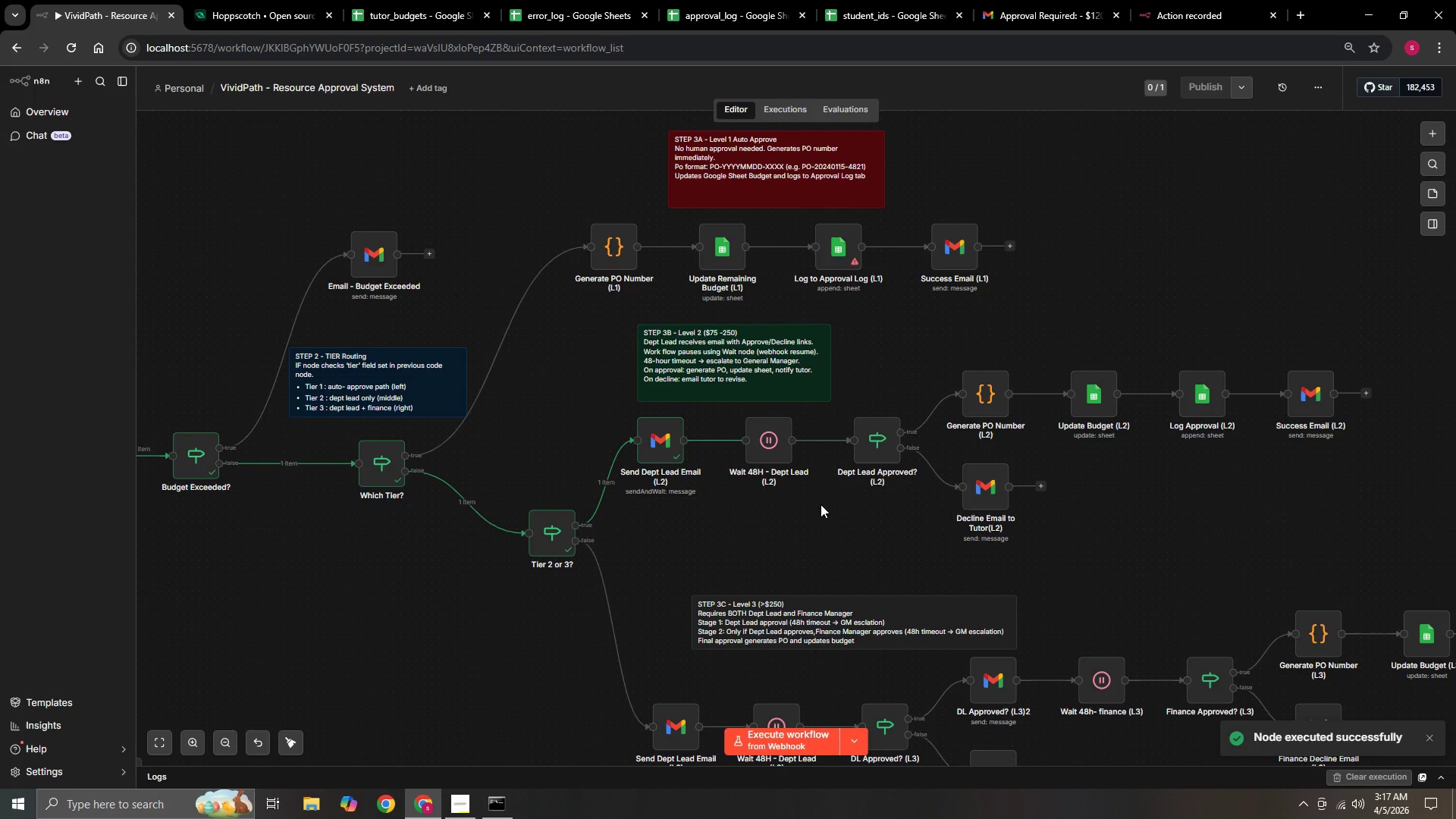 
hold_key(key=ControlLeft, duration=1.52)
left_click_drag(start_coordinate=[831, 513], to_coordinate=[770, 506])
 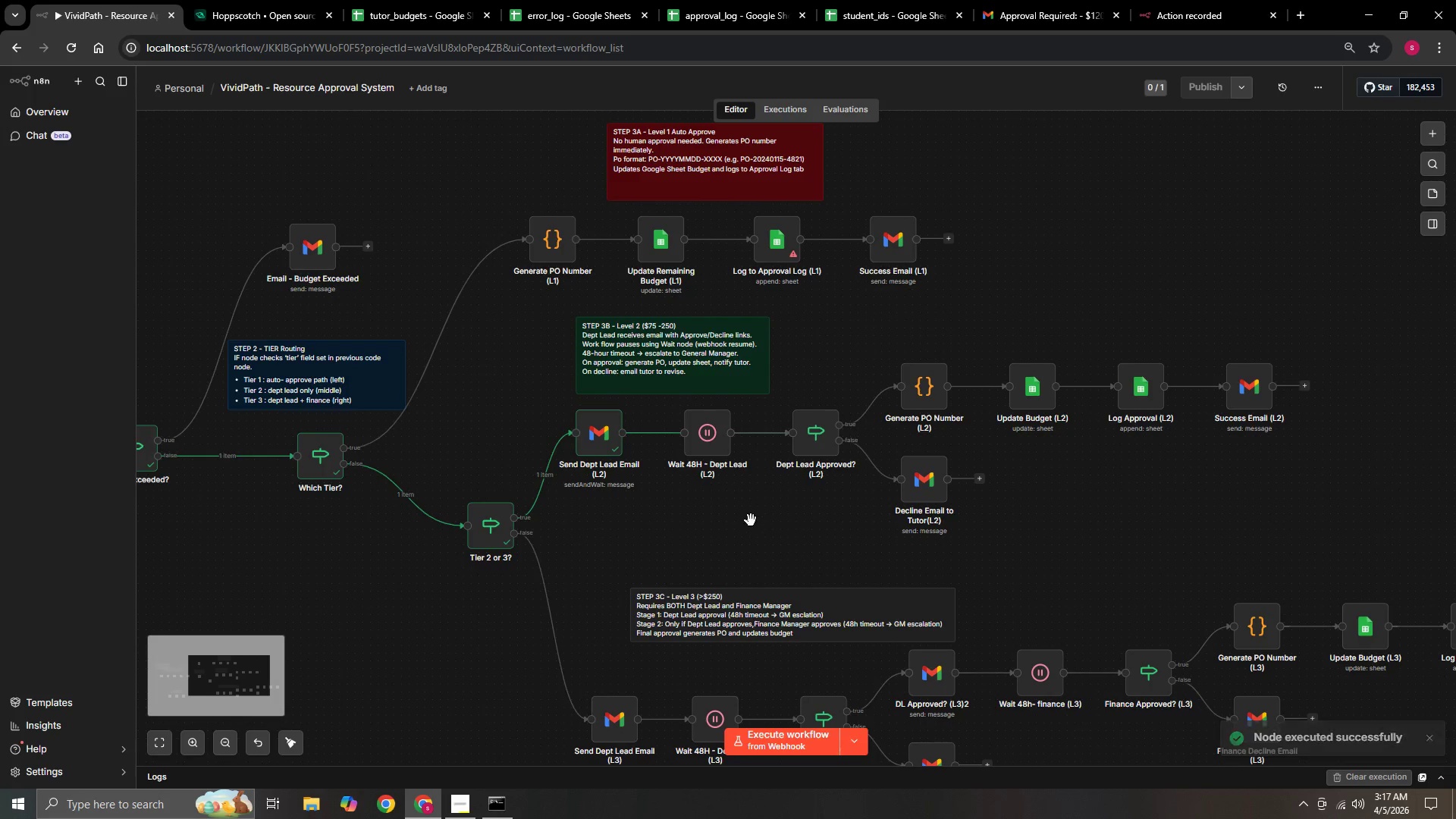 
hold_key(key=ControlLeft, duration=1.5)
scroll: coordinate [750, 520], scroll_direction: up, amount: 2.0
 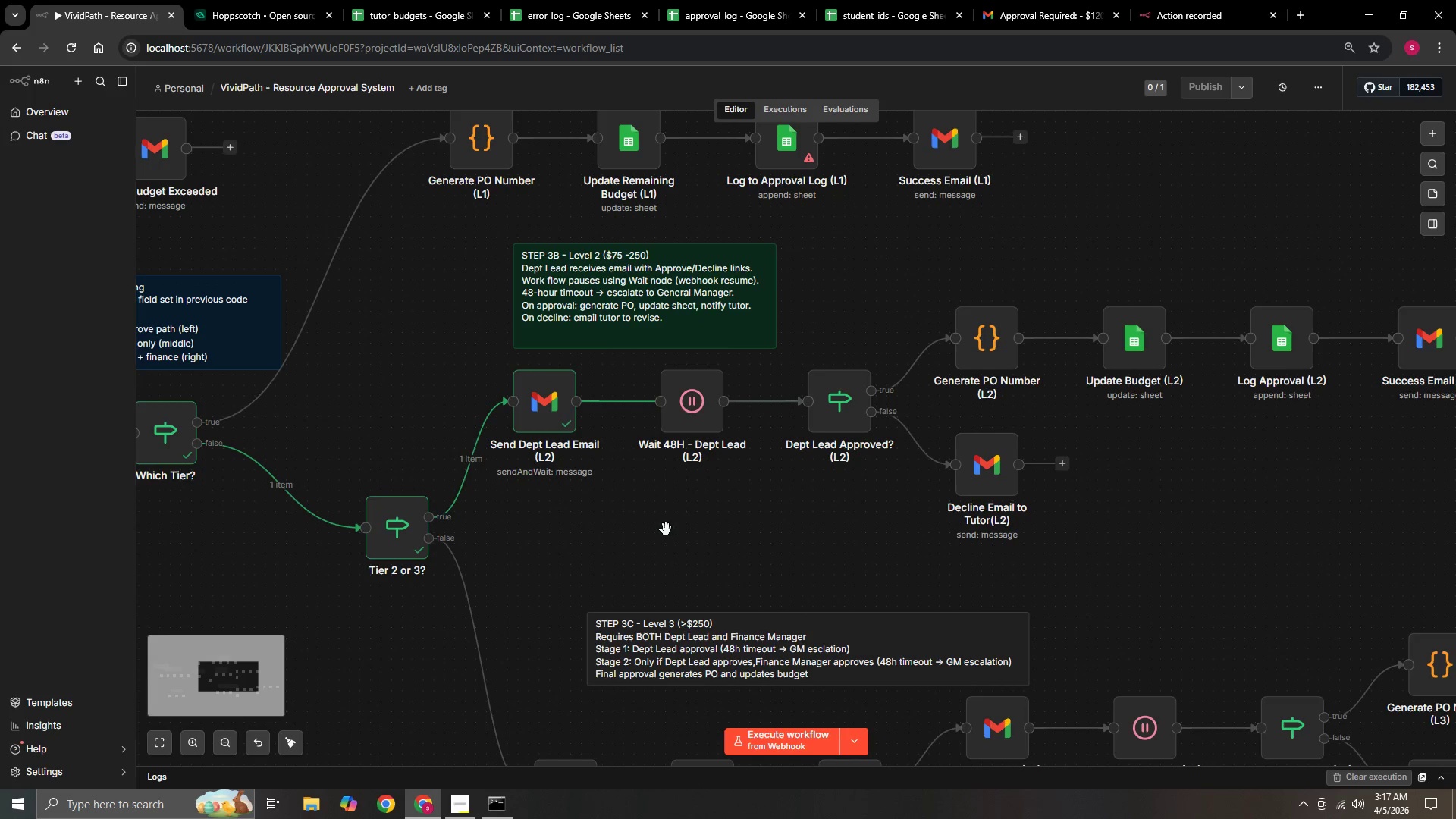 
left_click_drag(start_coordinate=[664, 538], to_coordinate=[698, 576])
 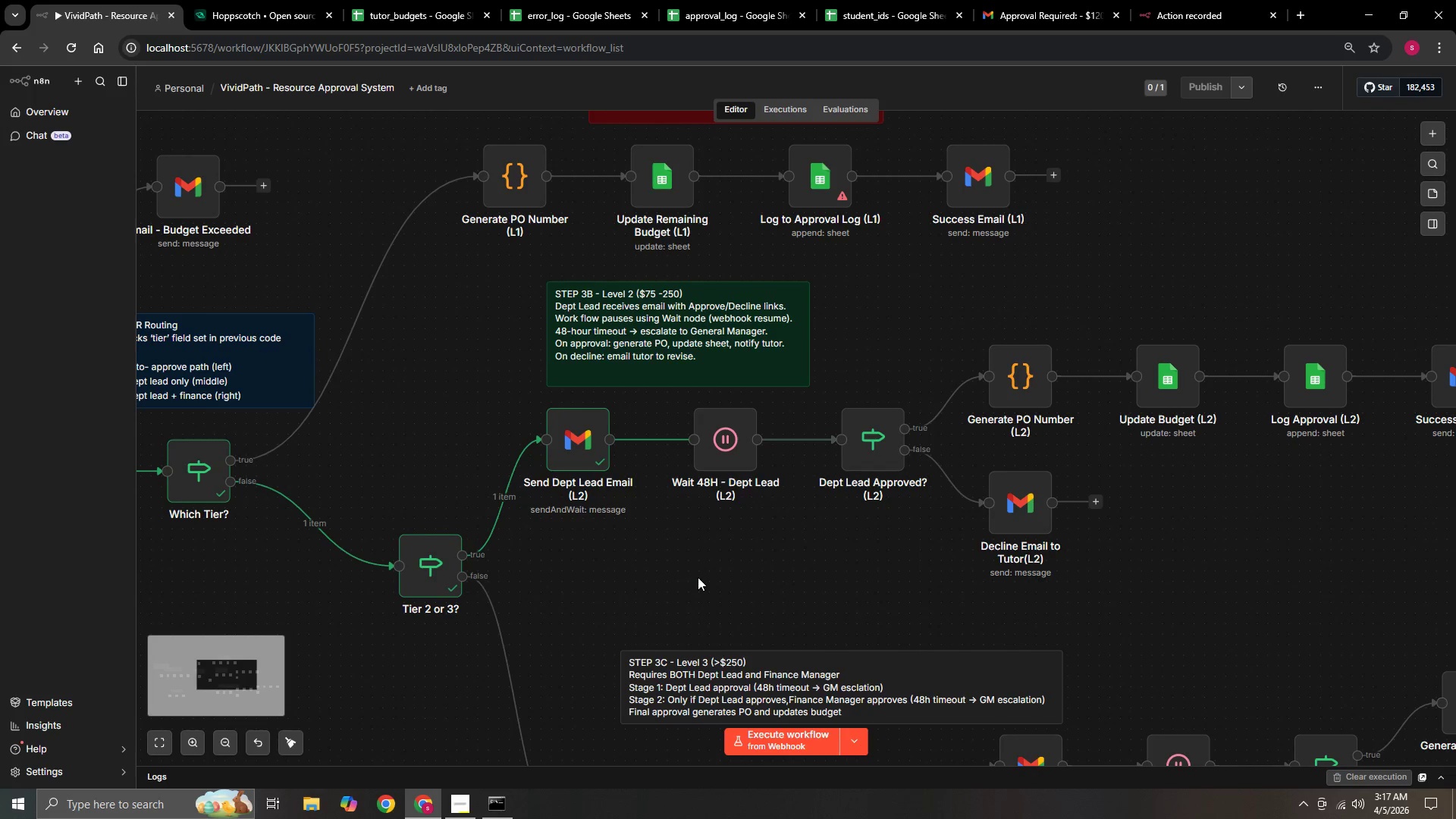 
hold_key(key=ControlLeft, duration=1.51)
scroll: coordinate [697, 576], scroll_direction: down, amount: 1.0
 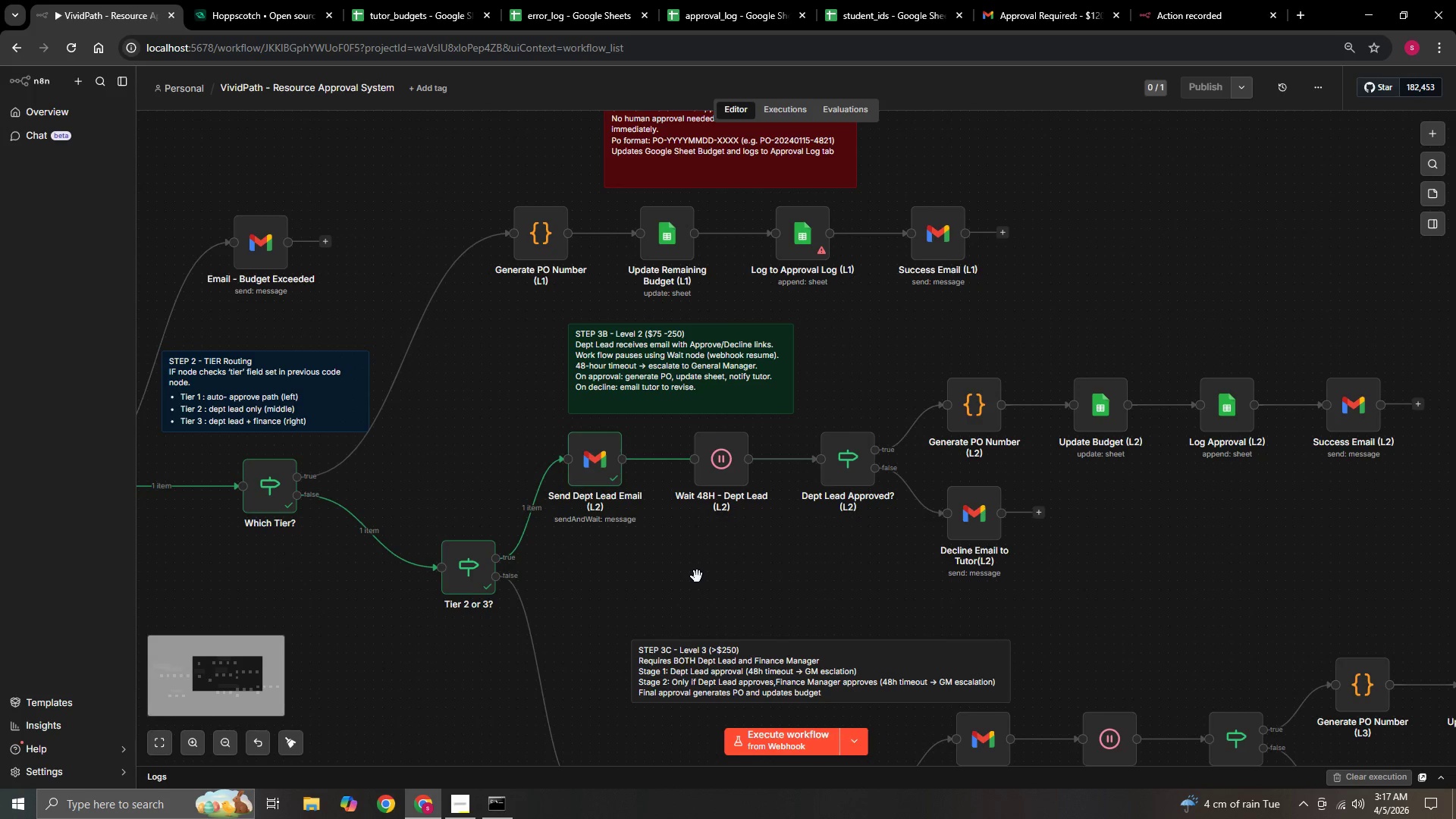 
left_click_drag(start_coordinate=[697, 576], to_coordinate=[679, 575])
 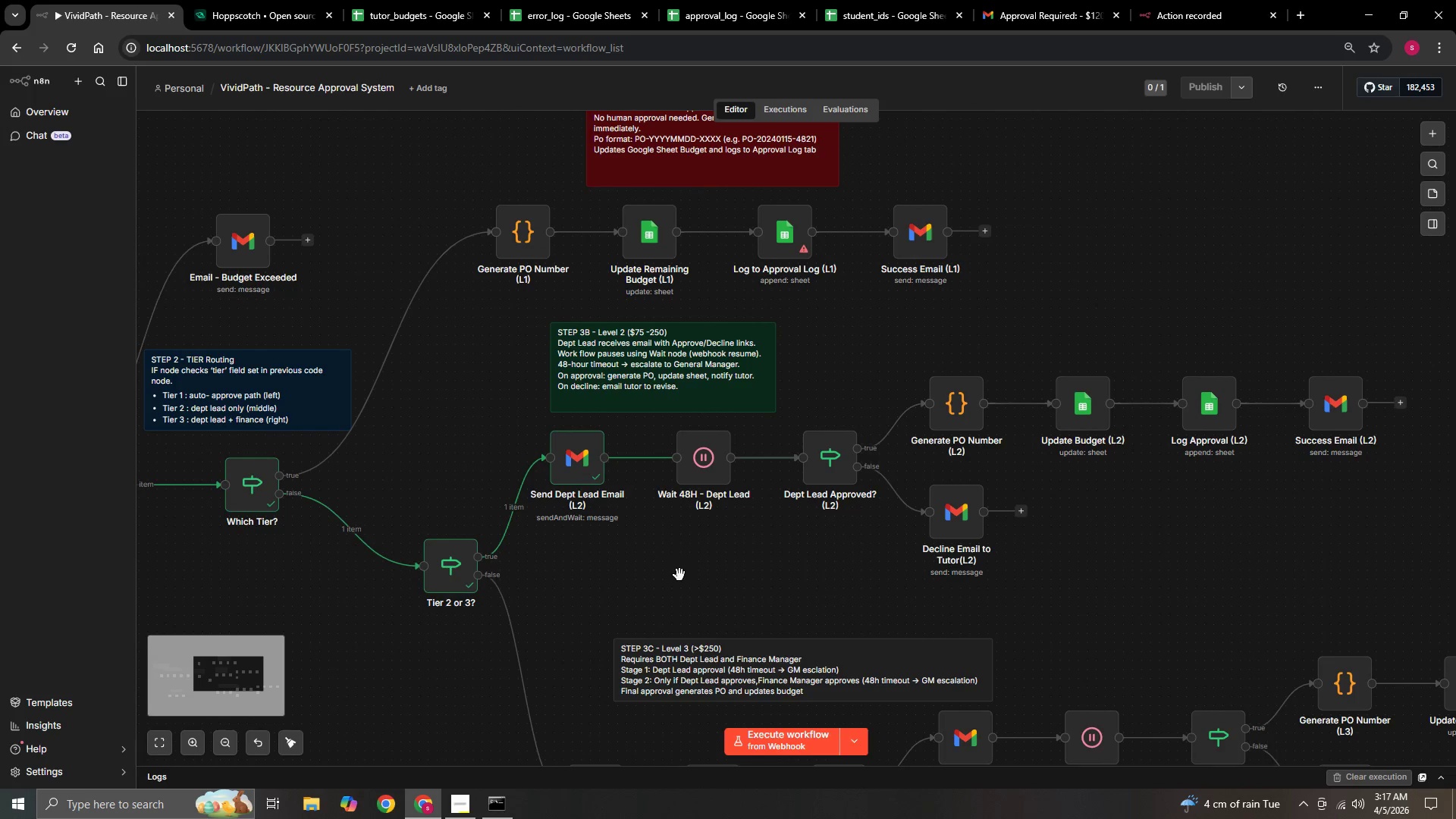 
key(Control+ControlLeft)
 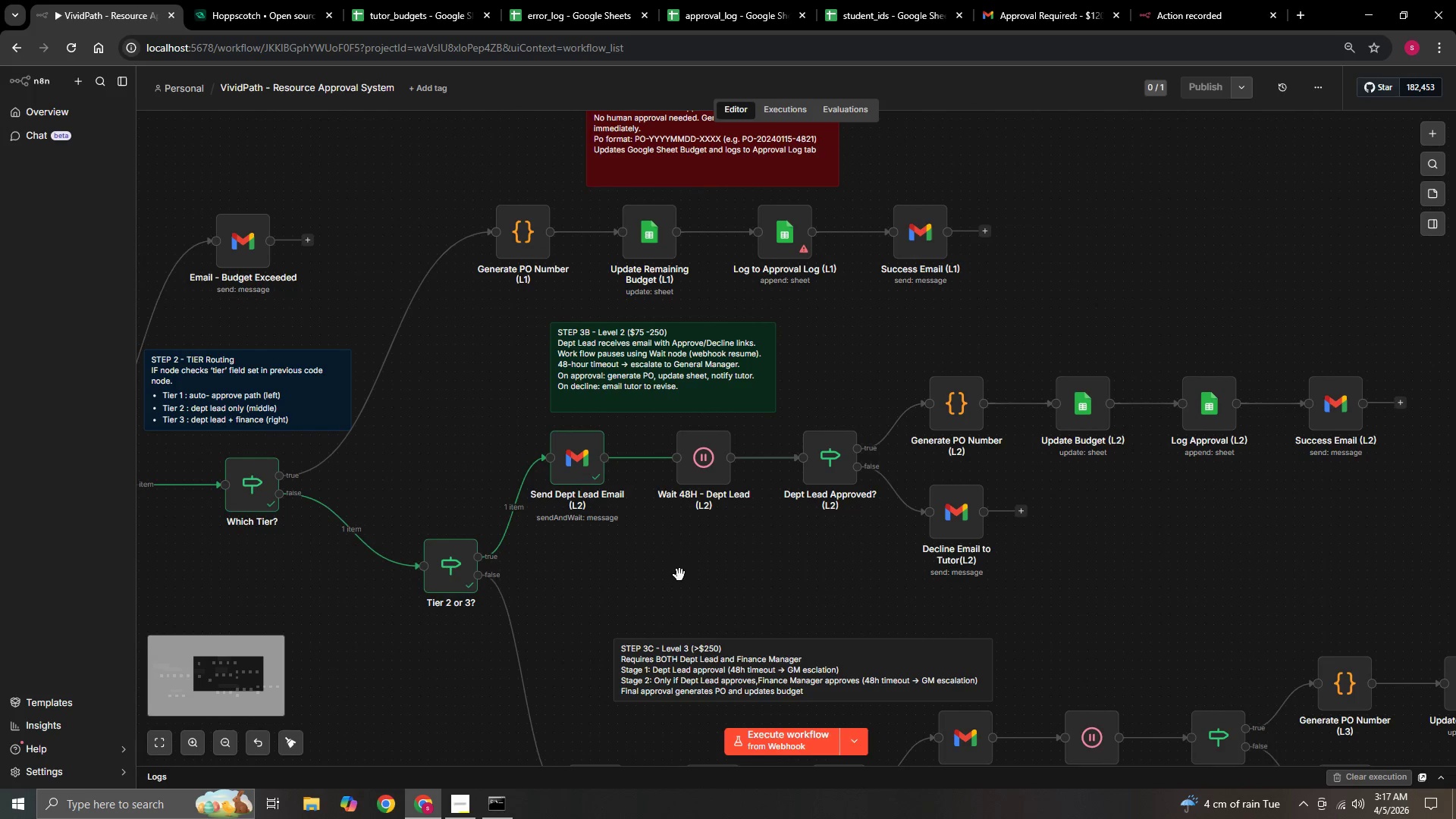 
key(Control+ControlLeft)
 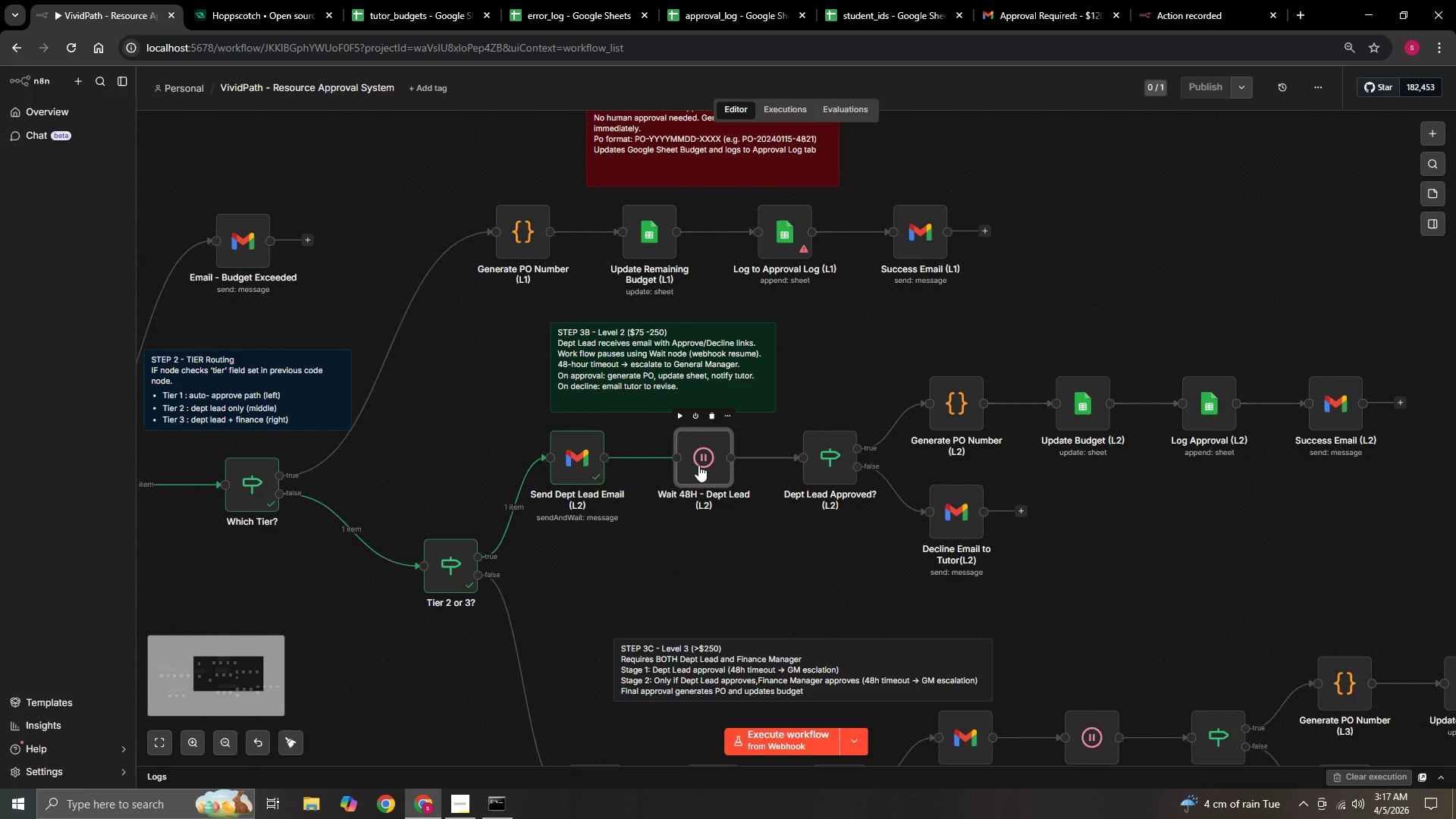 
double_click([698, 465])
 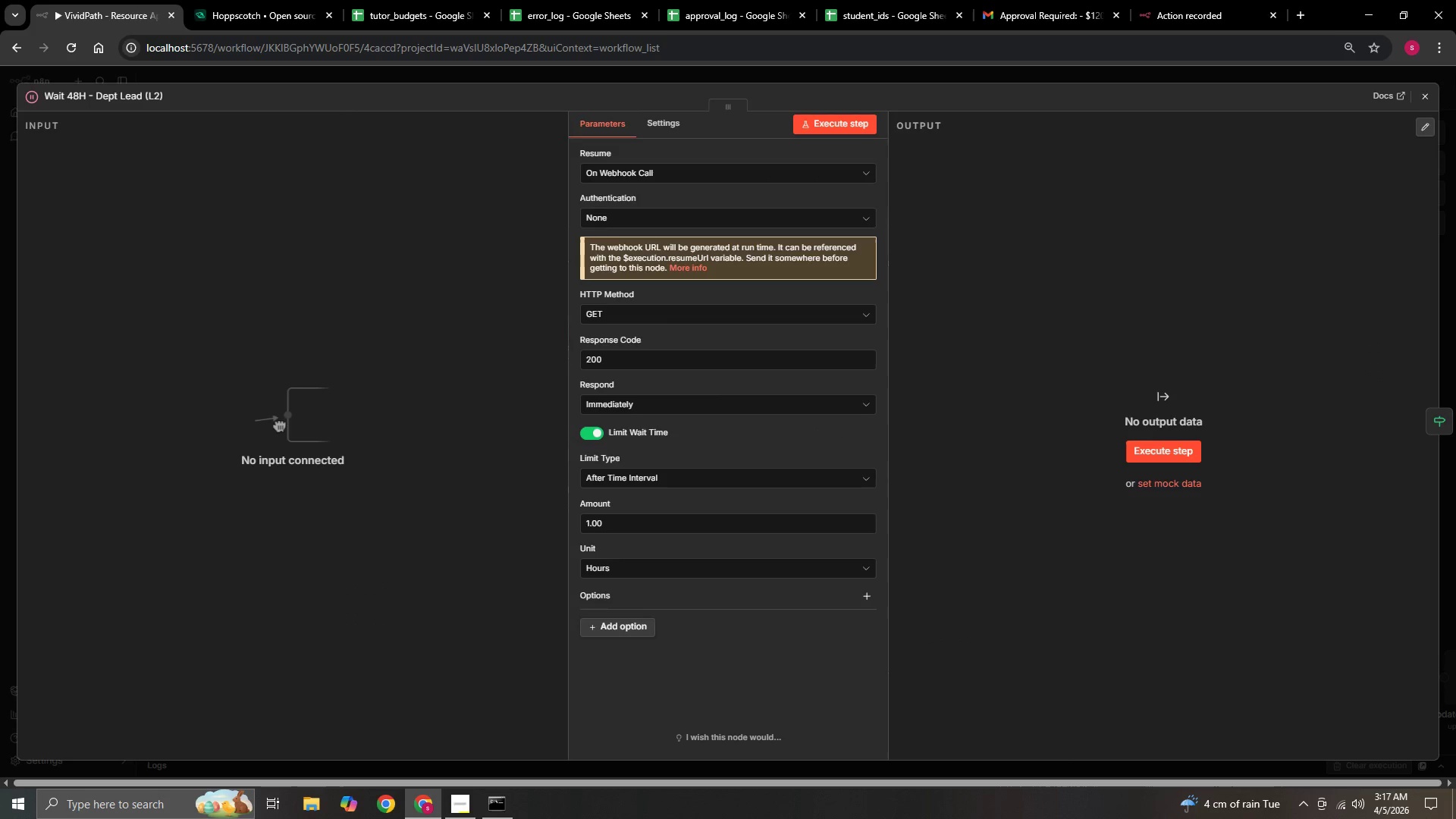 
left_click([1426, 89])
 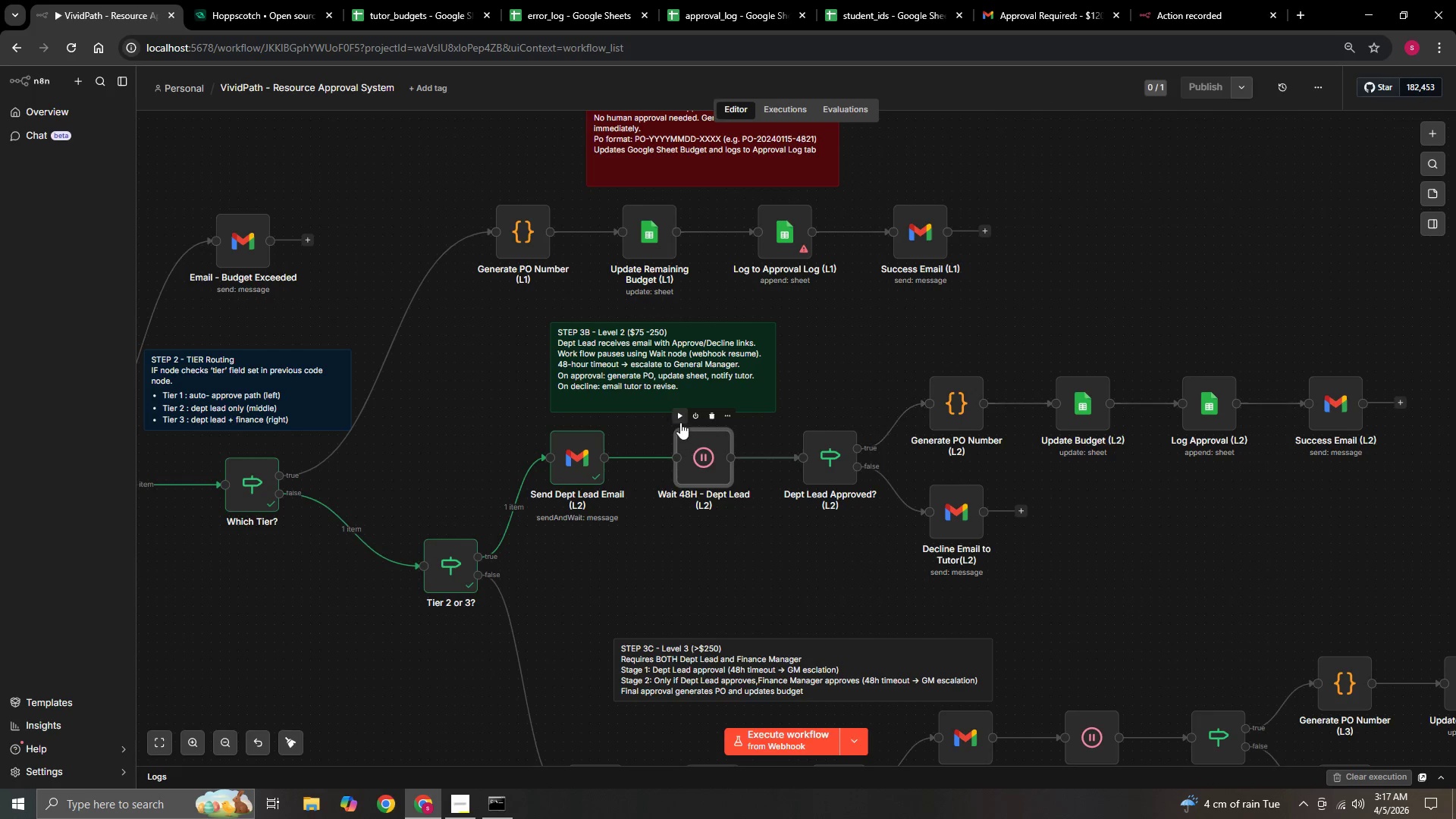 
left_click([680, 420])
 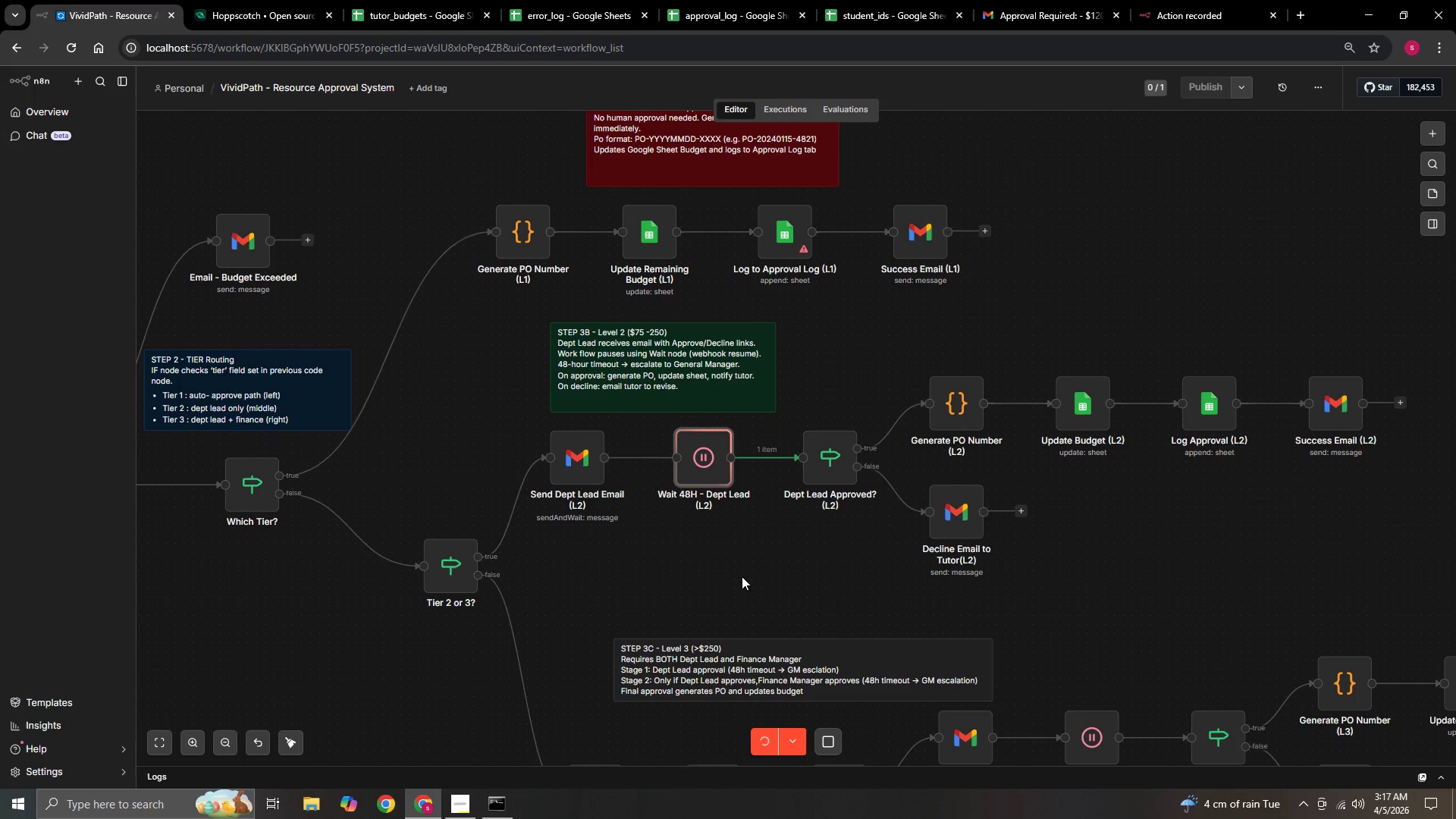 
hold_key(key=ControlLeft, duration=1.5)
left_click_drag(start_coordinate=[748, 574], to_coordinate=[734, 549])
 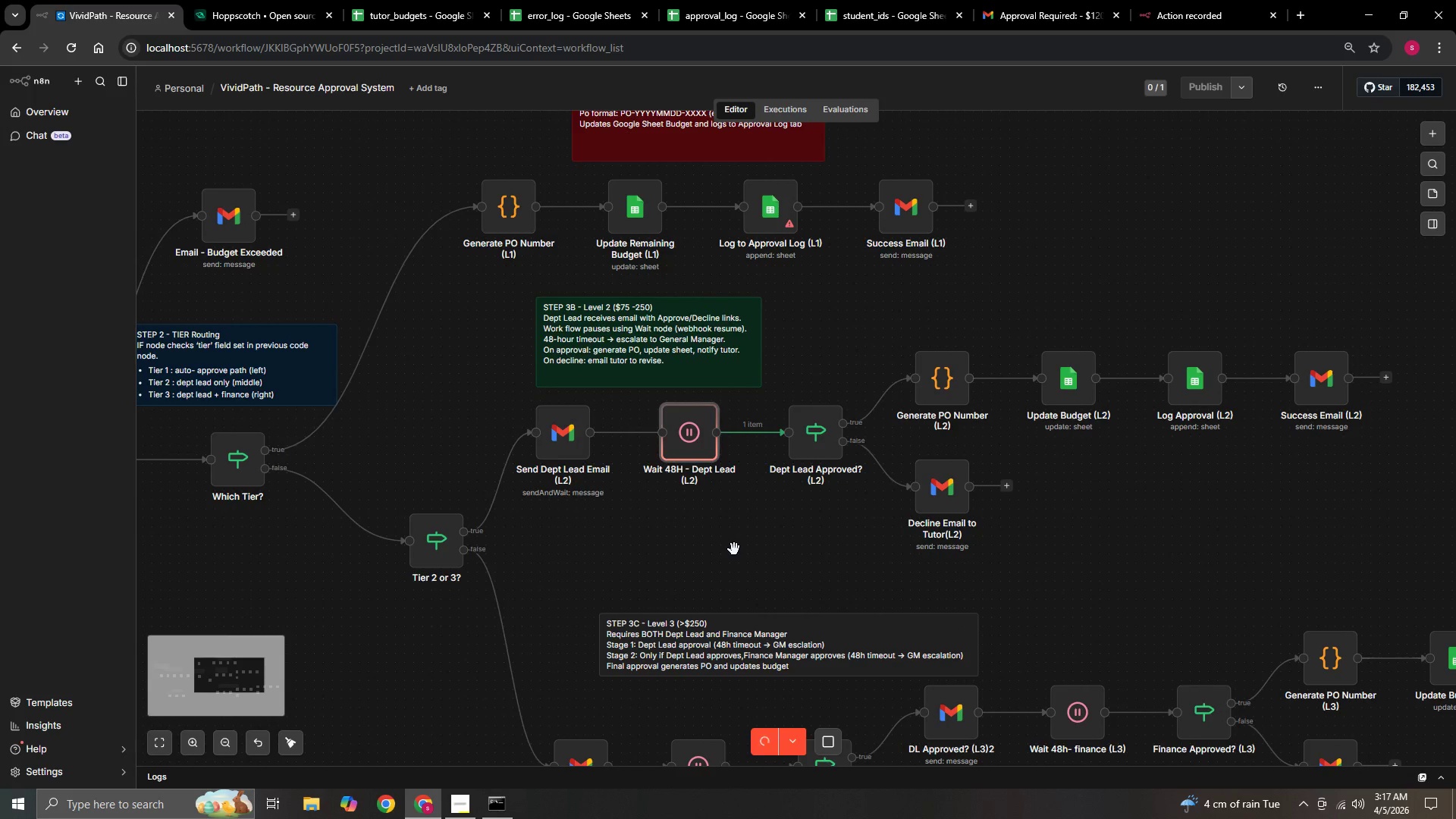 
hold_key(key=ControlLeft, duration=1.52)
scroll: coordinate [734, 549], scroll_direction: down, amount: 1.0
 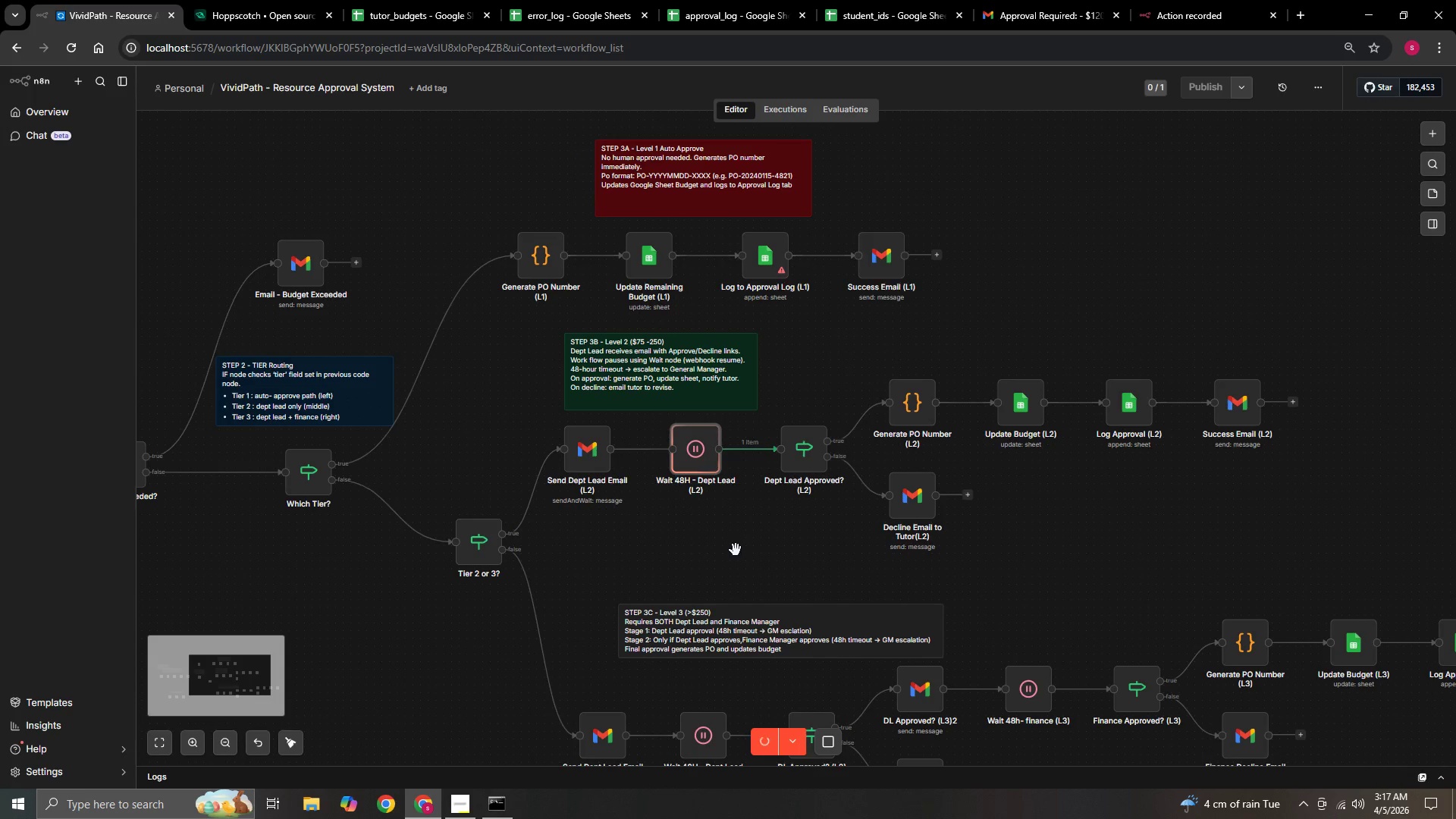 
left_click_drag(start_coordinate=[736, 550], to_coordinate=[816, 565])
 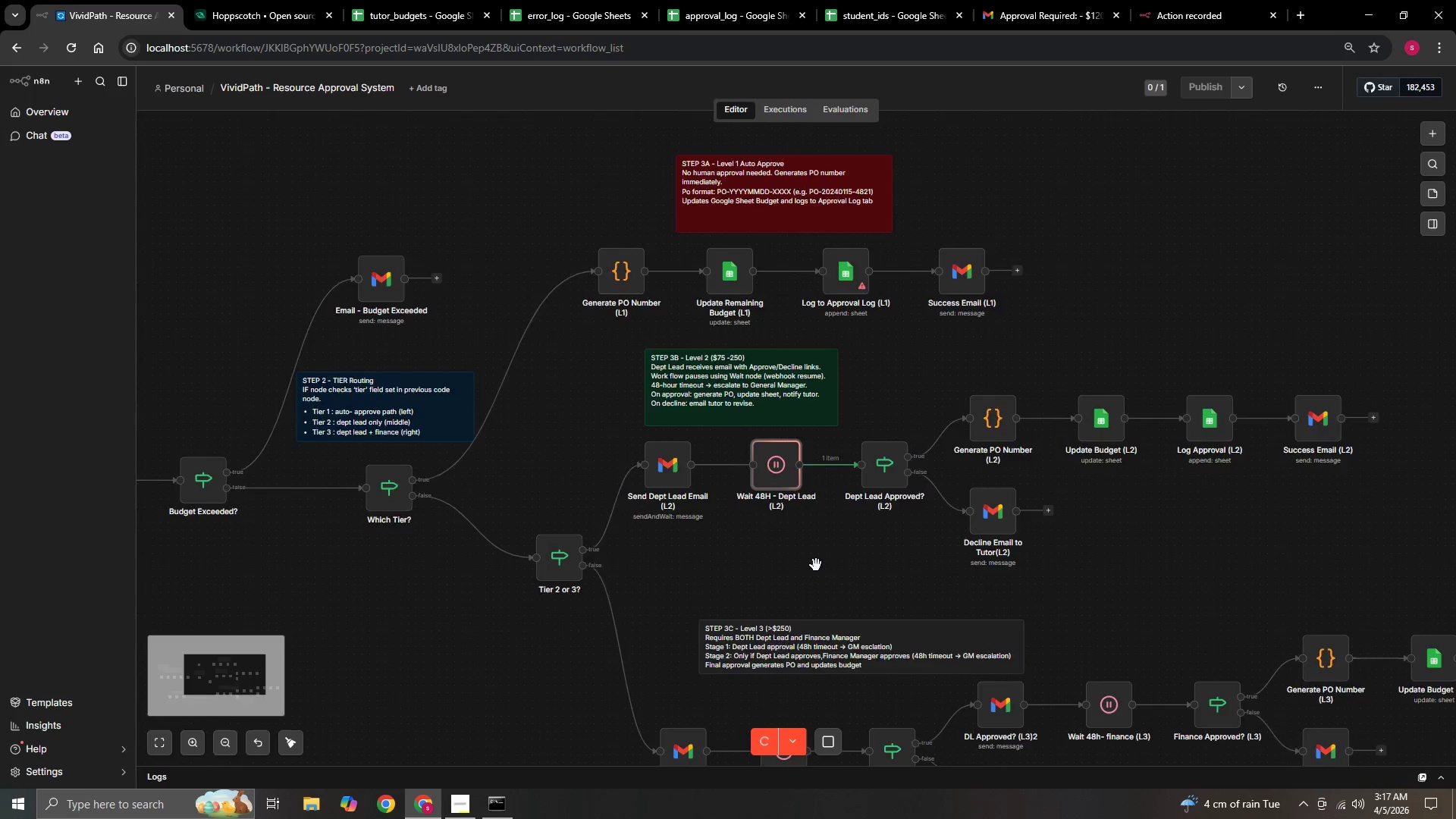 
hold_key(key=ControlLeft, duration=1.5)
 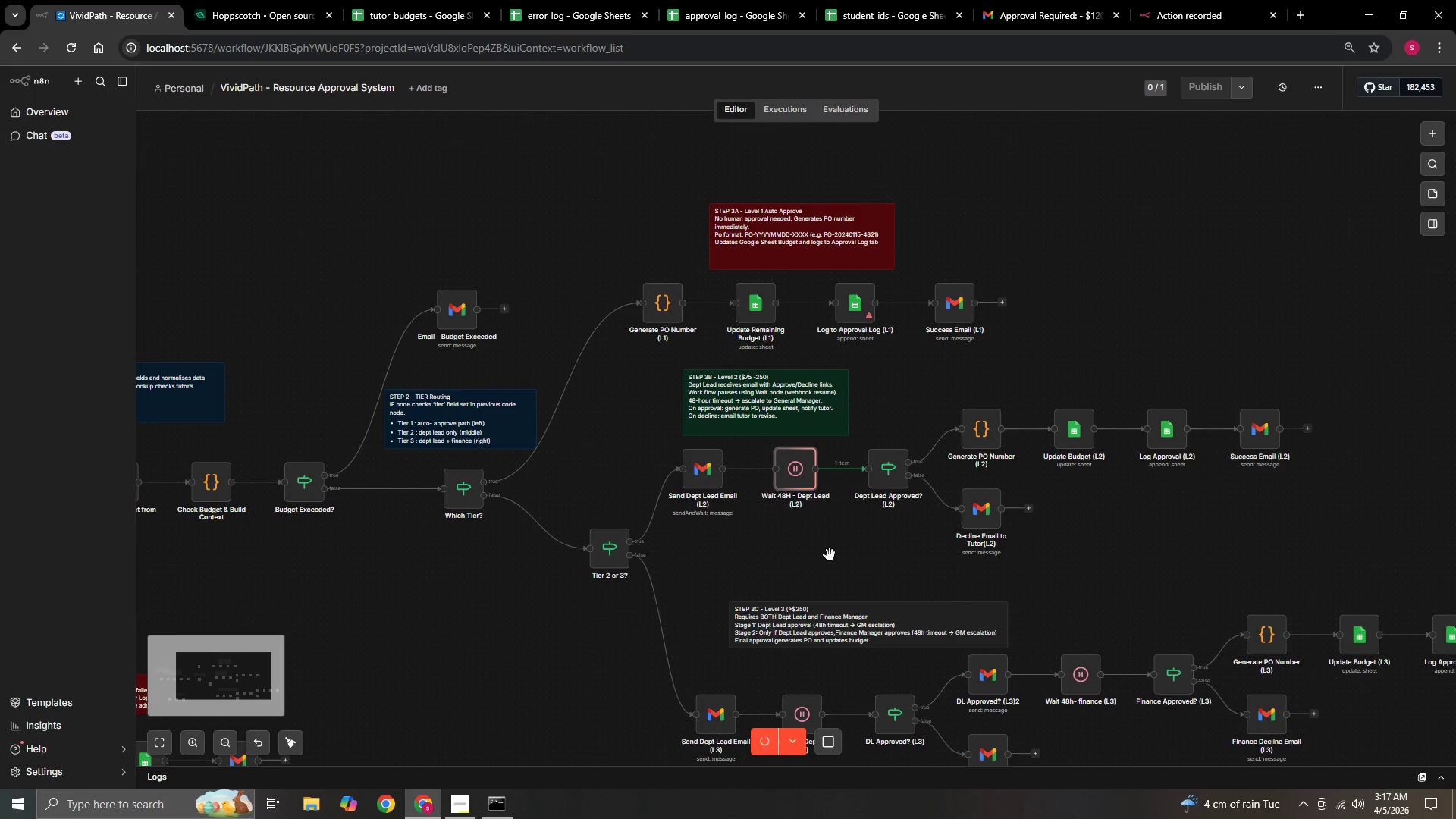 
hold_key(key=ControlLeft, duration=0.67)
left_click_drag(start_coordinate=[816, 565], to_coordinate=[830, 555])
 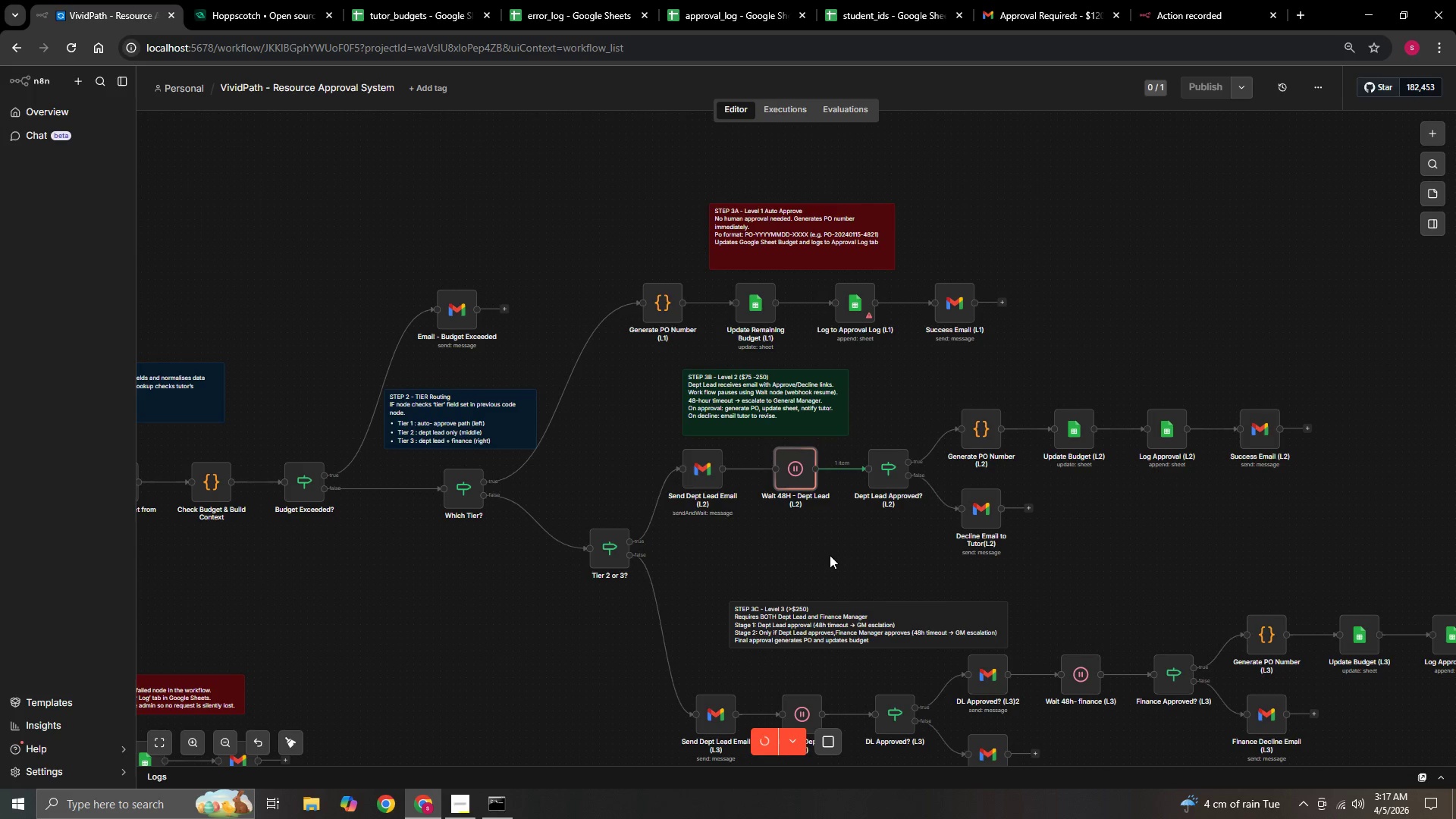 
scroll: coordinate [816, 565], scroll_direction: down, amount: 1.0
 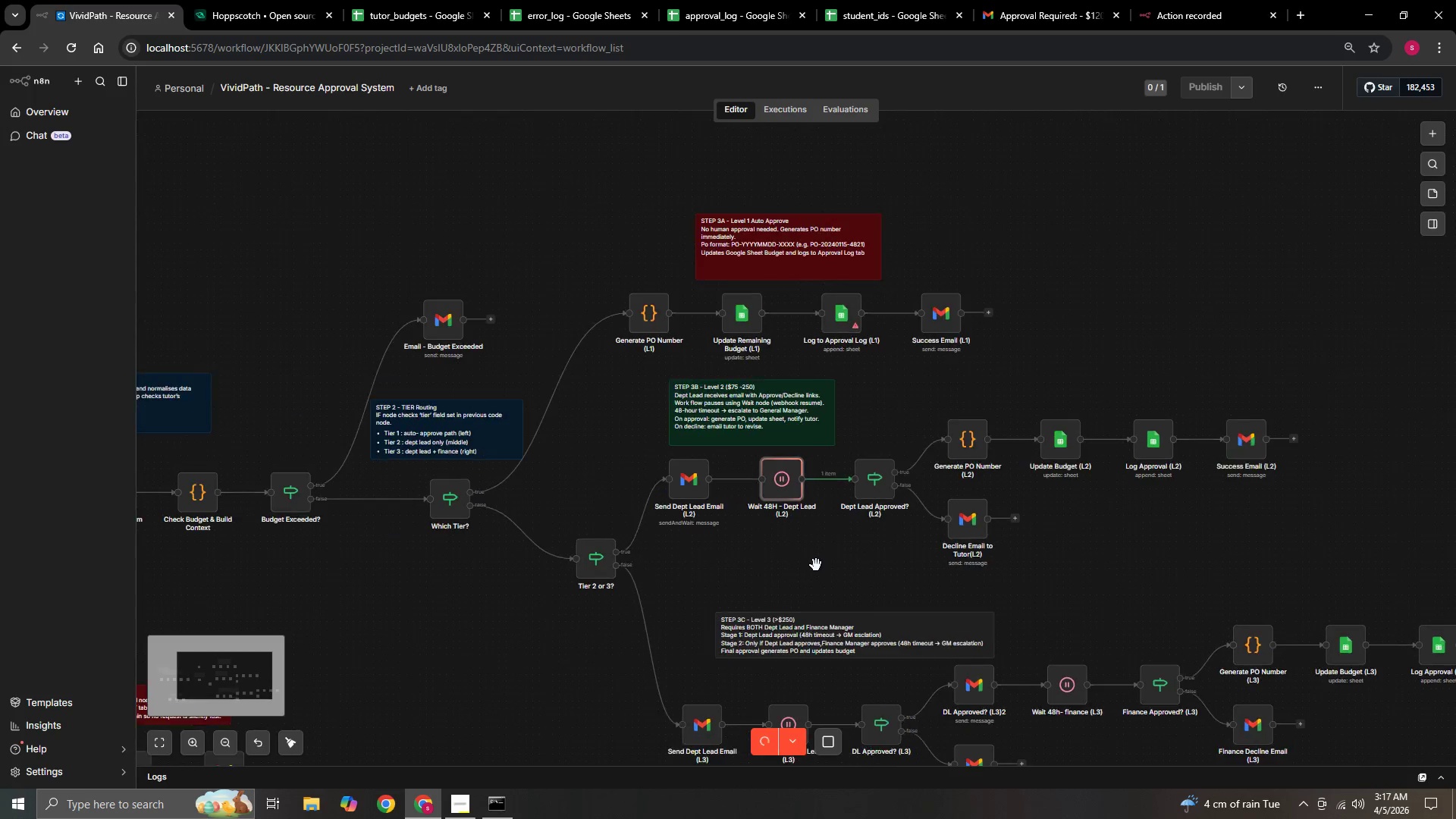 
wait(6.48)
 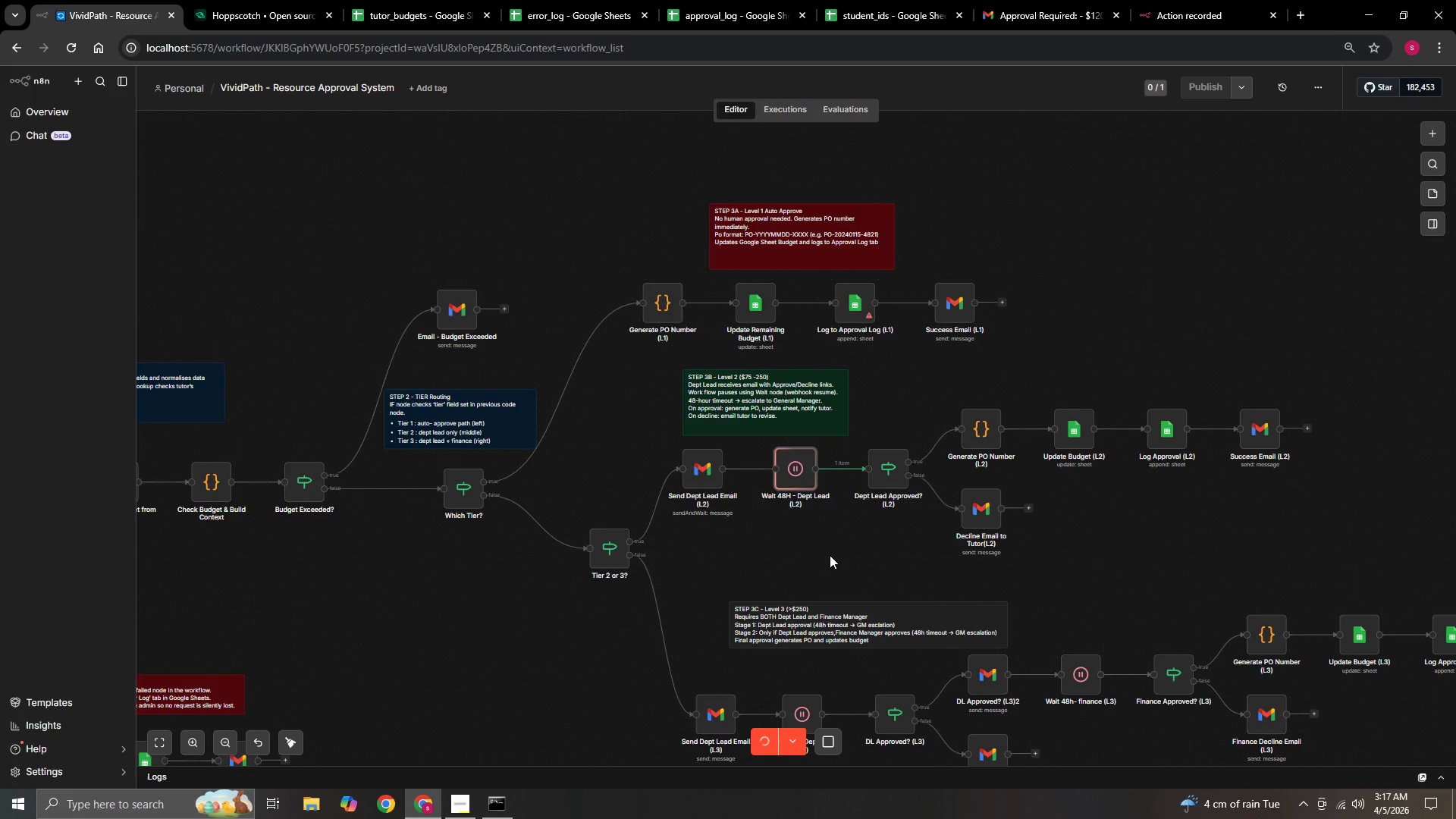 
double_click([794, 472])
 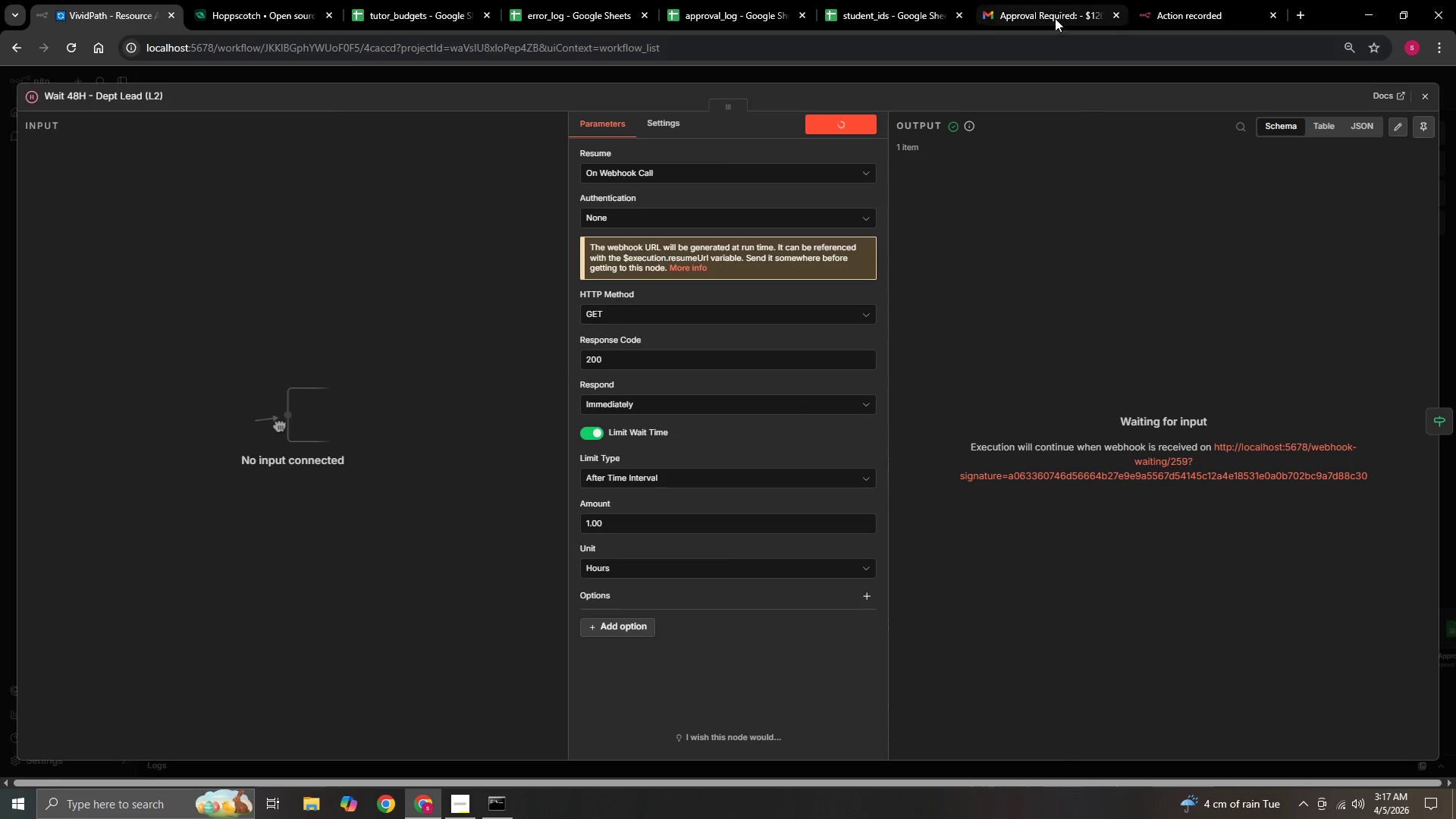 
wait(5.75)
 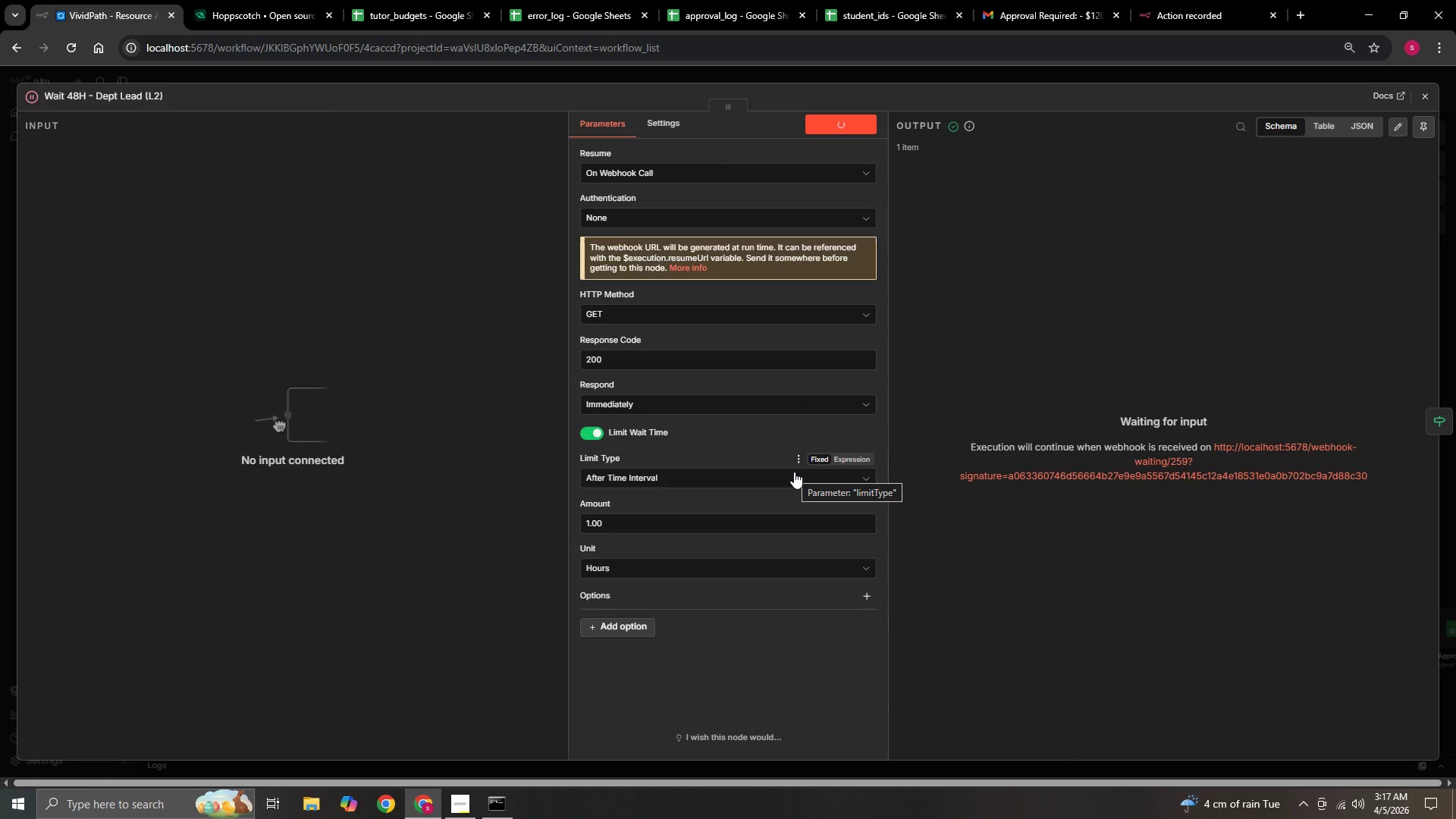 
left_click([1277, 13])
 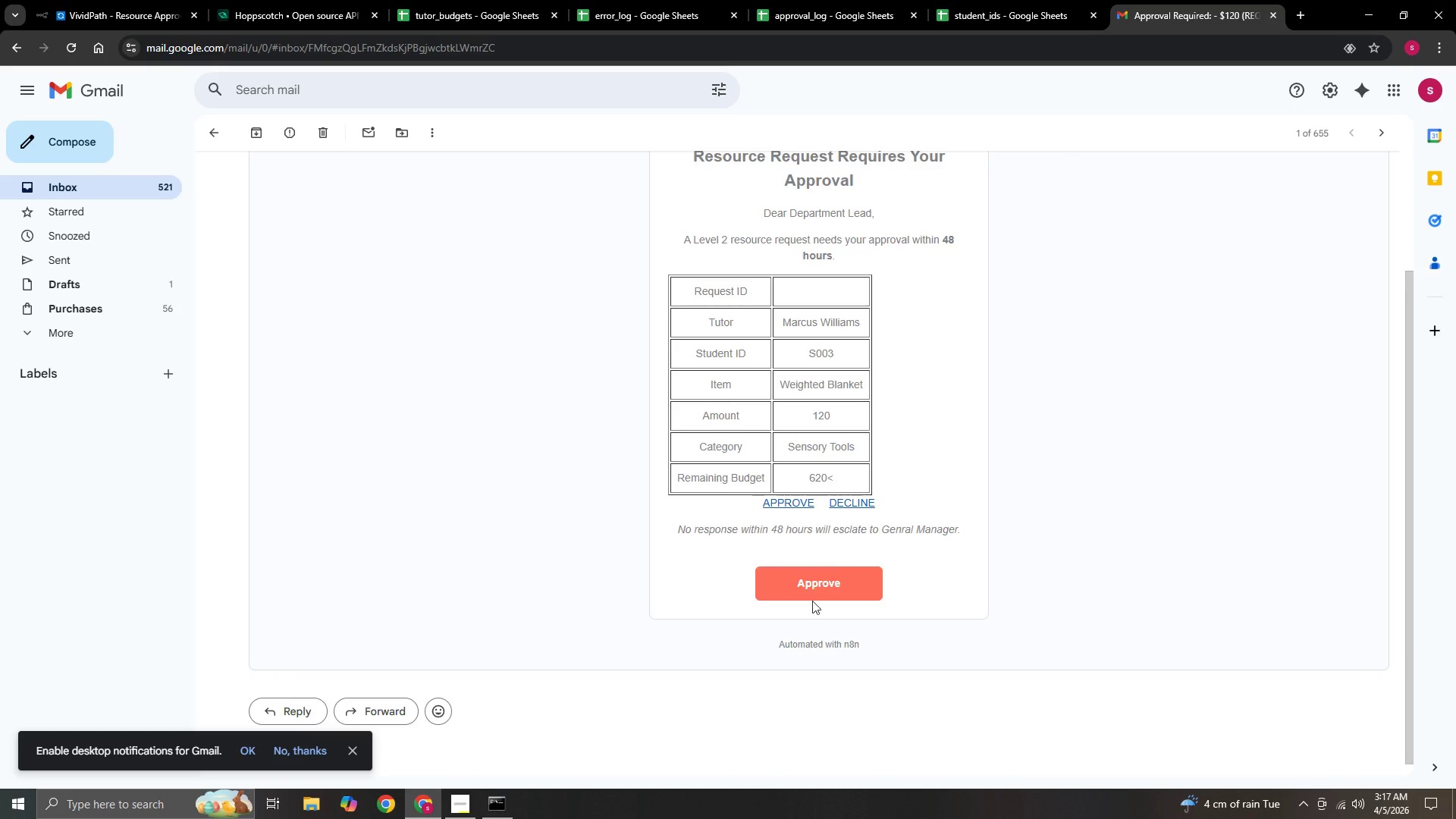 
left_click([825, 585])
 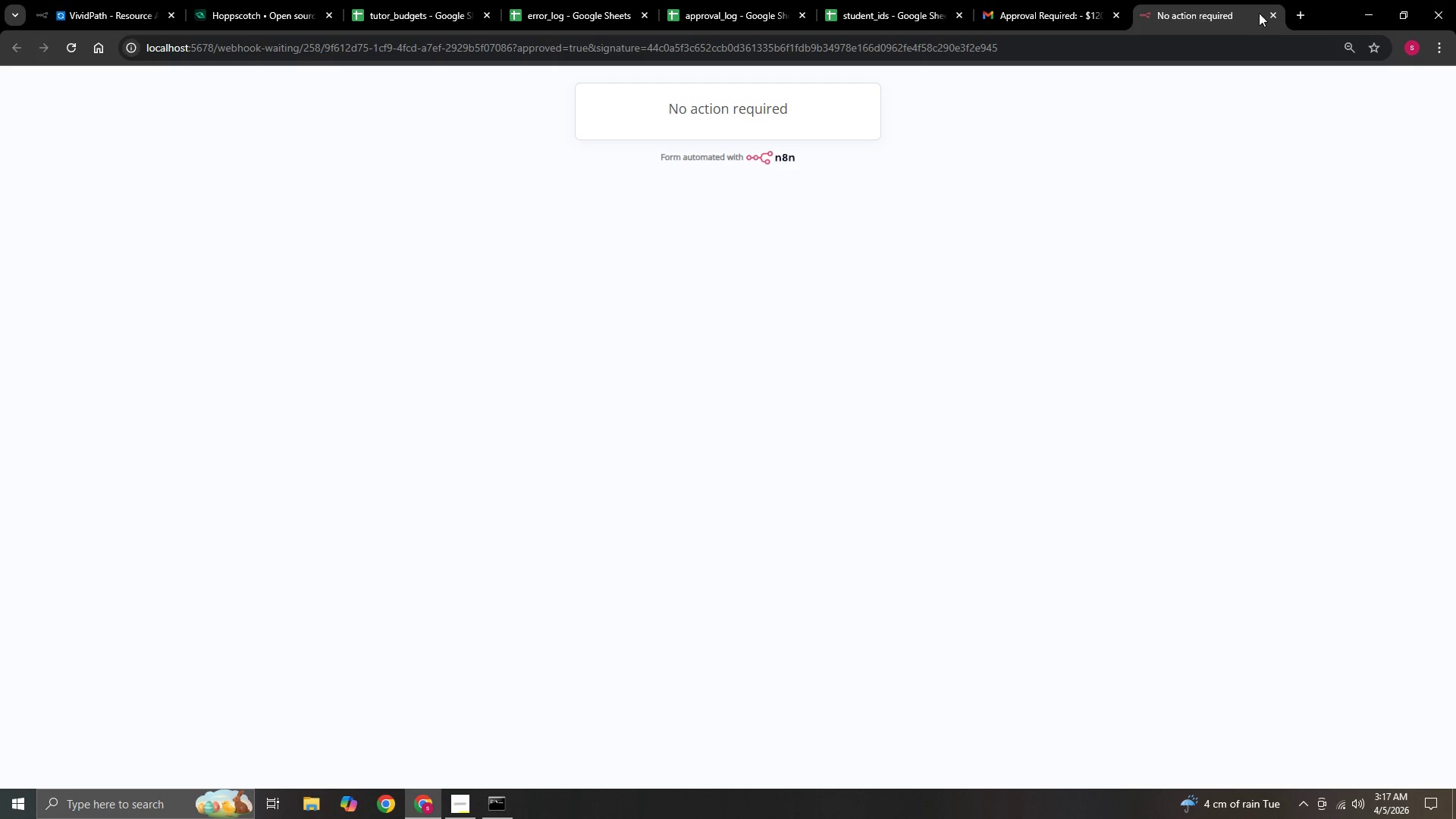 
left_click([118, 2])
 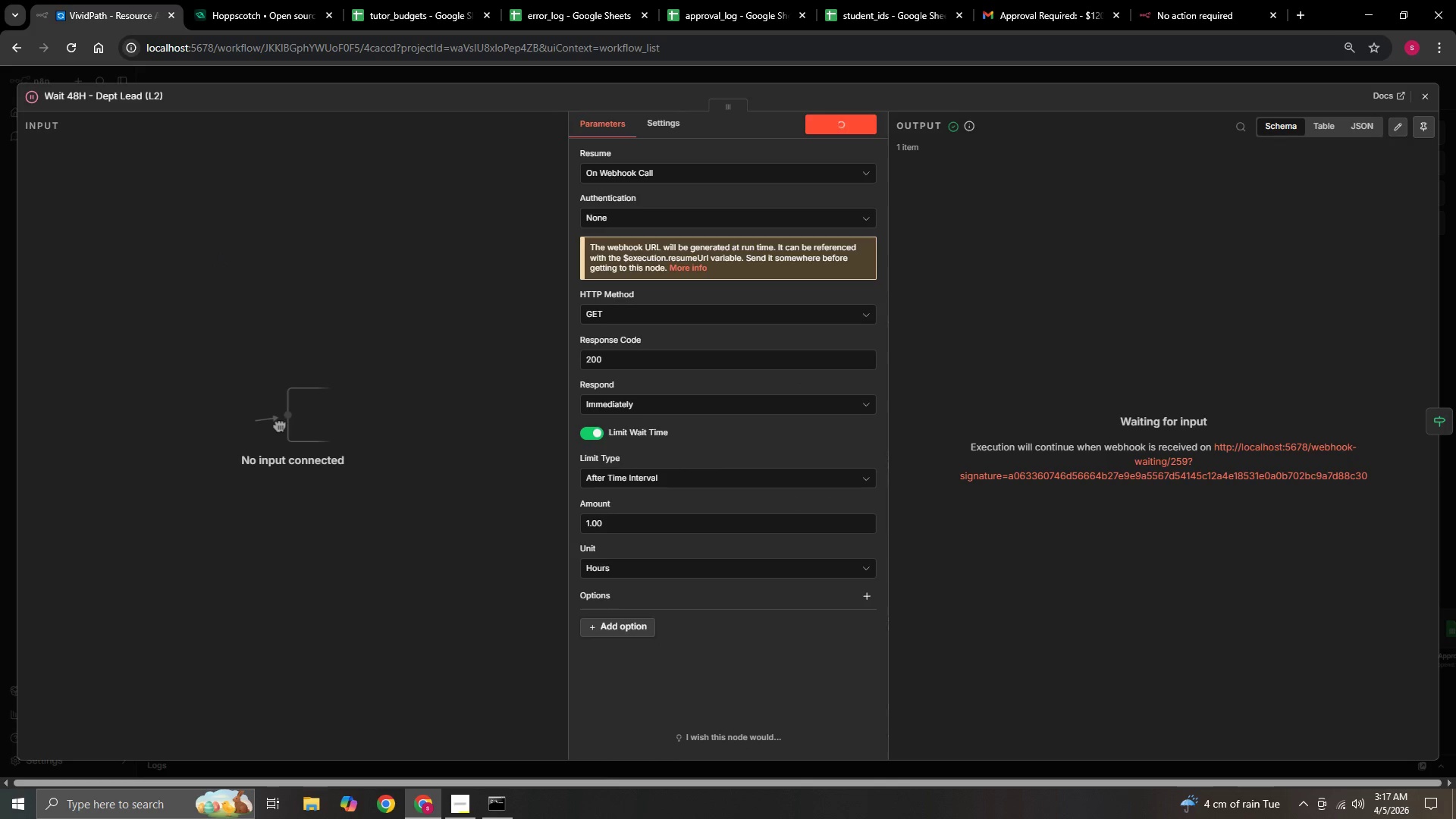 
left_click([1429, 97])
 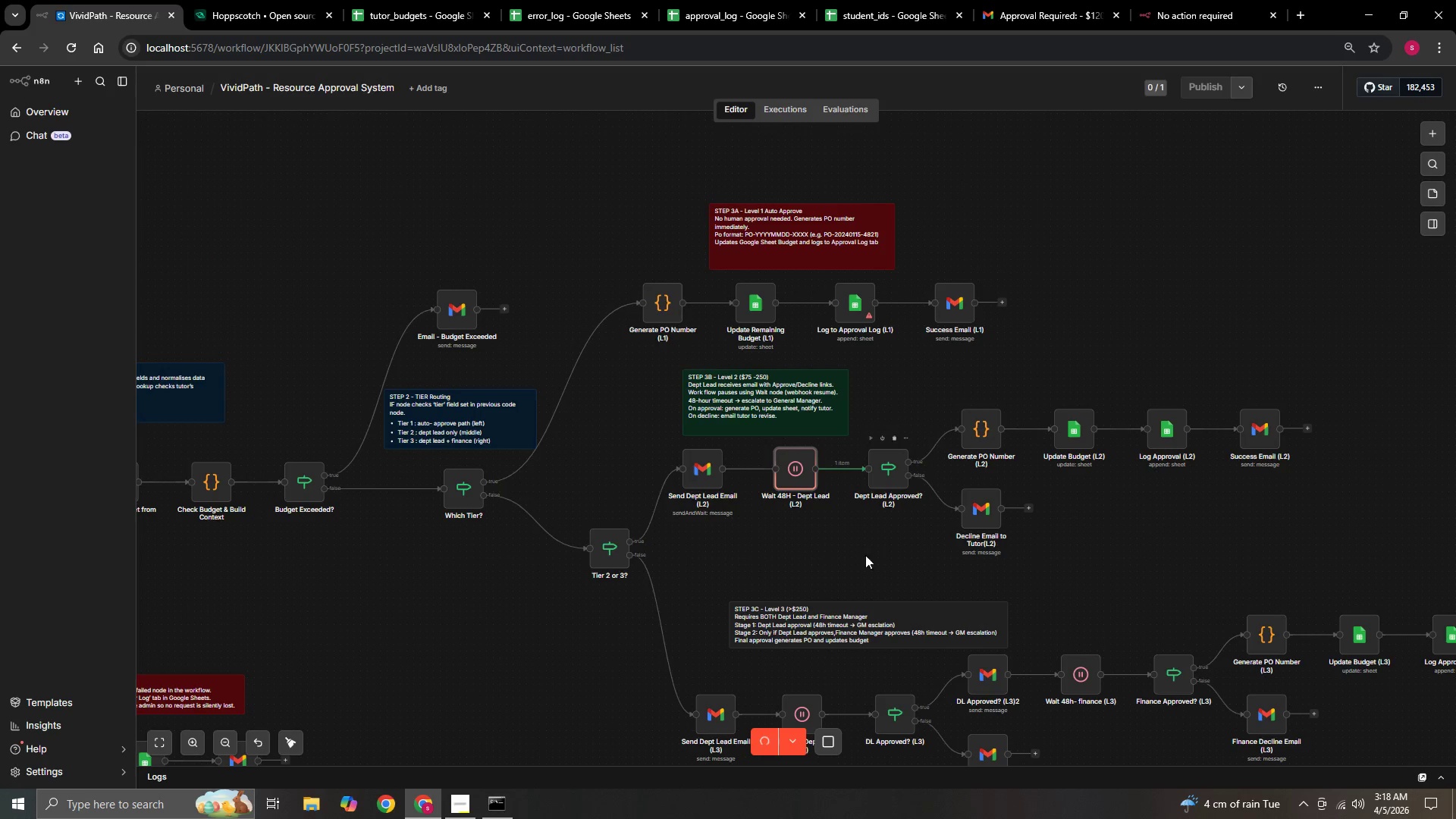 
mouse_move([1198, 17])
 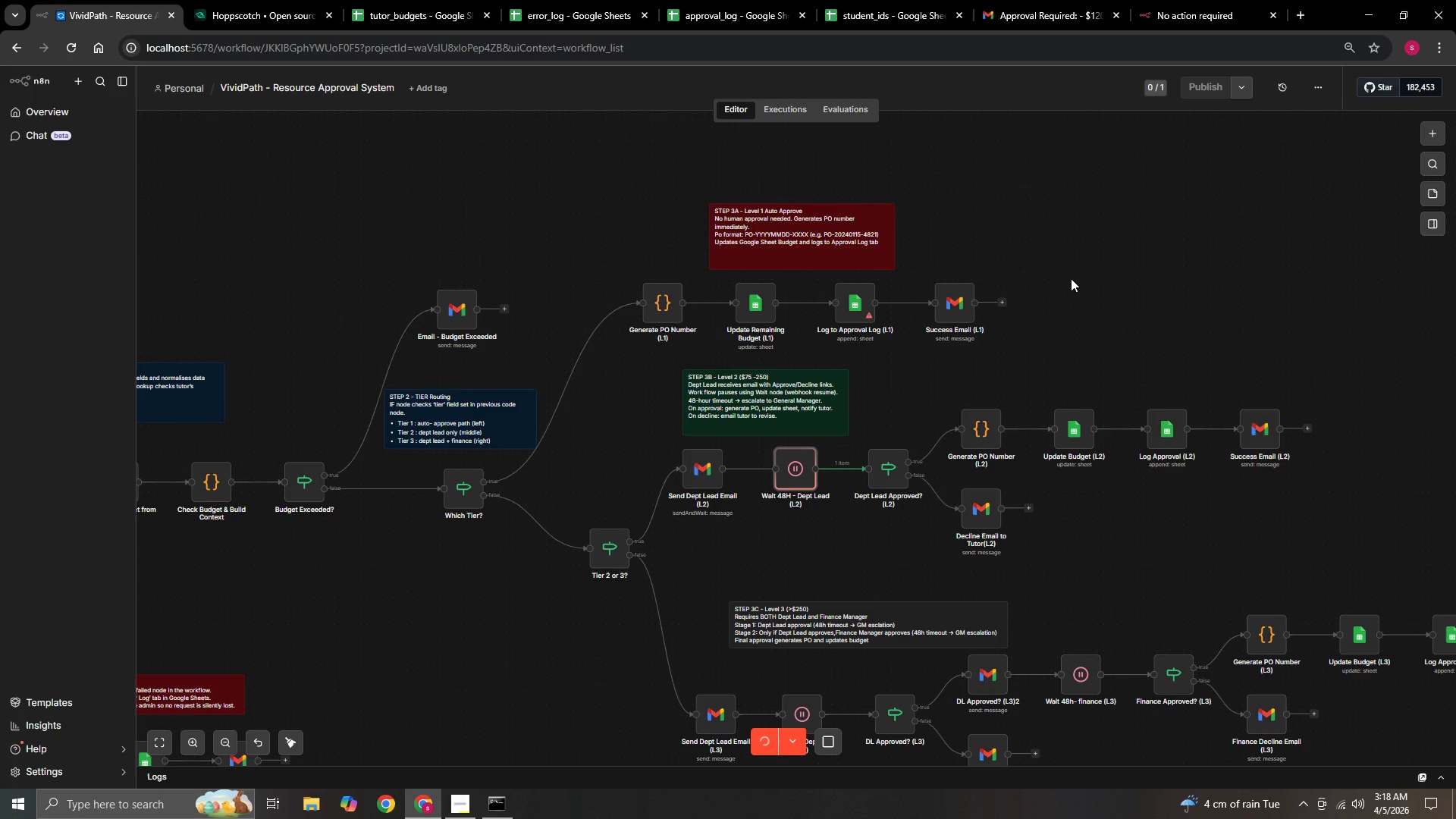 
wait(15.98)
 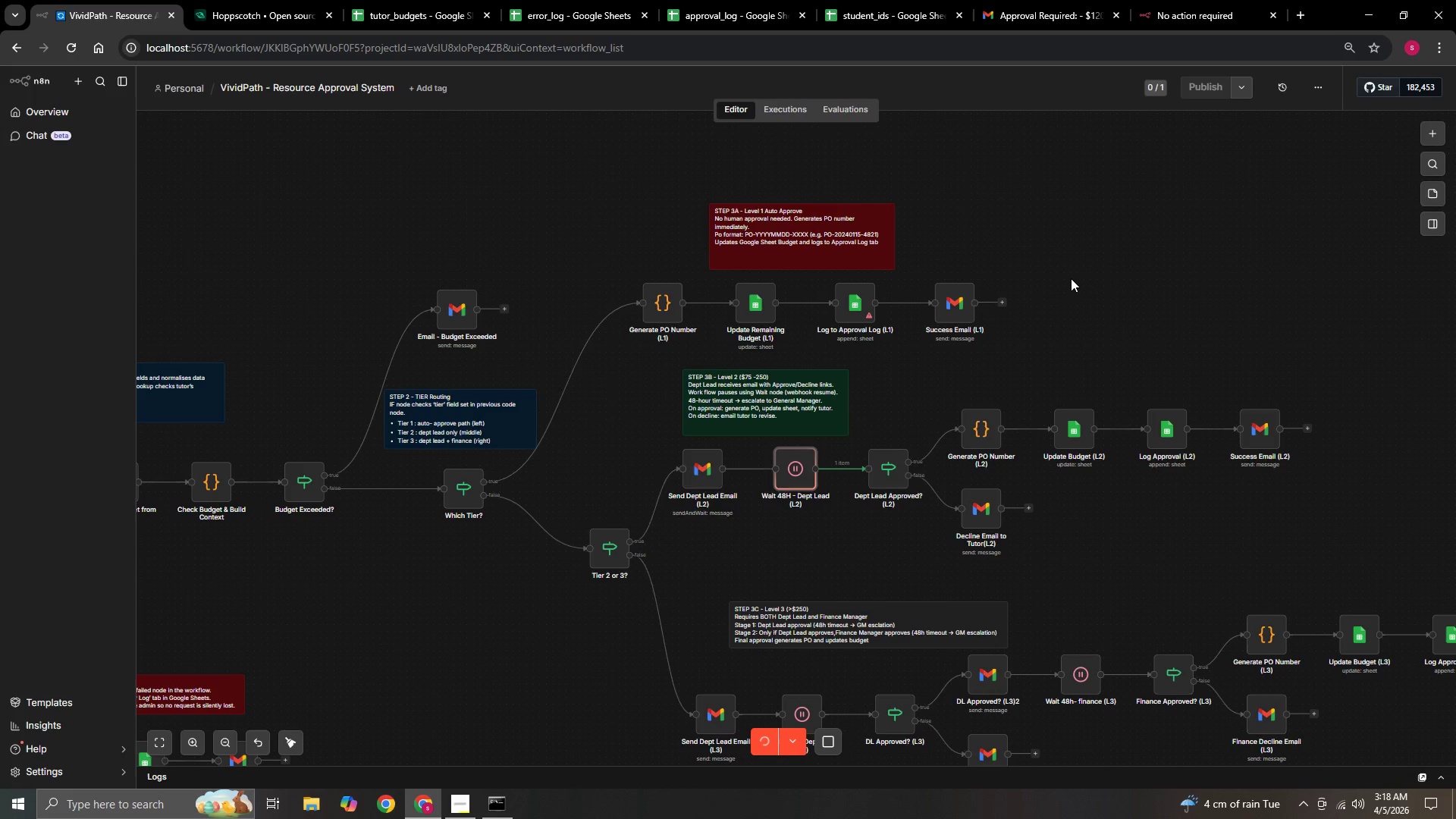 
left_click([1058, 10])
 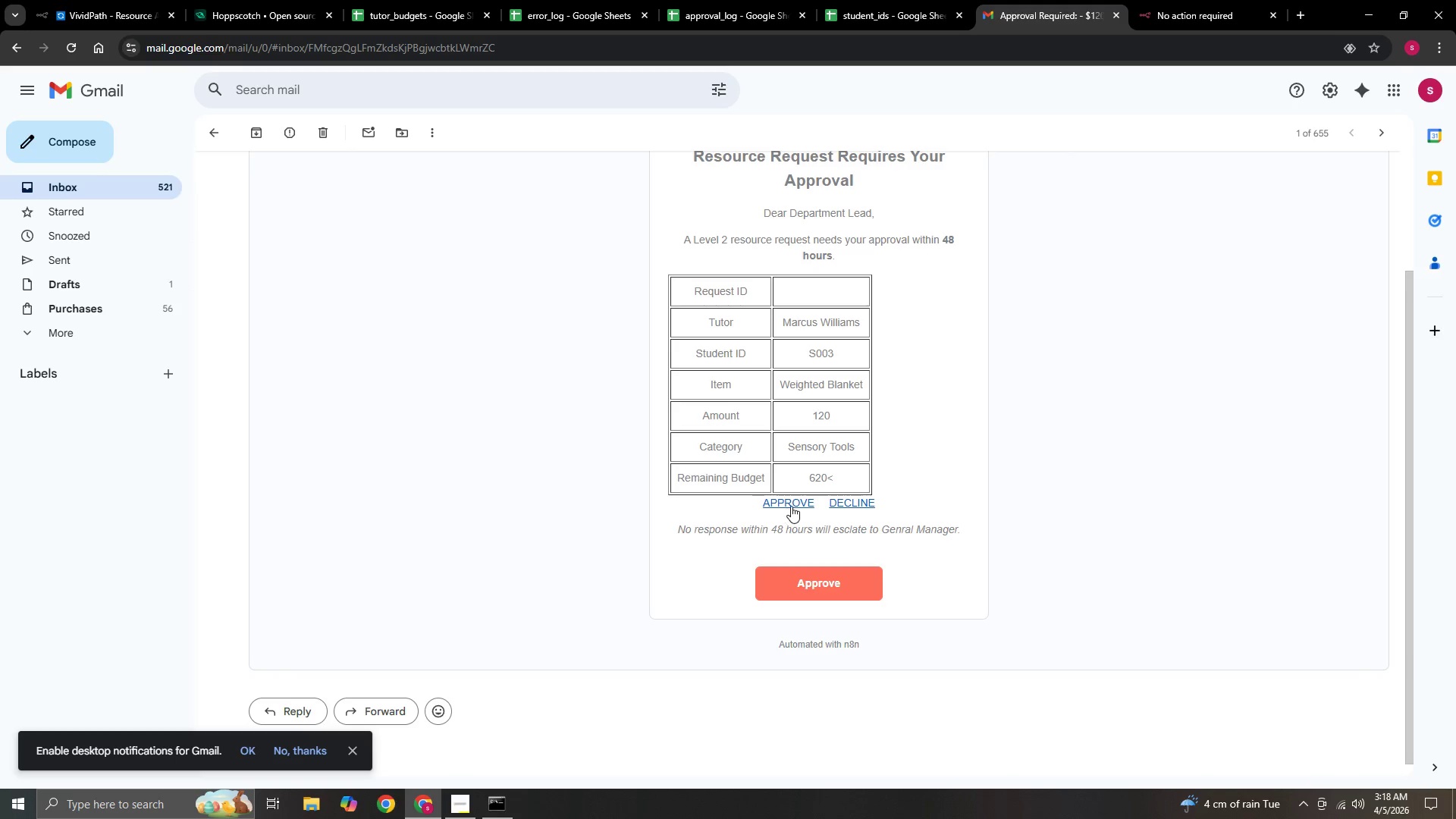 
left_click([791, 506])
 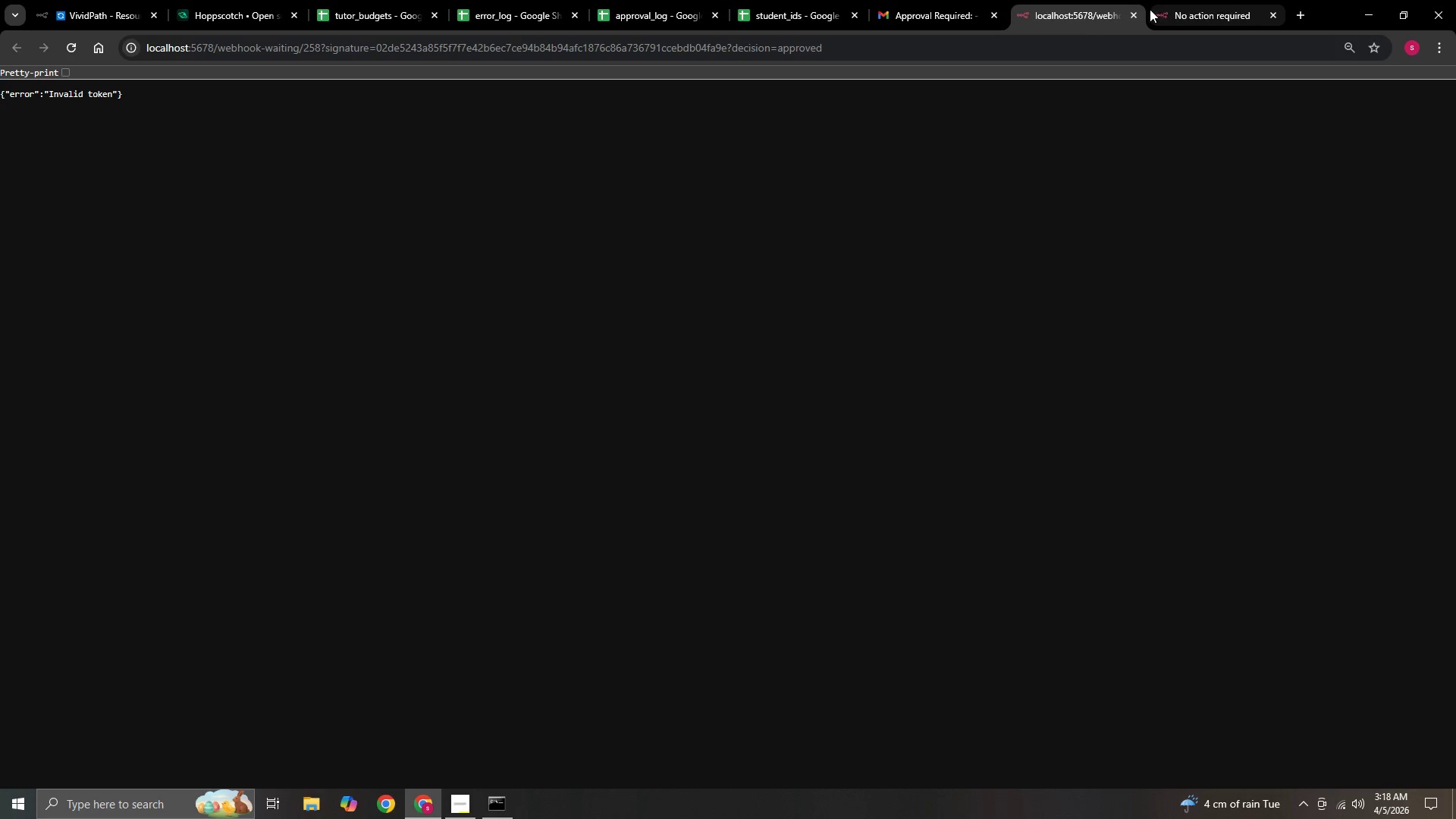 
left_click([1134, 12])
 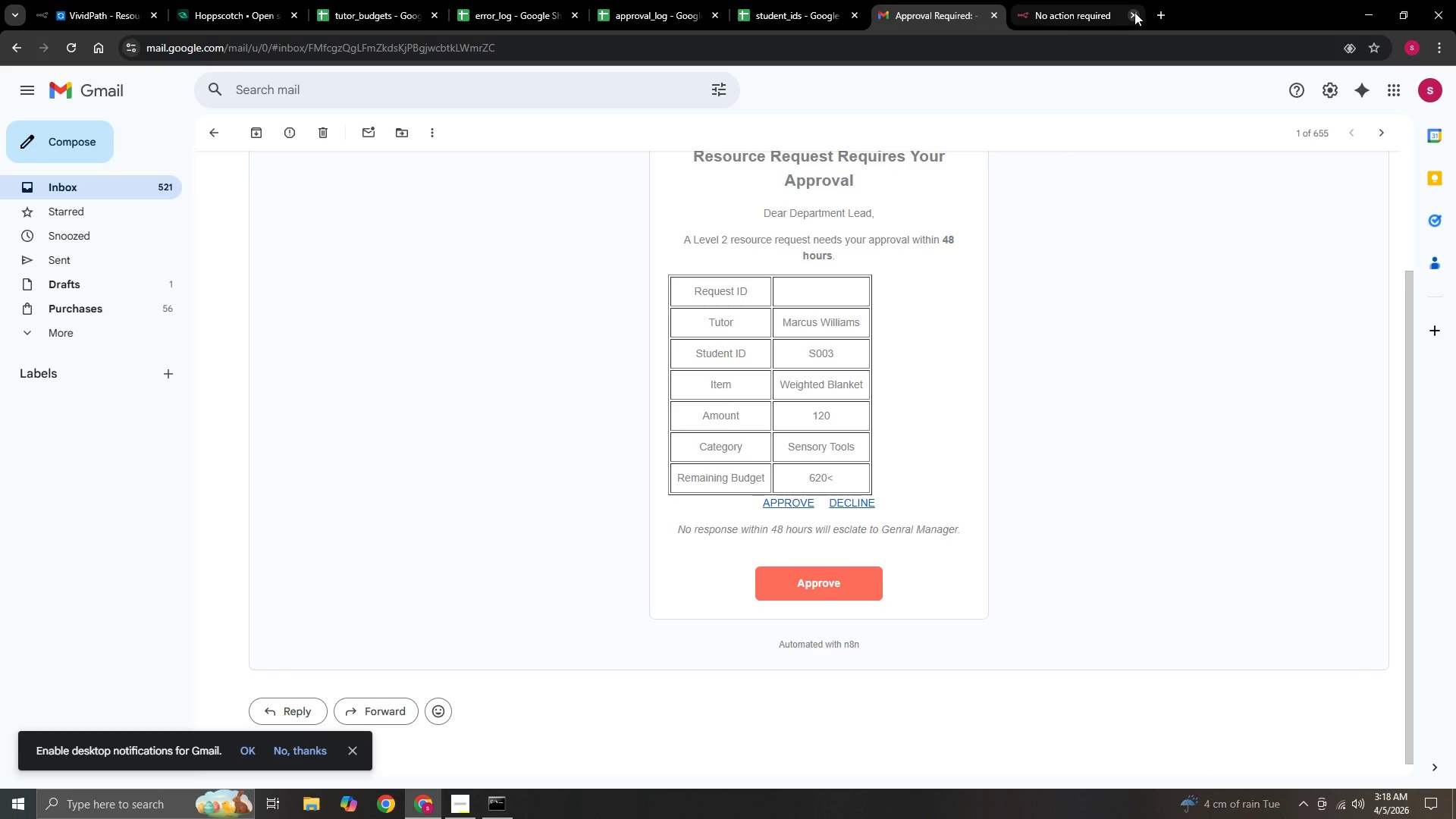 
left_click([1134, 12])
 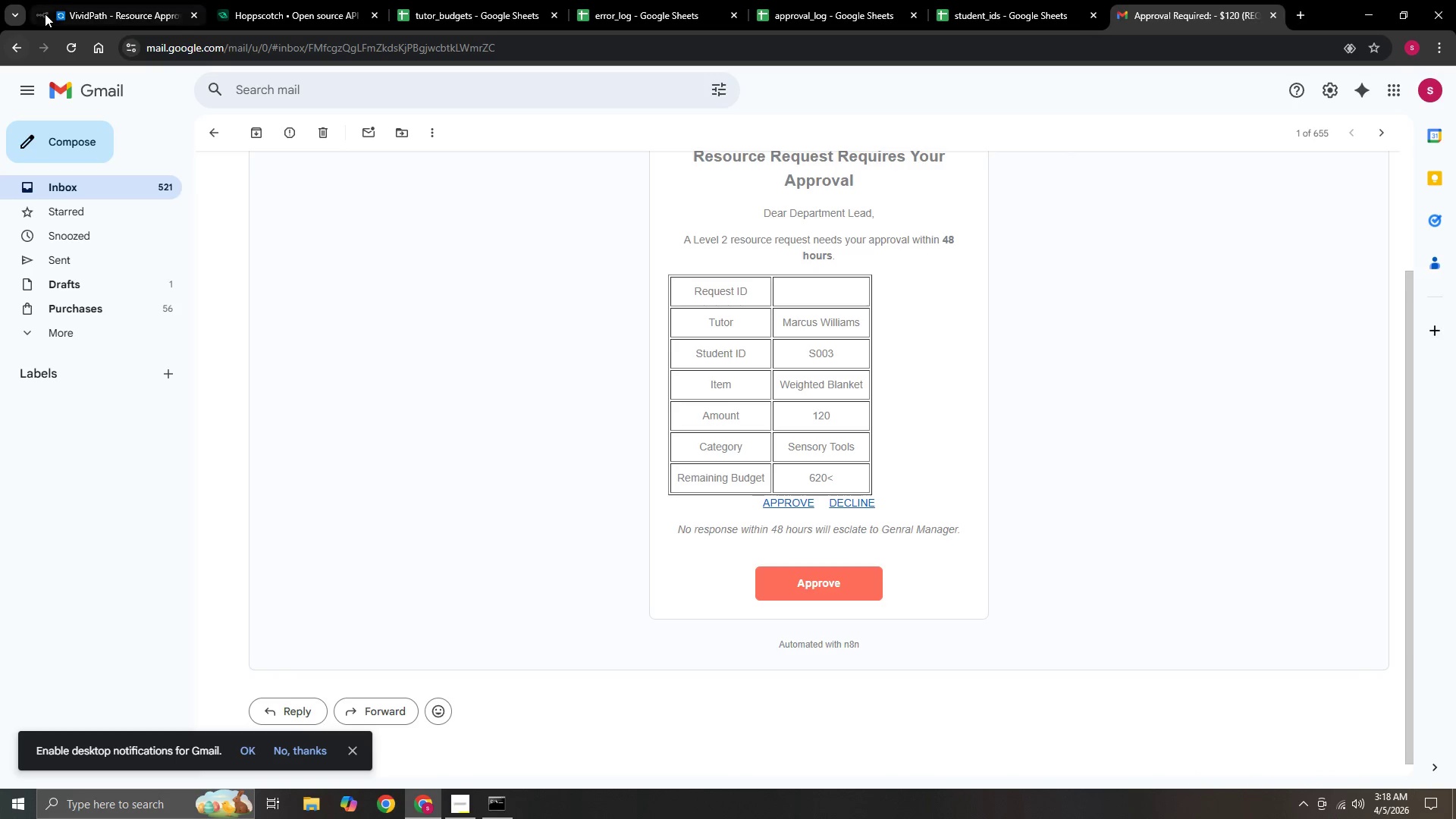 
left_click([102, 2])
 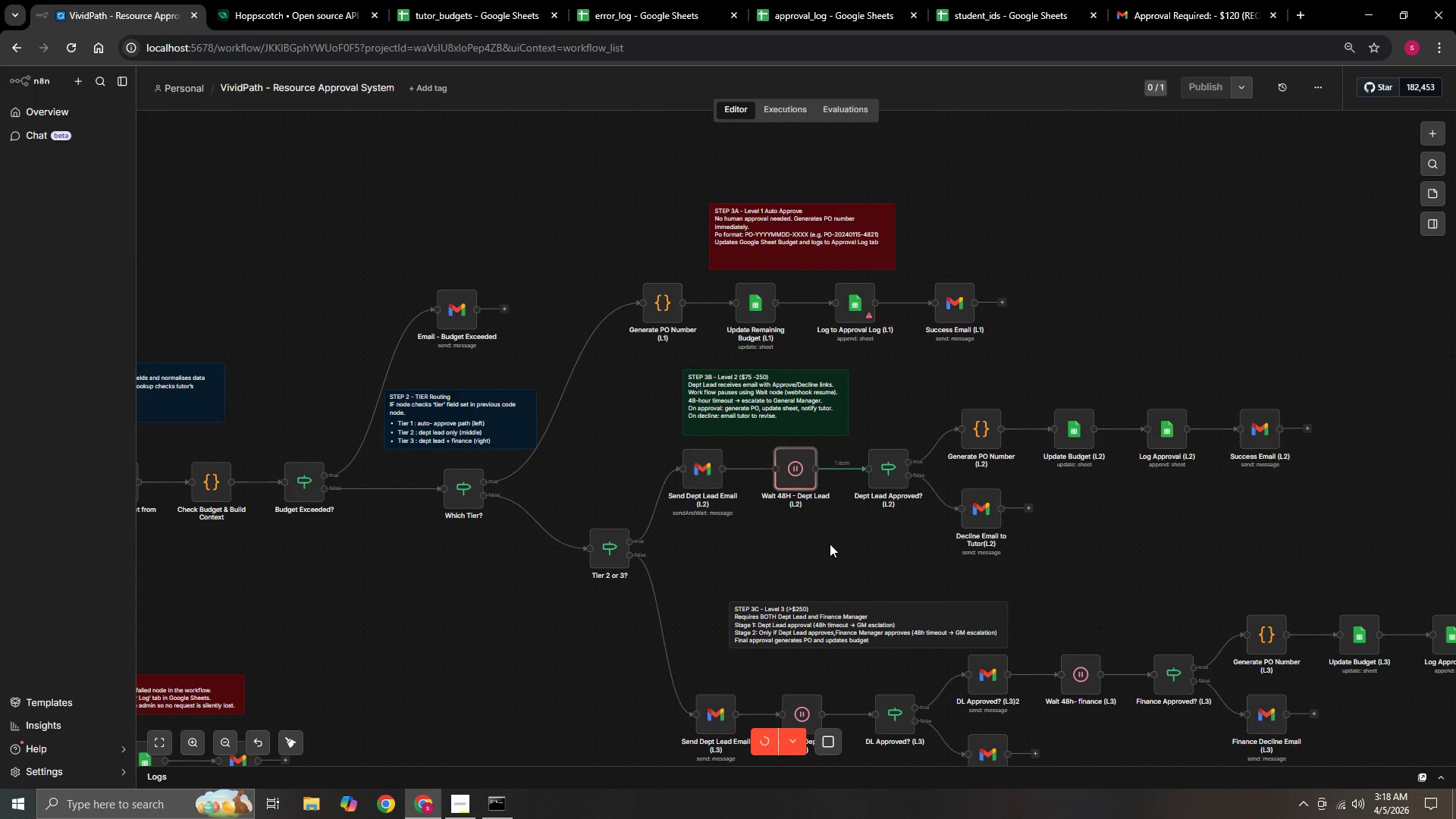 
hold_key(key=ControlLeft, duration=1.5)
left_click_drag(start_coordinate=[839, 564], to_coordinate=[746, 479])
 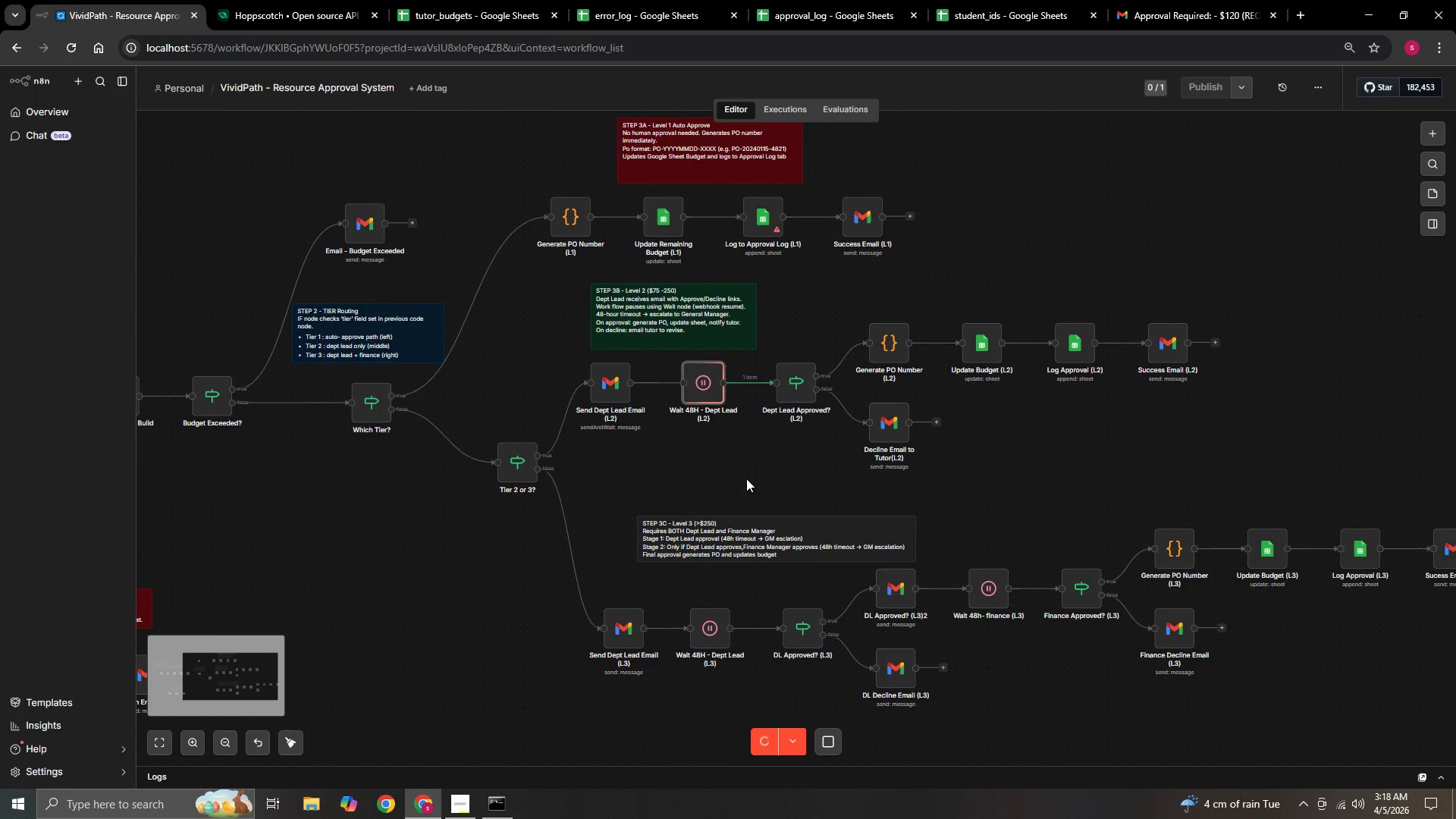 
hold_key(key=ControlLeft, duration=0.45)
 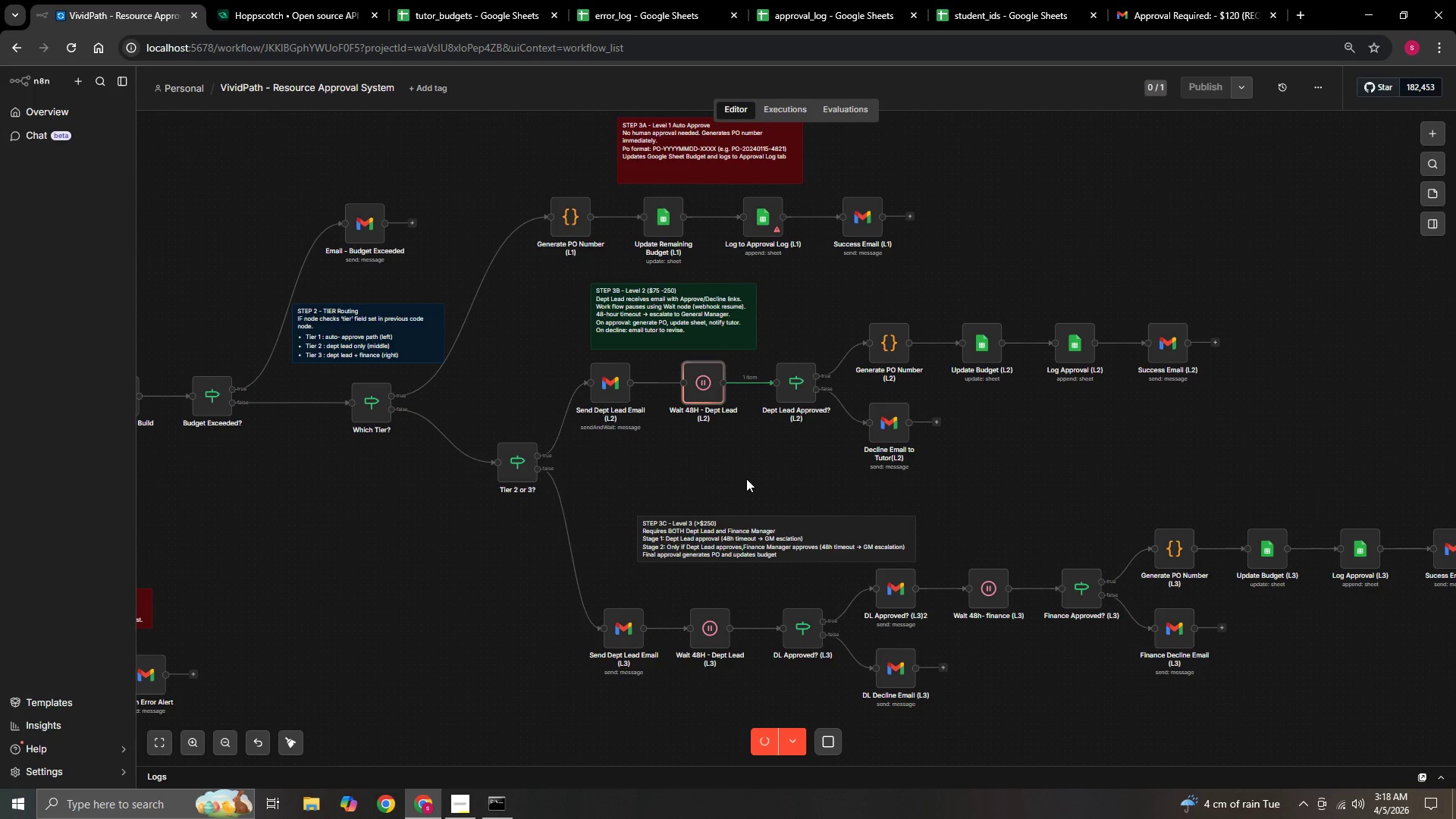 
wait(11.19)
 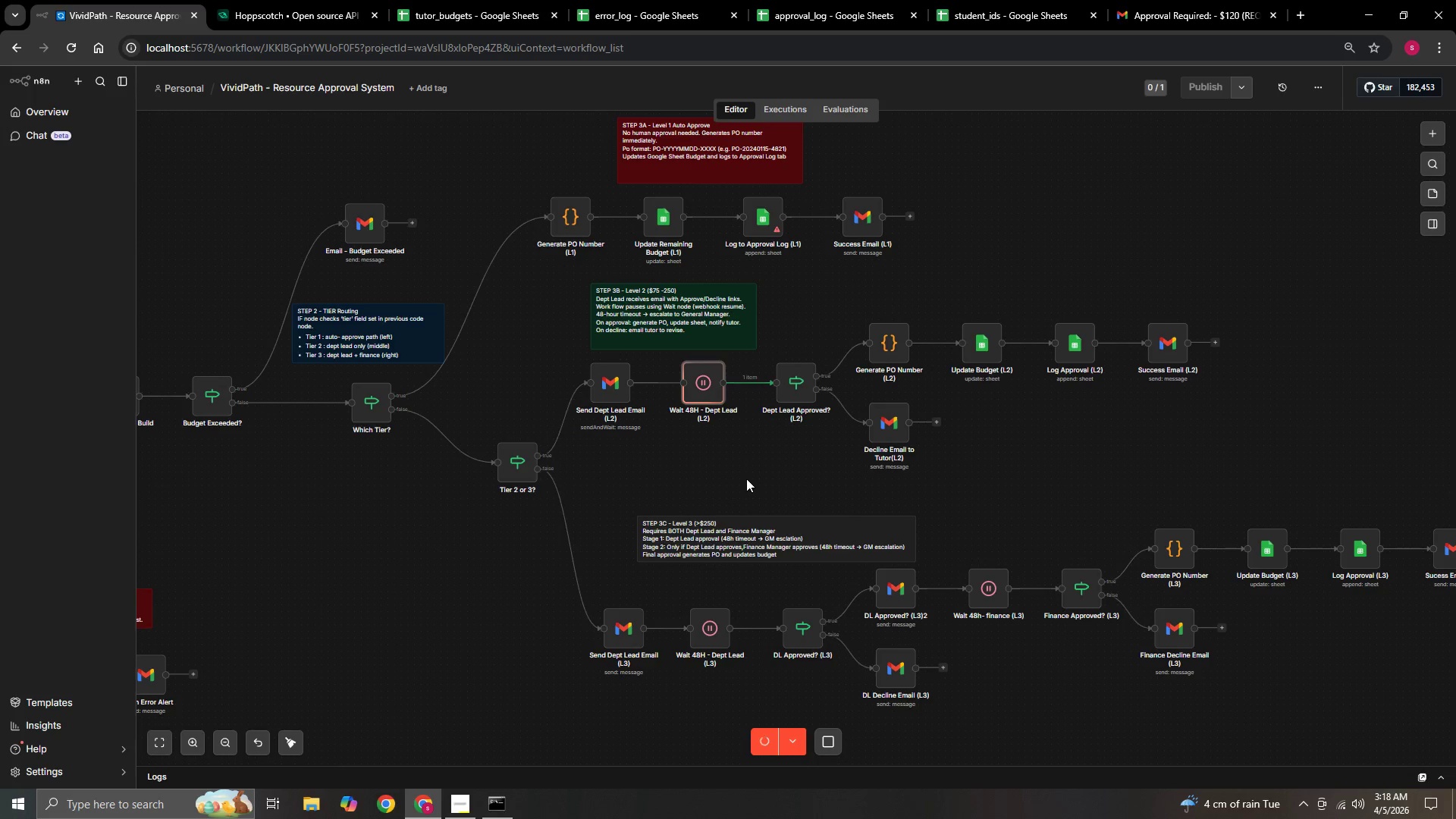 
hold_key(key=ControlLeft, duration=1.5)
left_click_drag(start_coordinate=[746, 477], to_coordinate=[940, 460])
 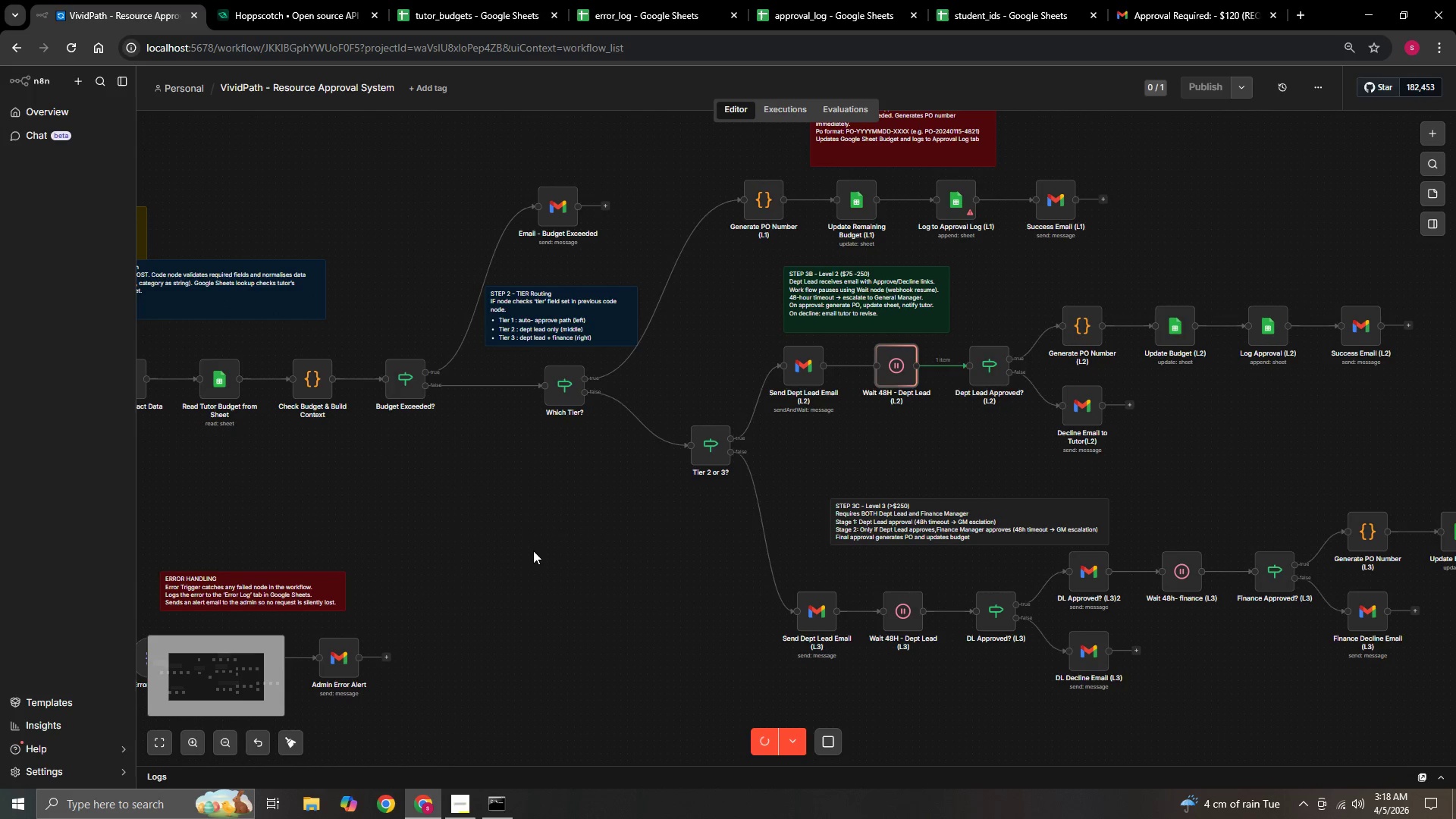 
key(Control+ControlLeft)
 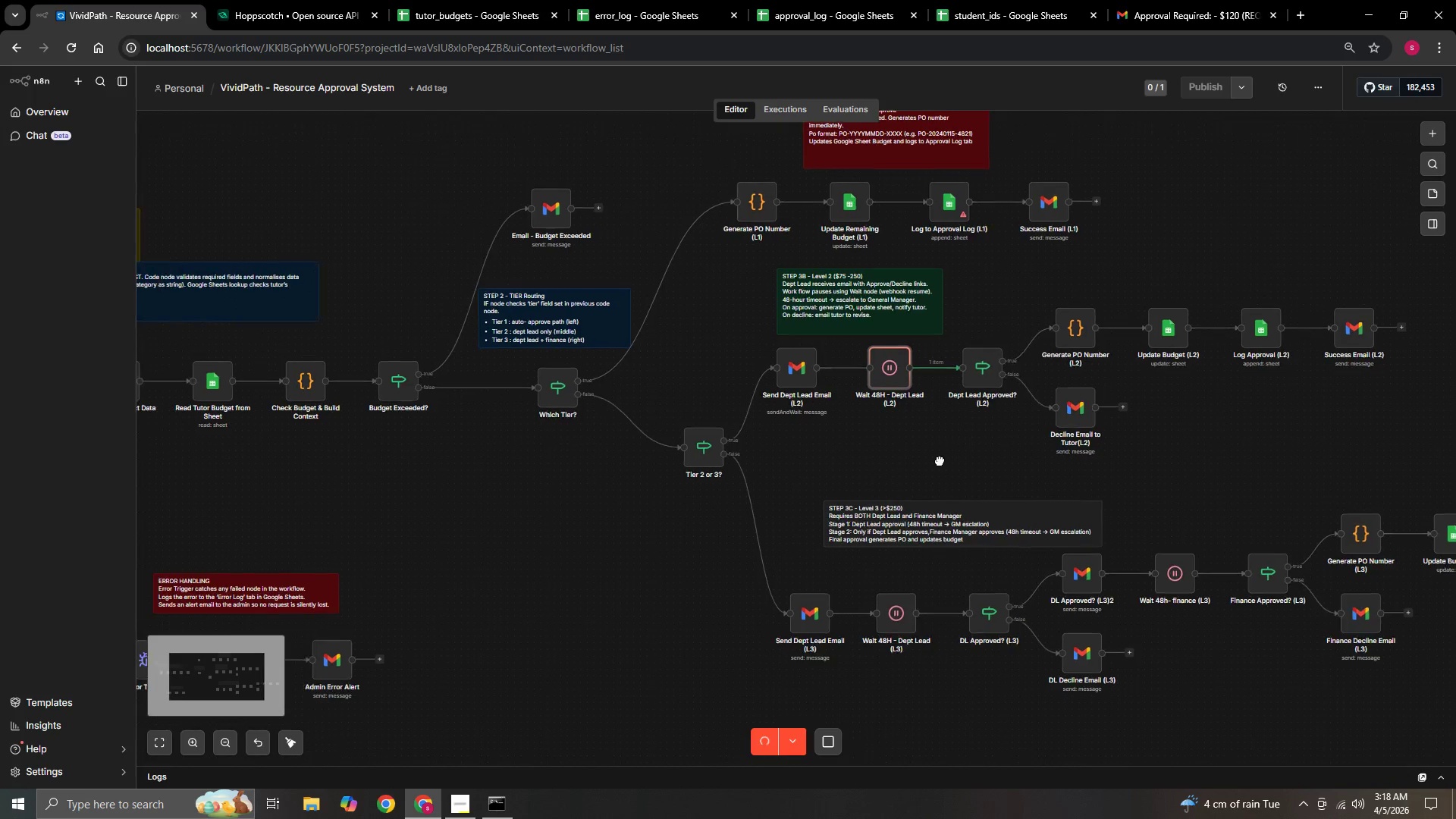 
key(Control+ControlLeft)
 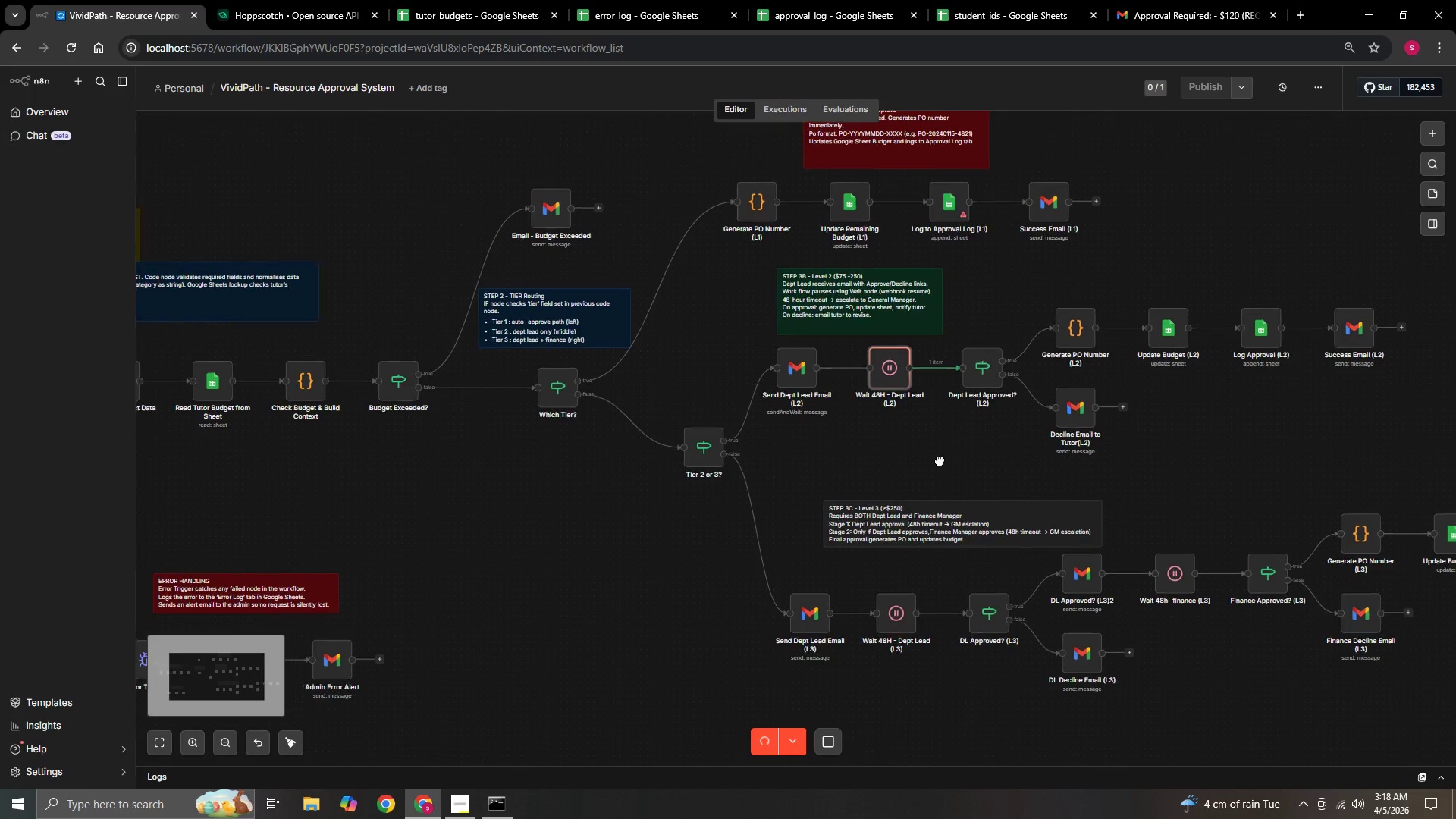 
key(Control+ControlLeft)
 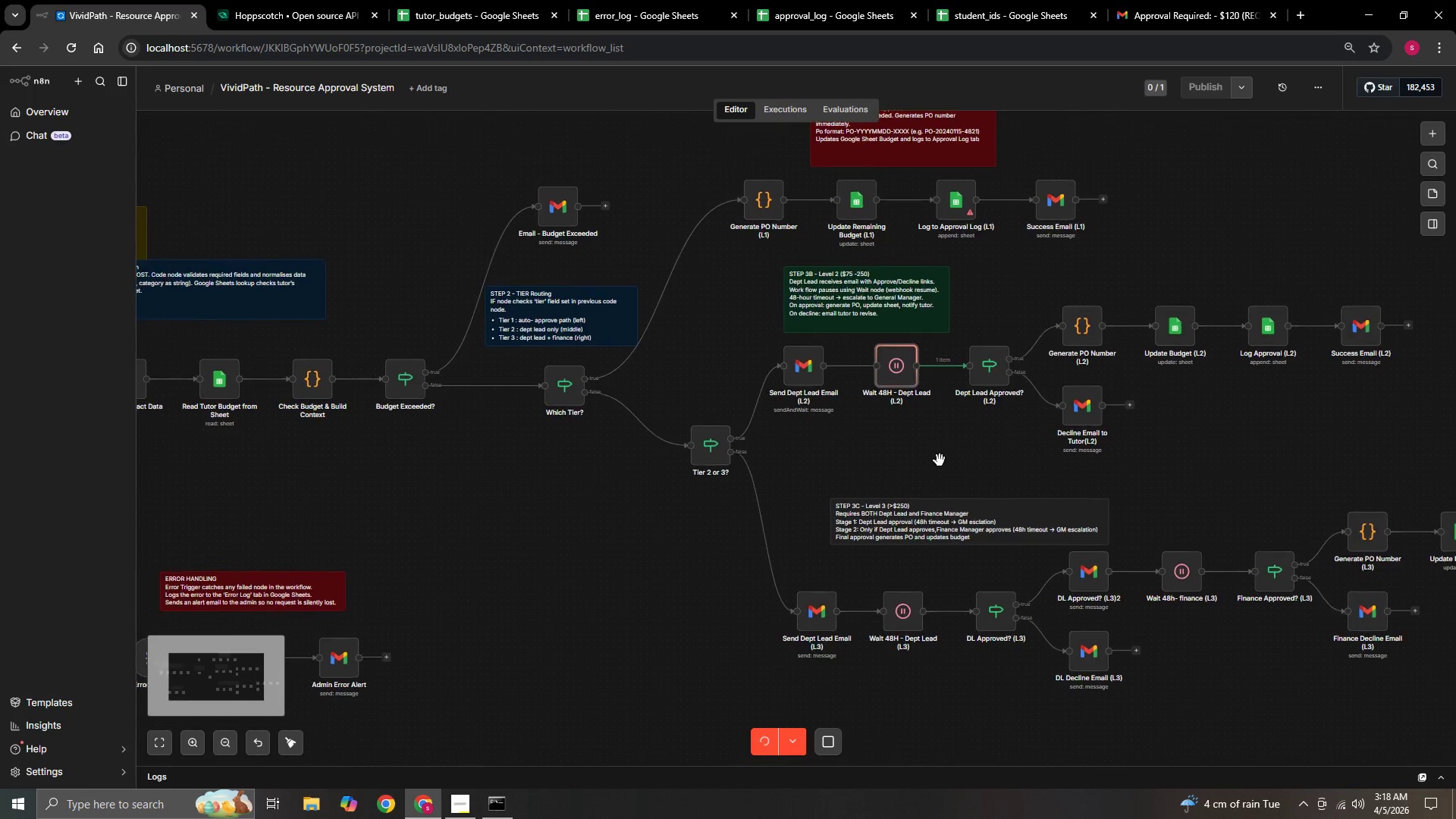 
key(Control+ControlLeft)
 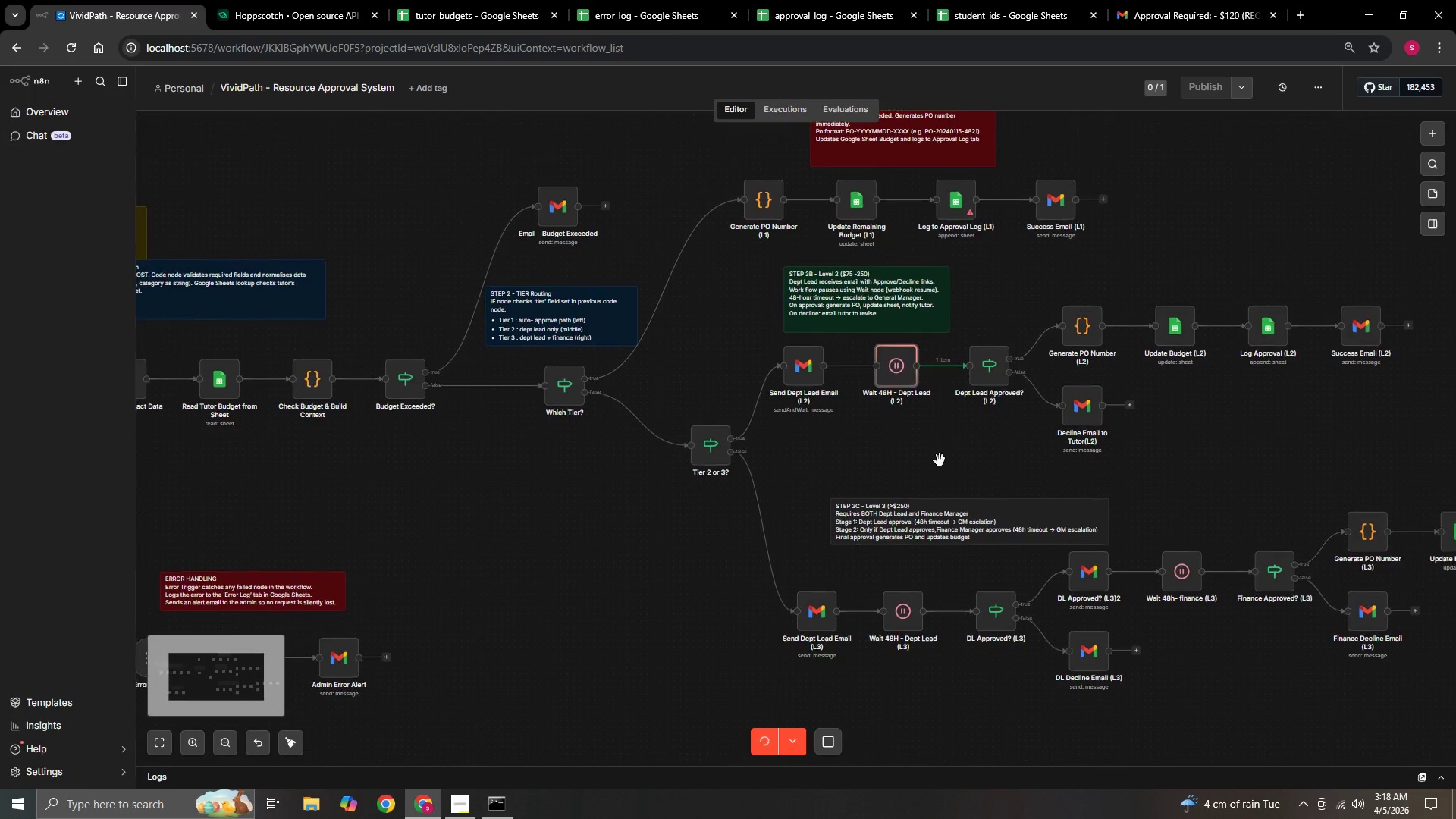 
key(Control+ControlLeft)
 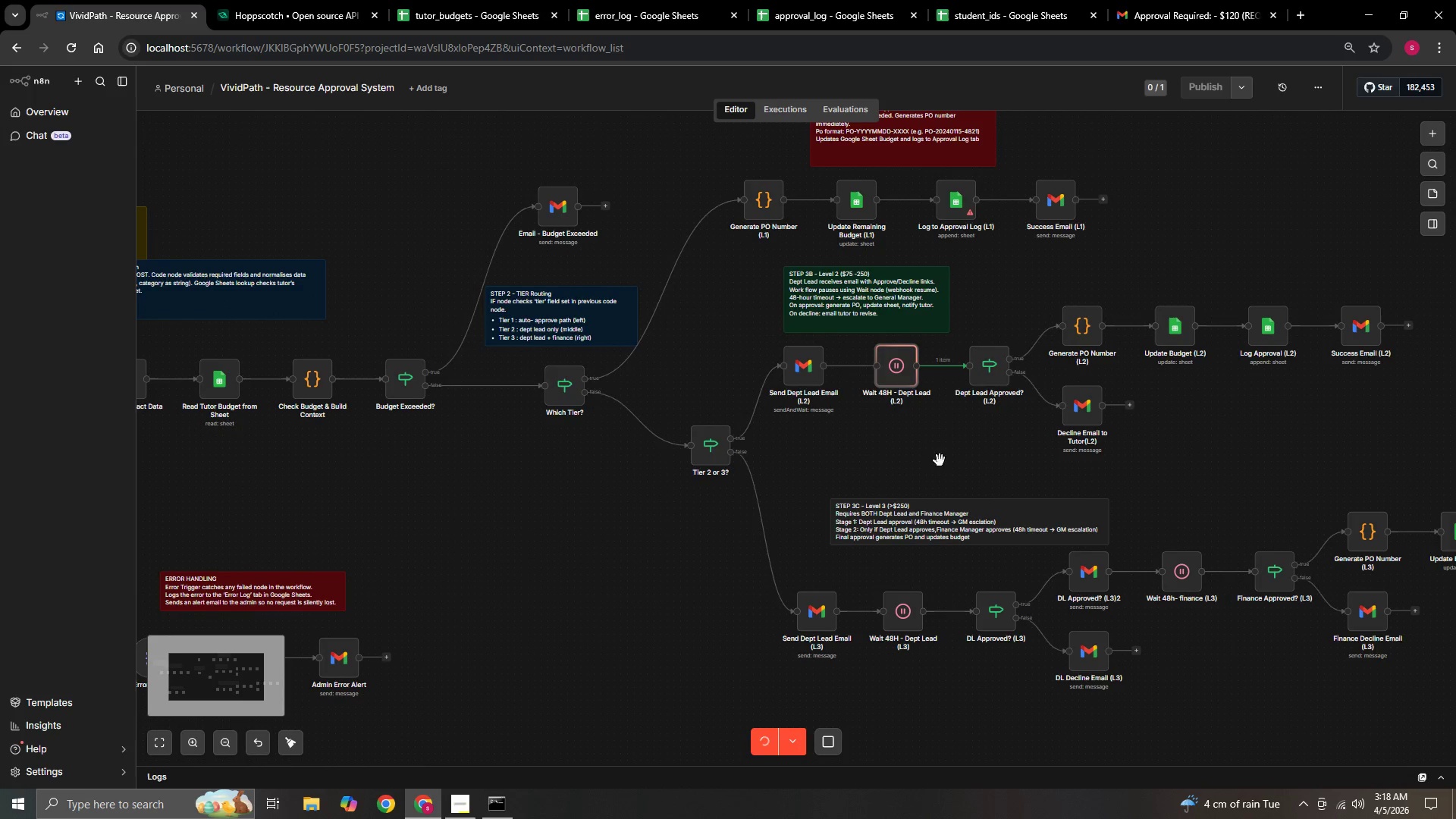 
hold_key(key=ControlLeft, duration=1.52)
left_click_drag(start_coordinate=[561, 551], to_coordinate=[363, 575])
 